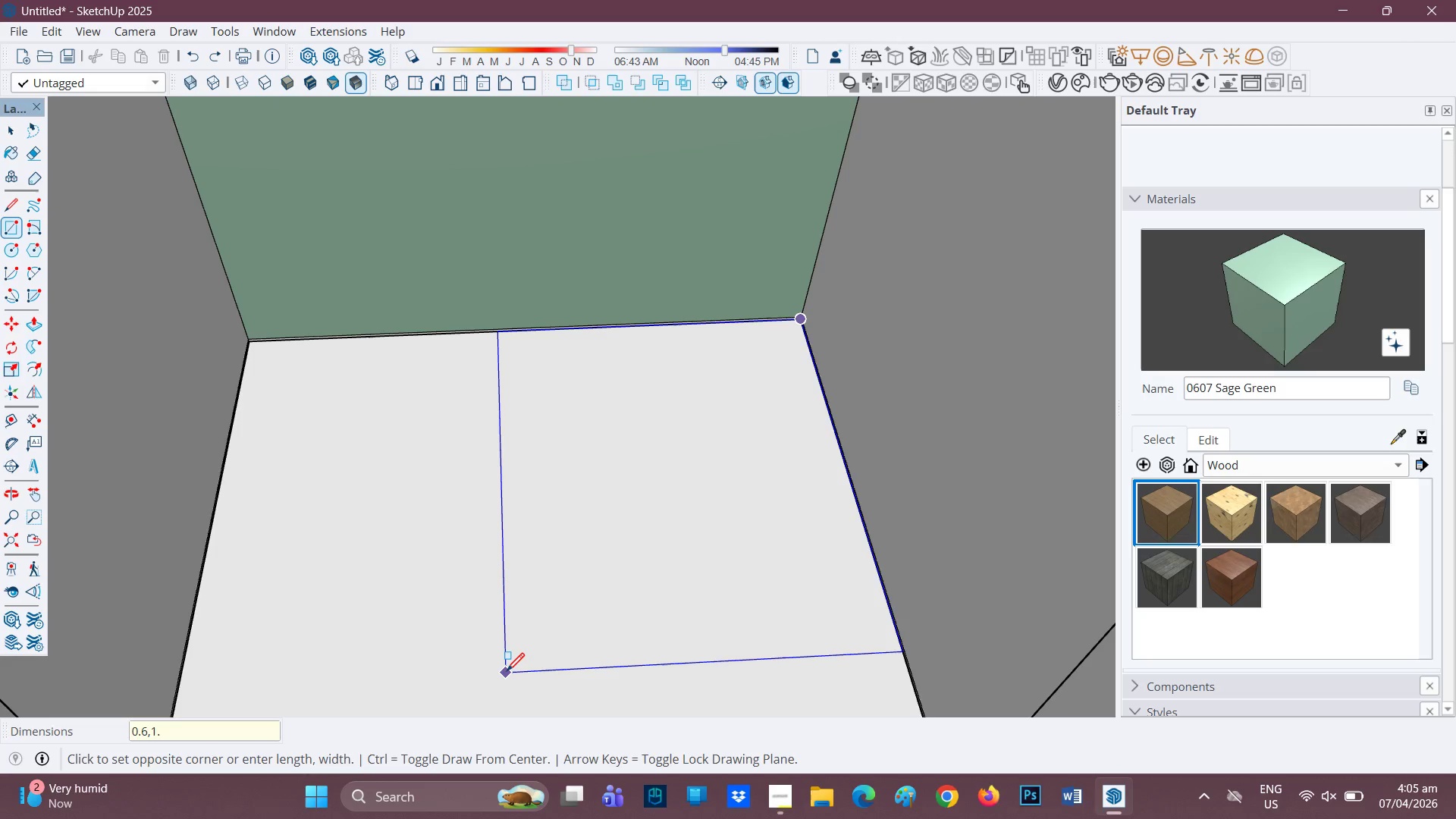 
key(2)
 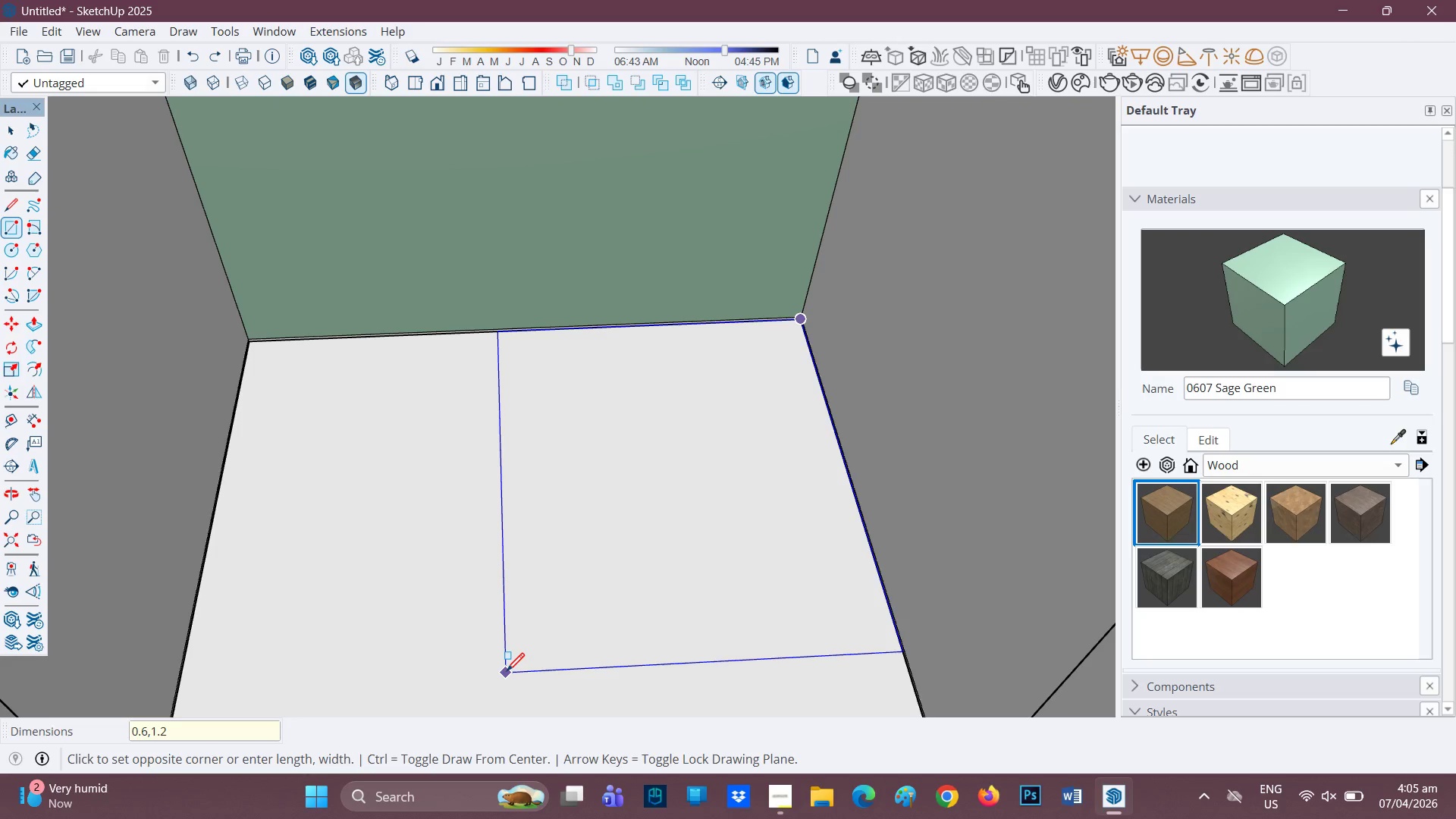 
key(Enter)
 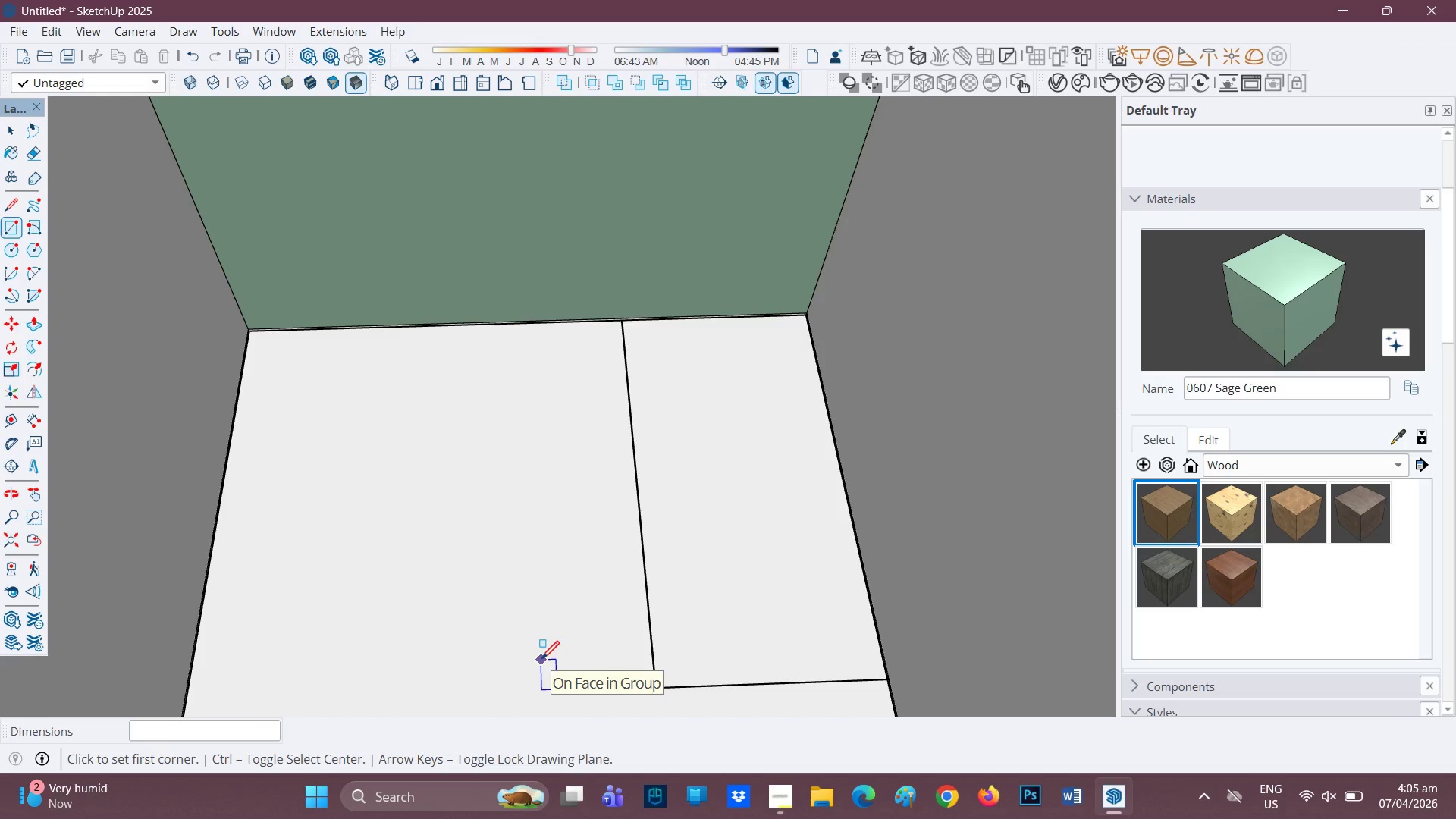 
wait(7.05)
 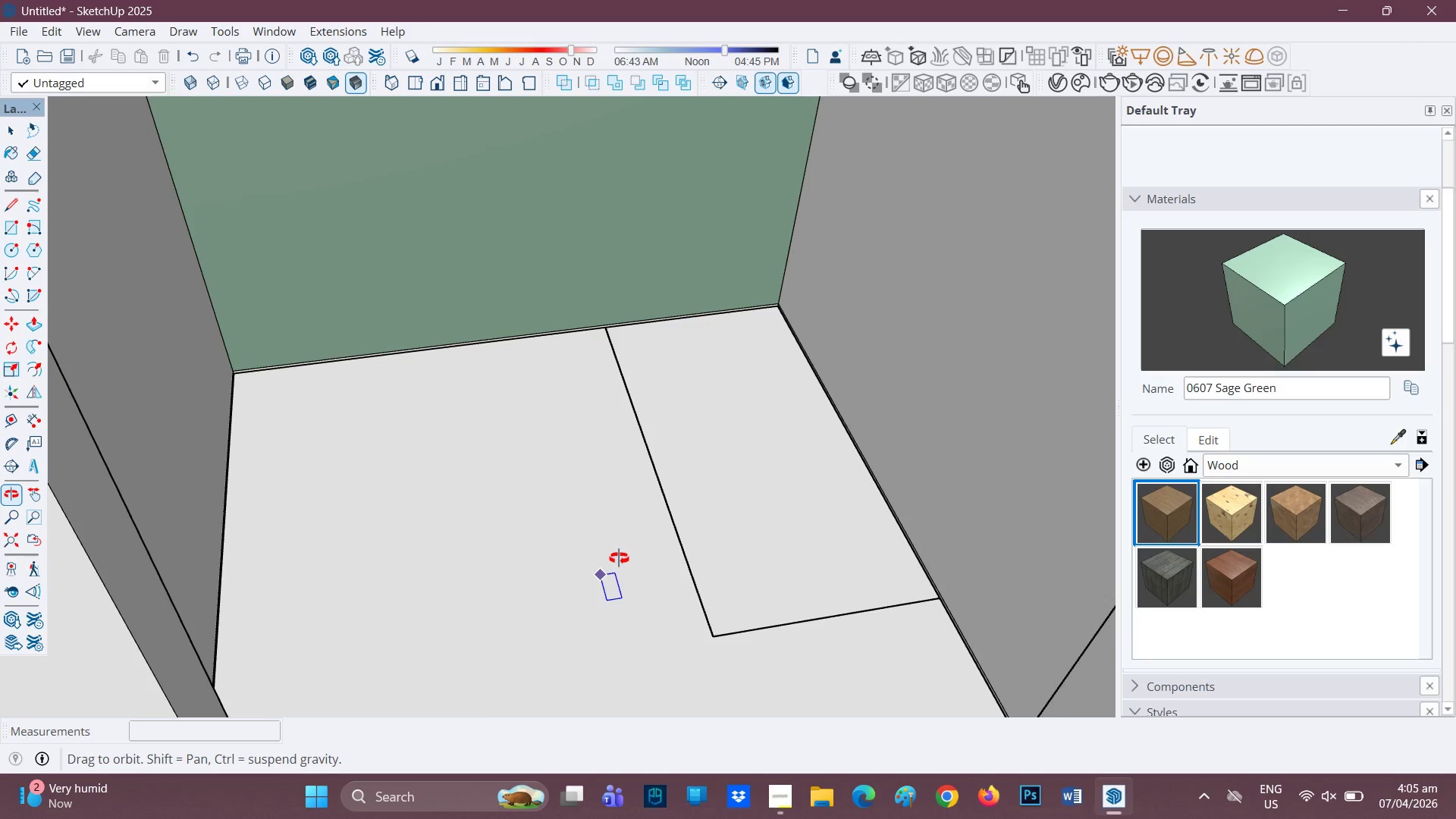 
key(P)
 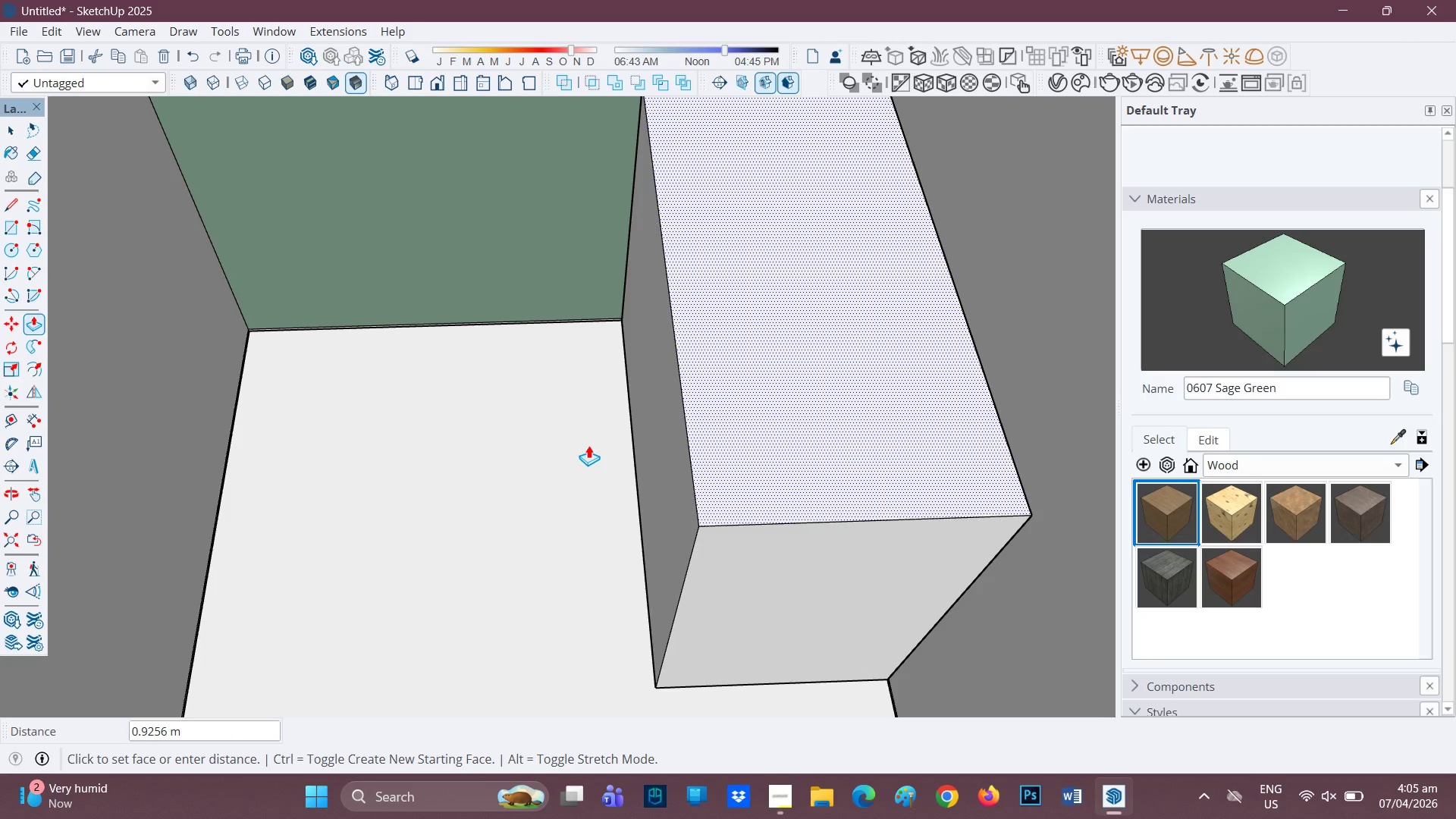 
key(0)
 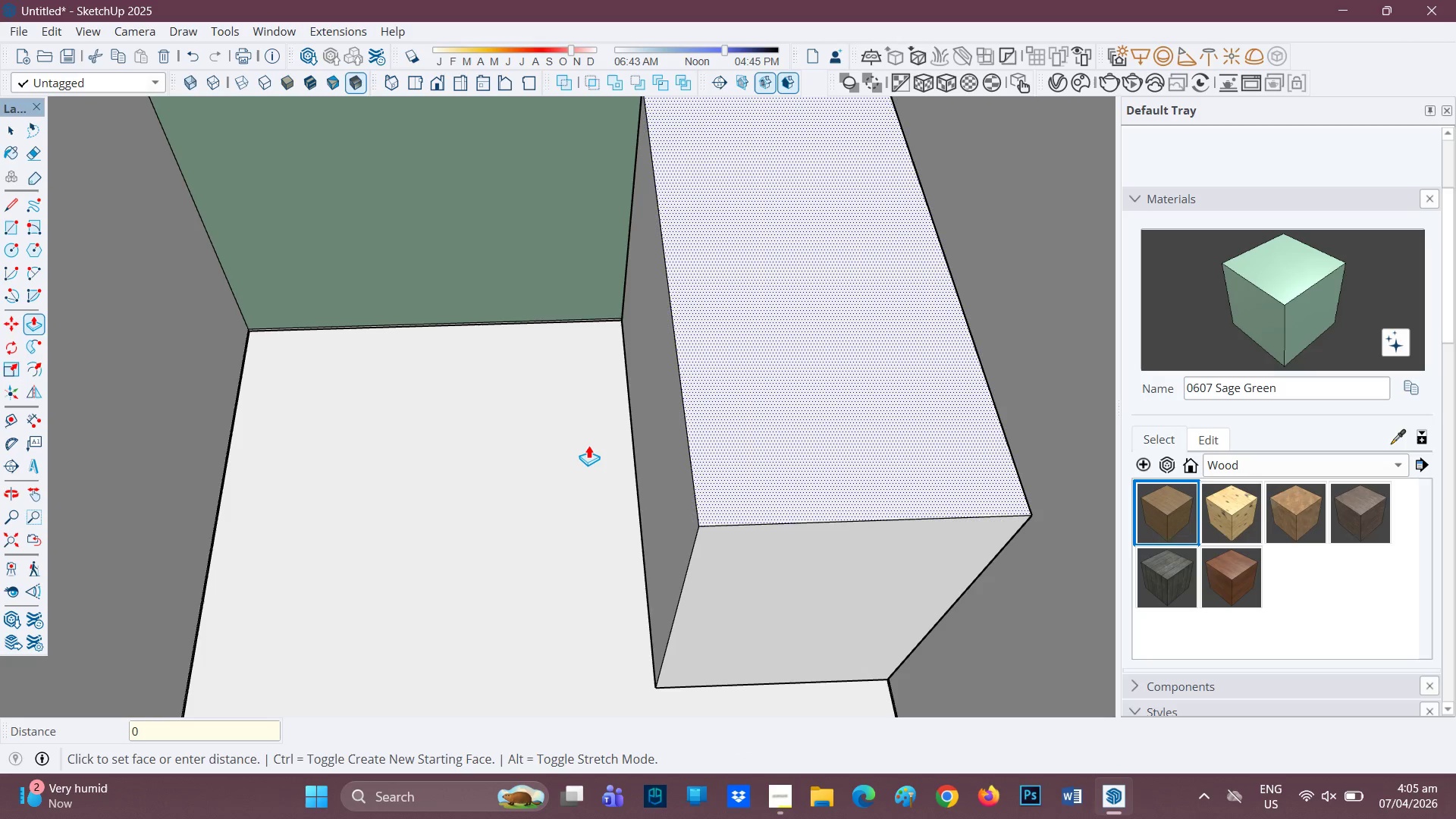 
key(Period)
 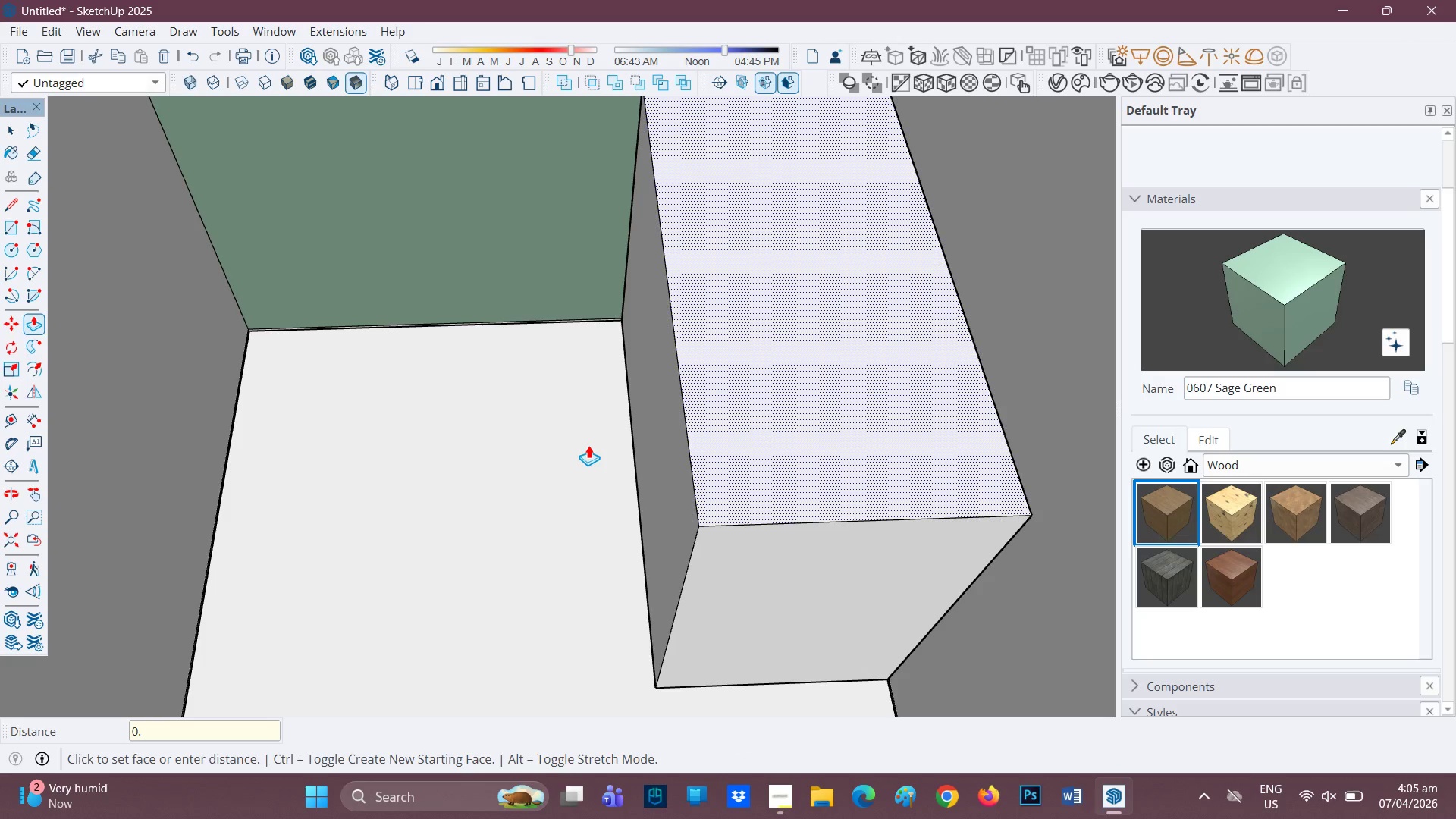 
key(9)
 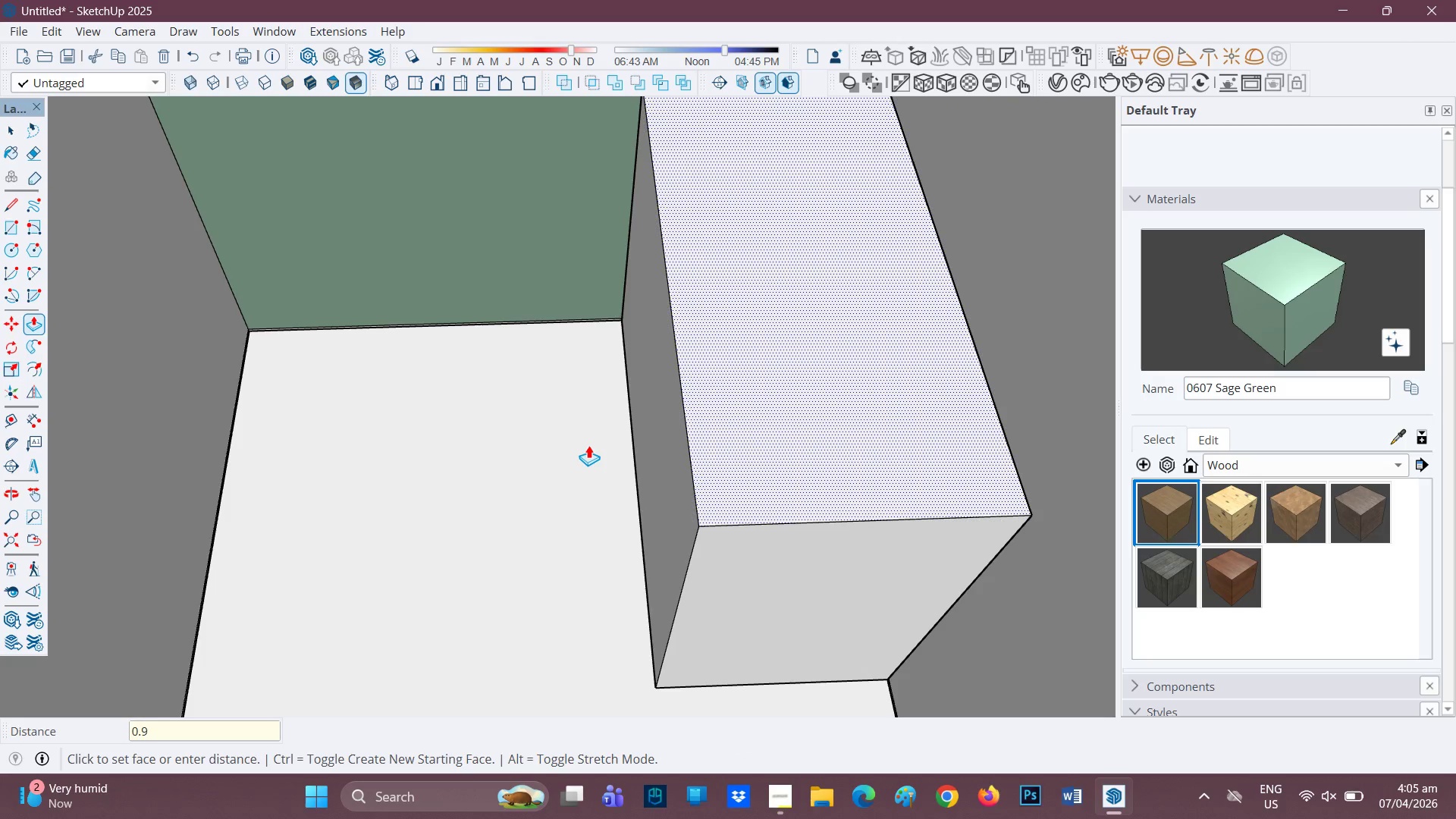 
key(Enter)
 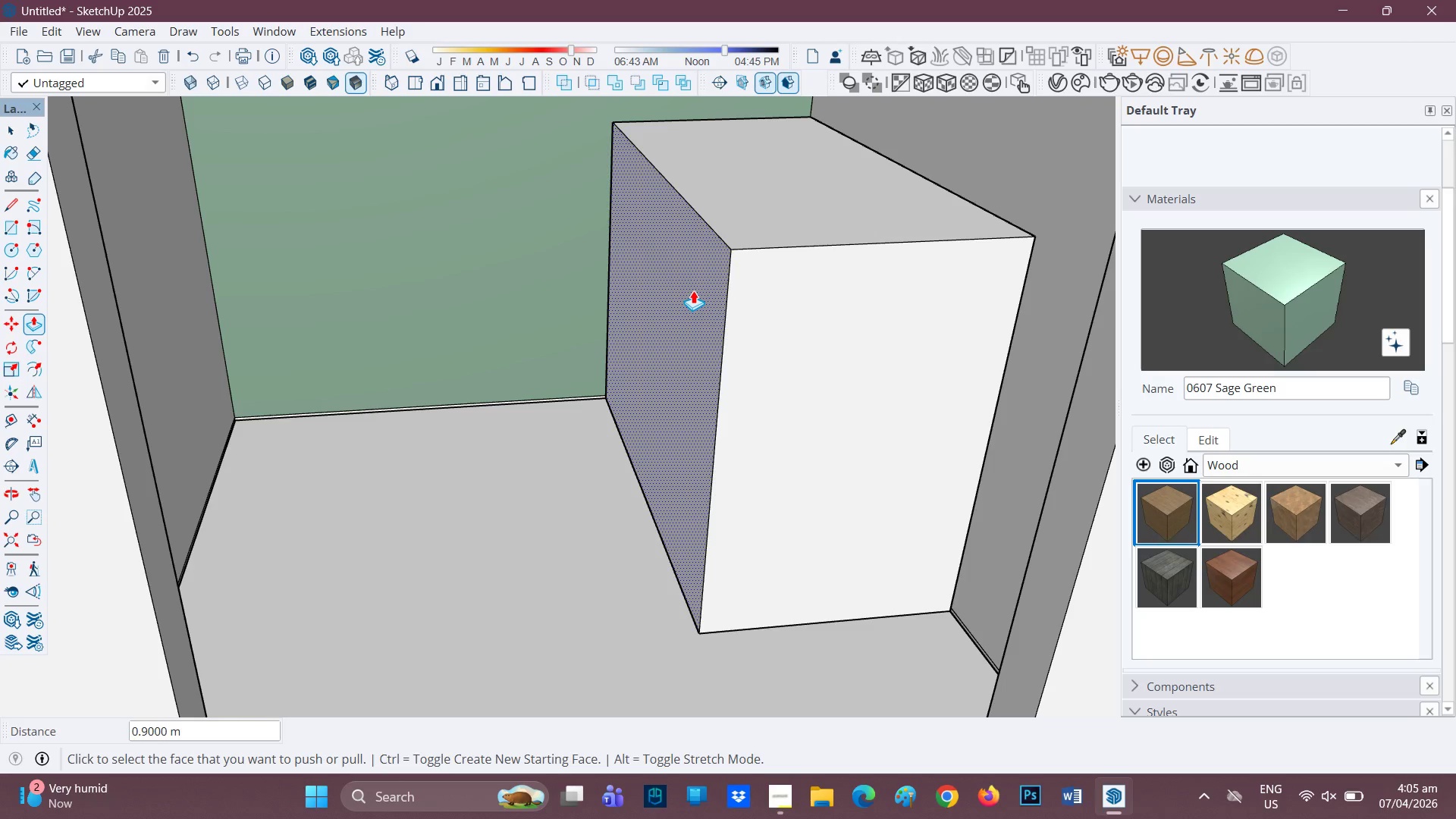 
wait(10.42)
 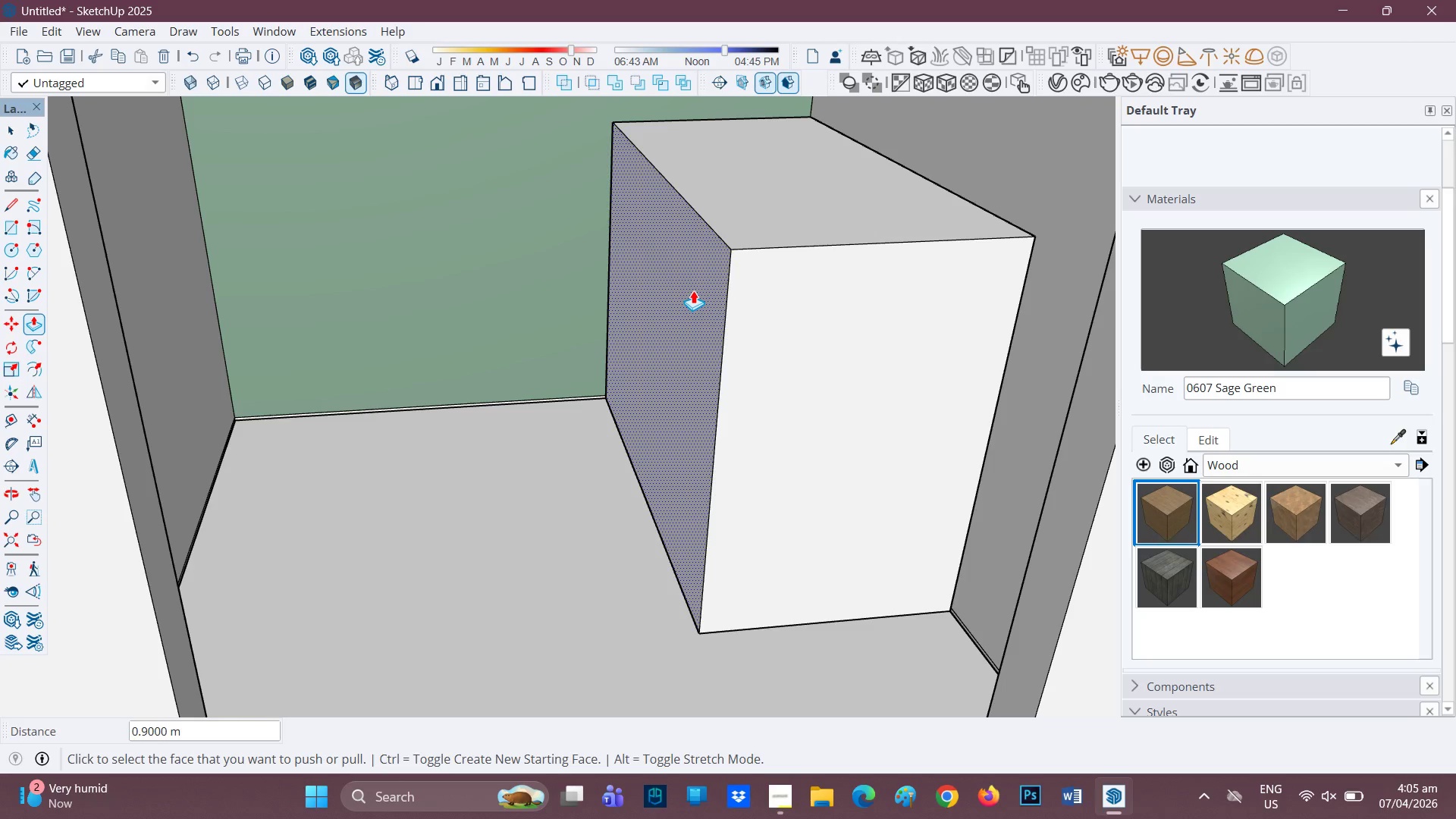 
key(H)
 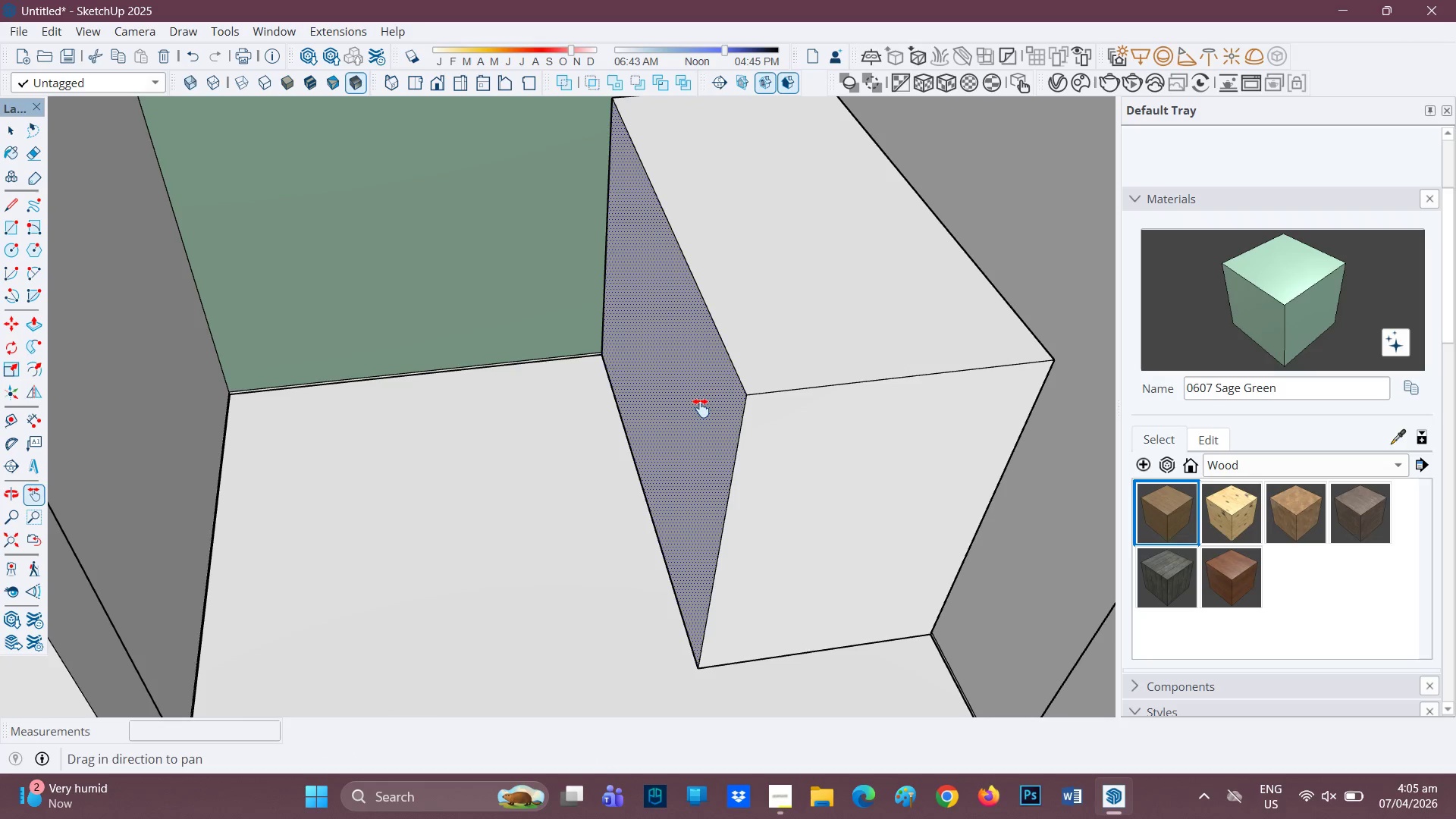 
left_click_drag(start_coordinate=[701, 408], to_coordinate=[723, 226])
 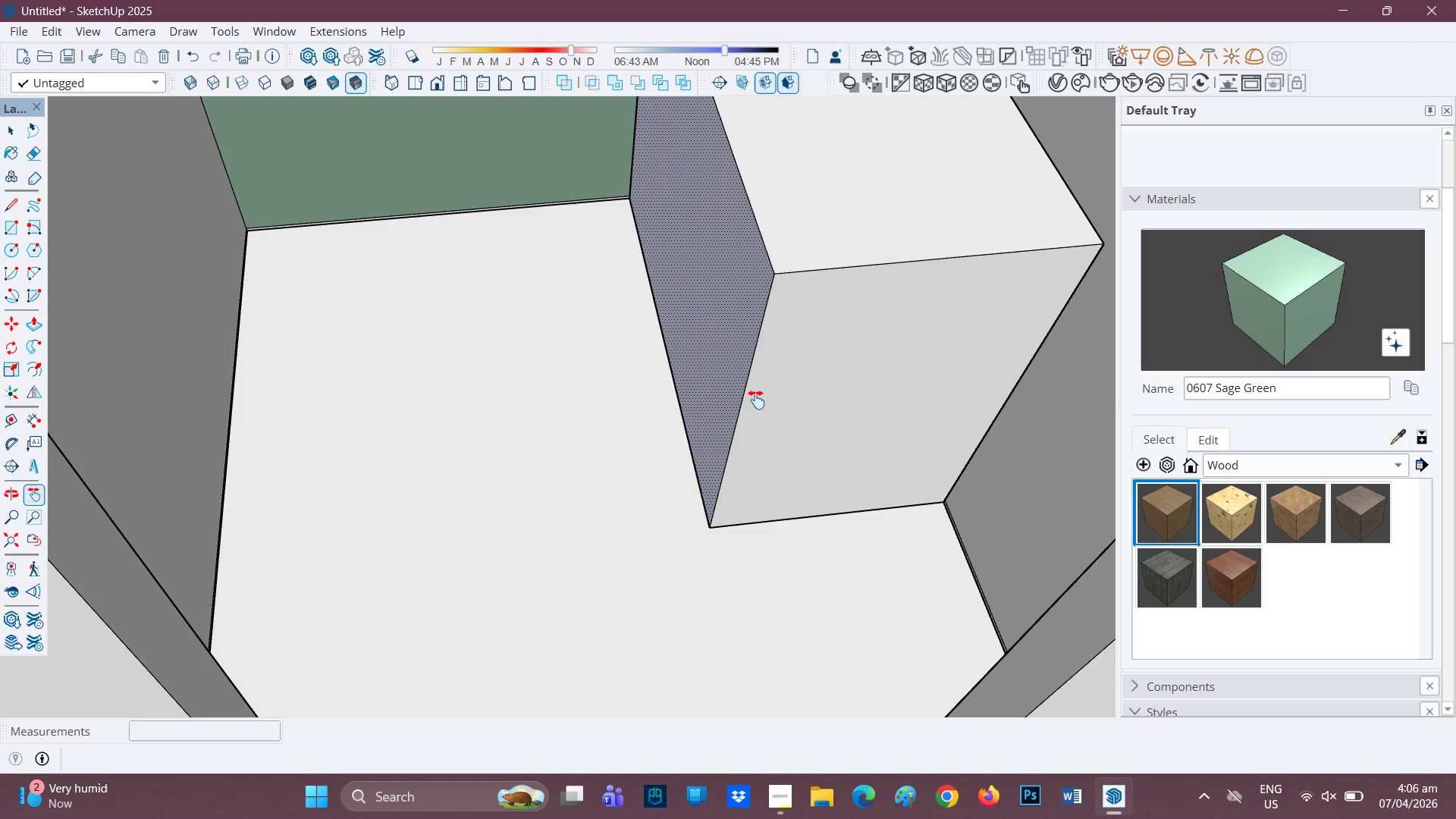 
scroll: coordinate [794, 478], scroll_direction: up, amount: 1.0
 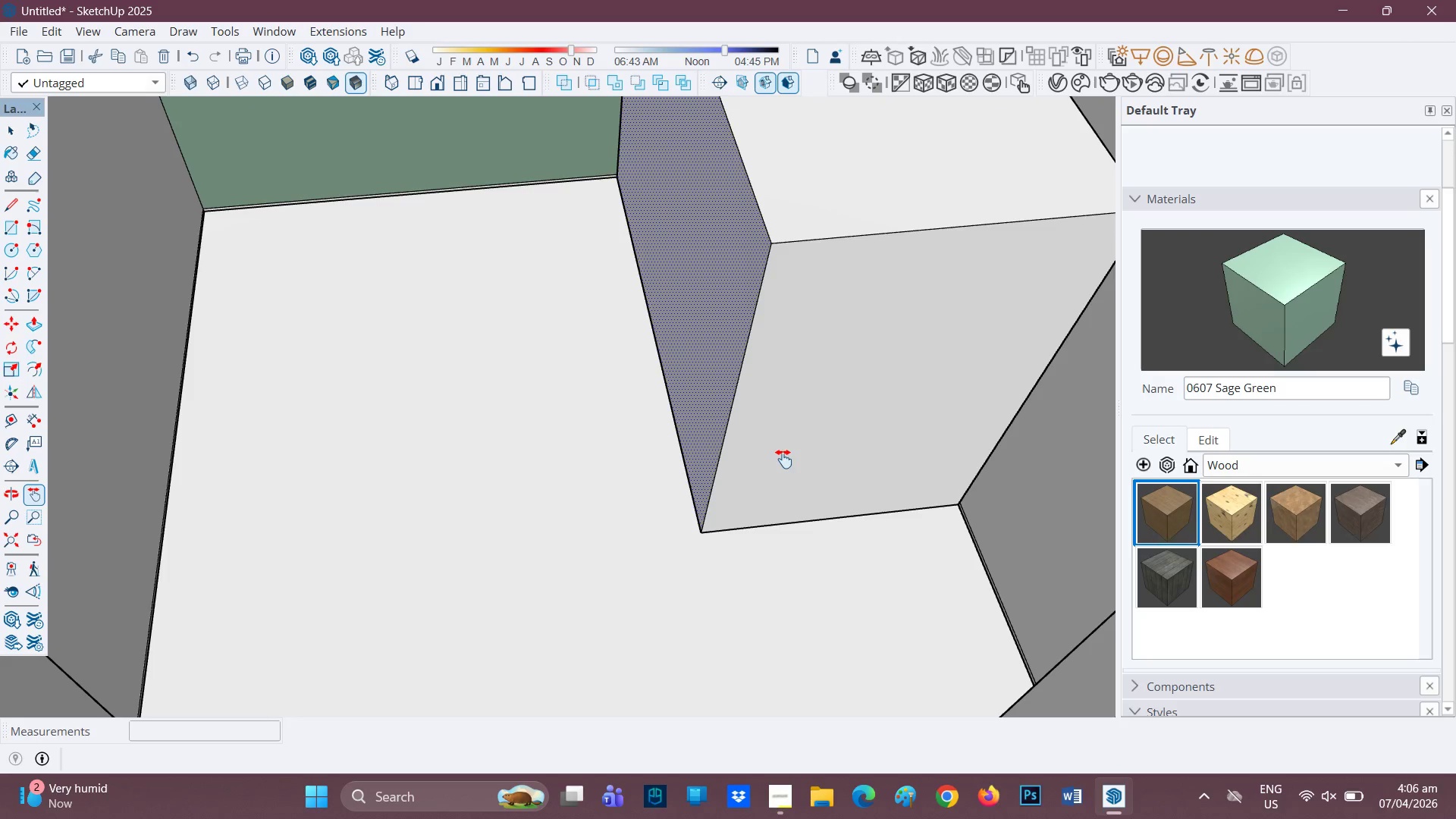 
key(R)
 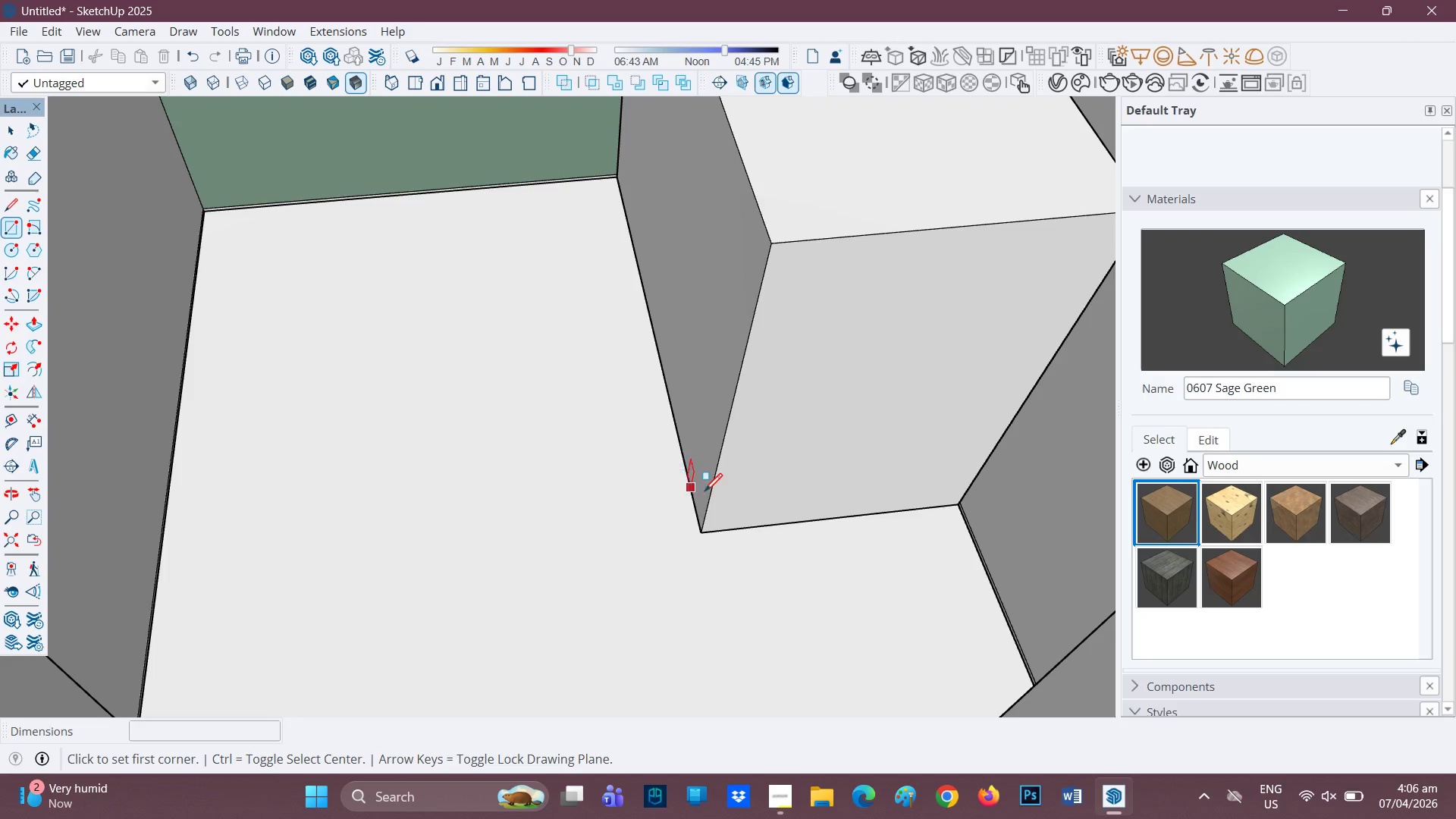 
mouse_move([705, 503])
 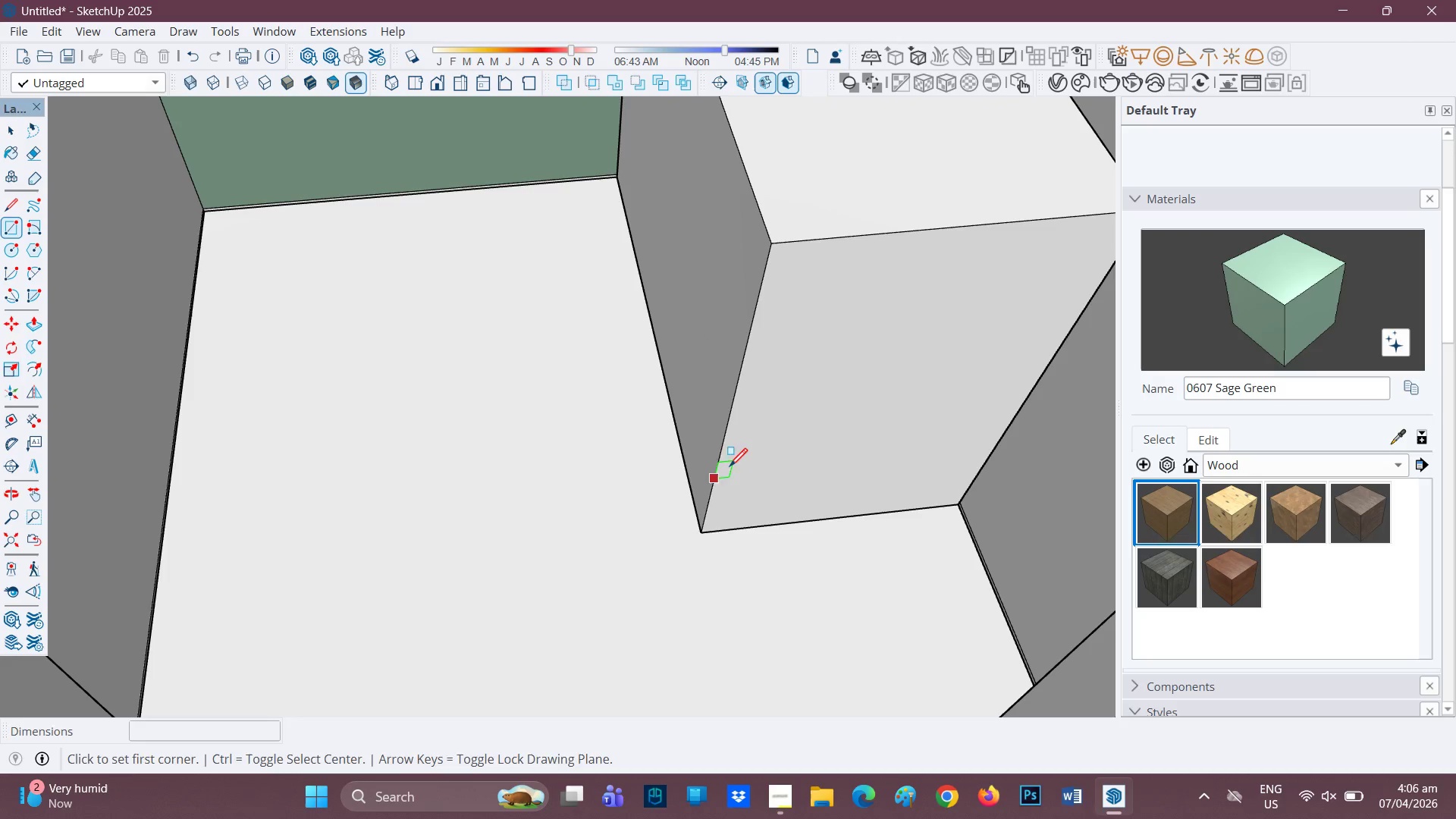 
key(Space)
 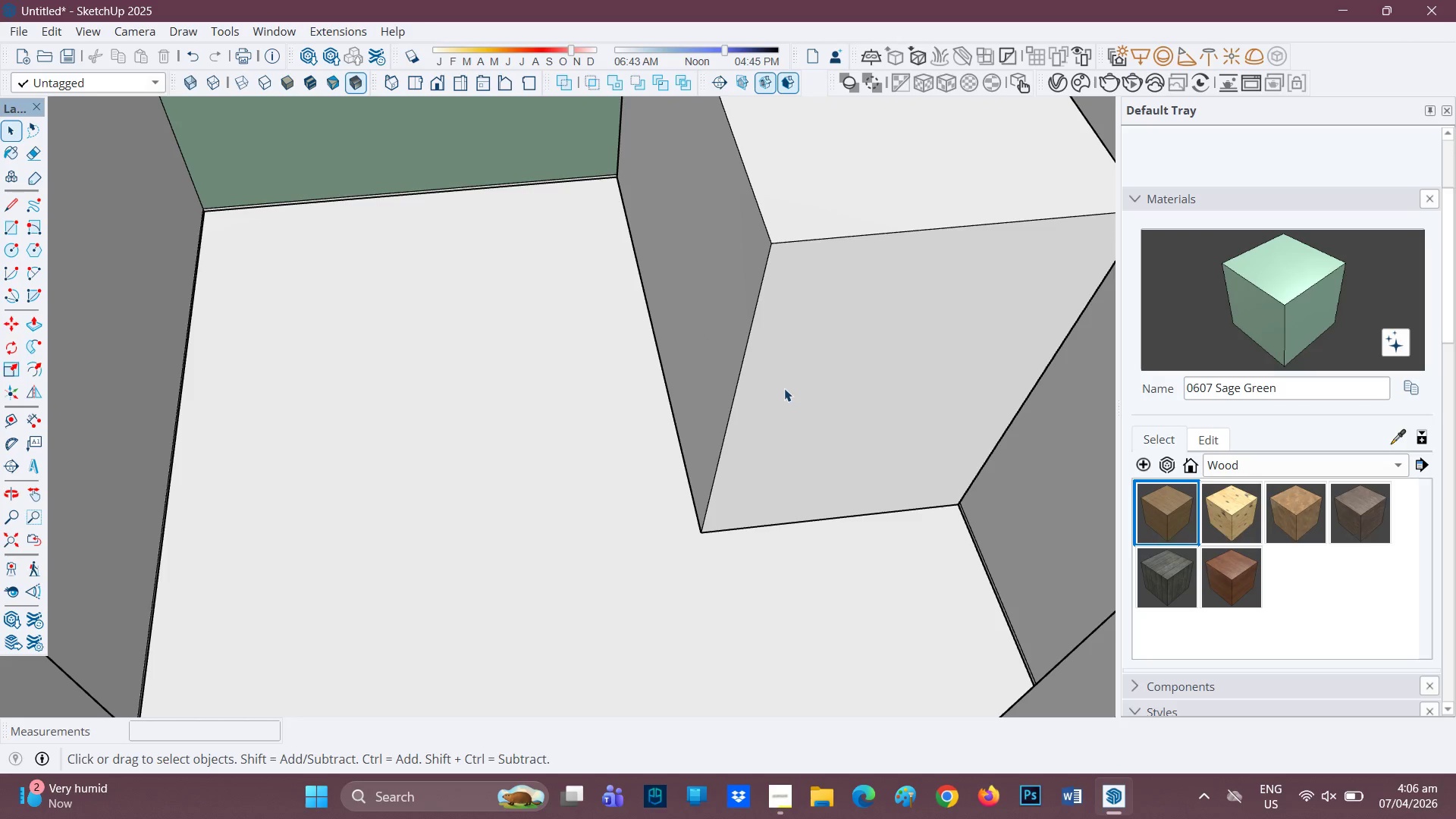 
double_click([784, 388])
 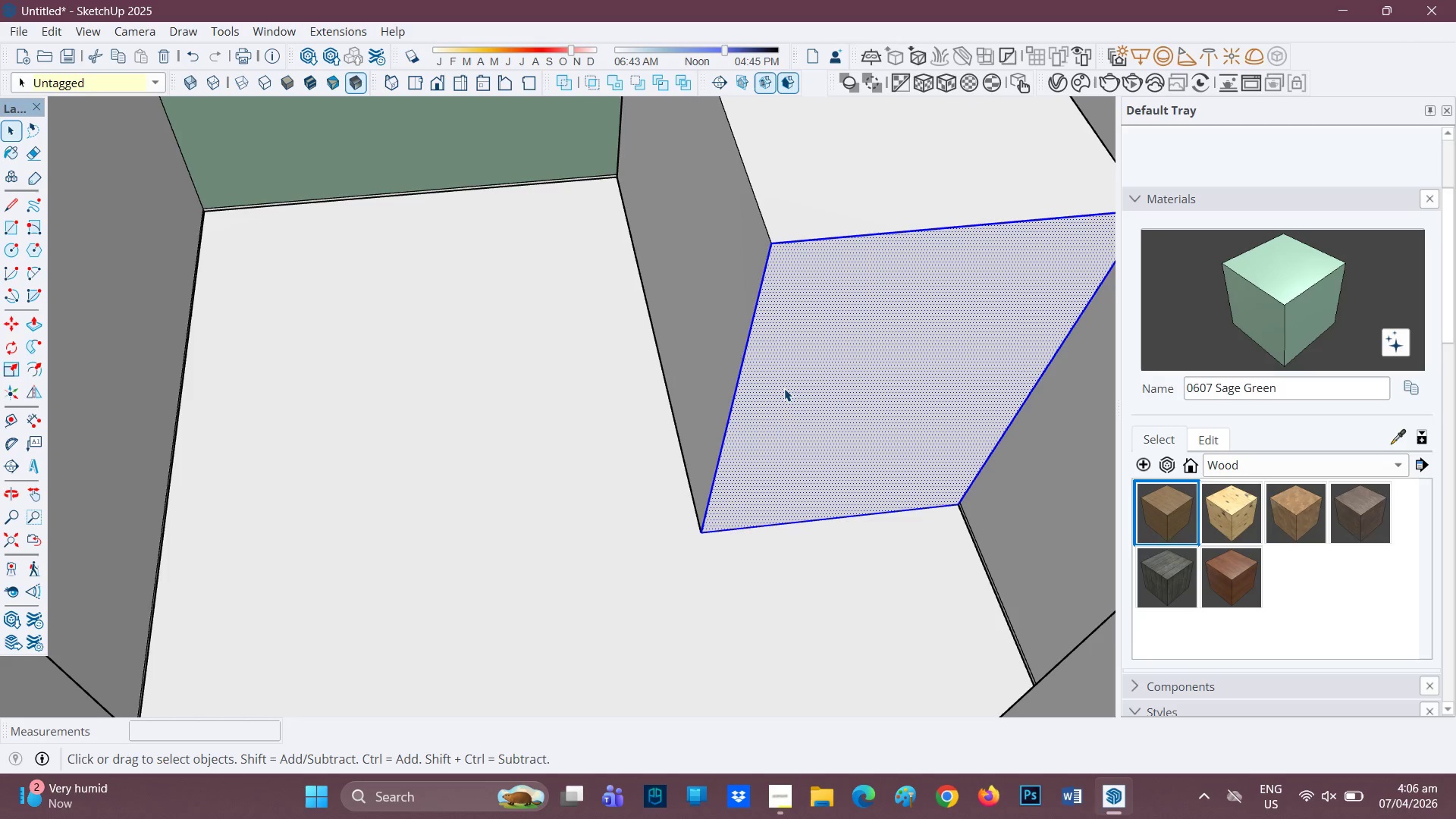 
triple_click([784, 388])
 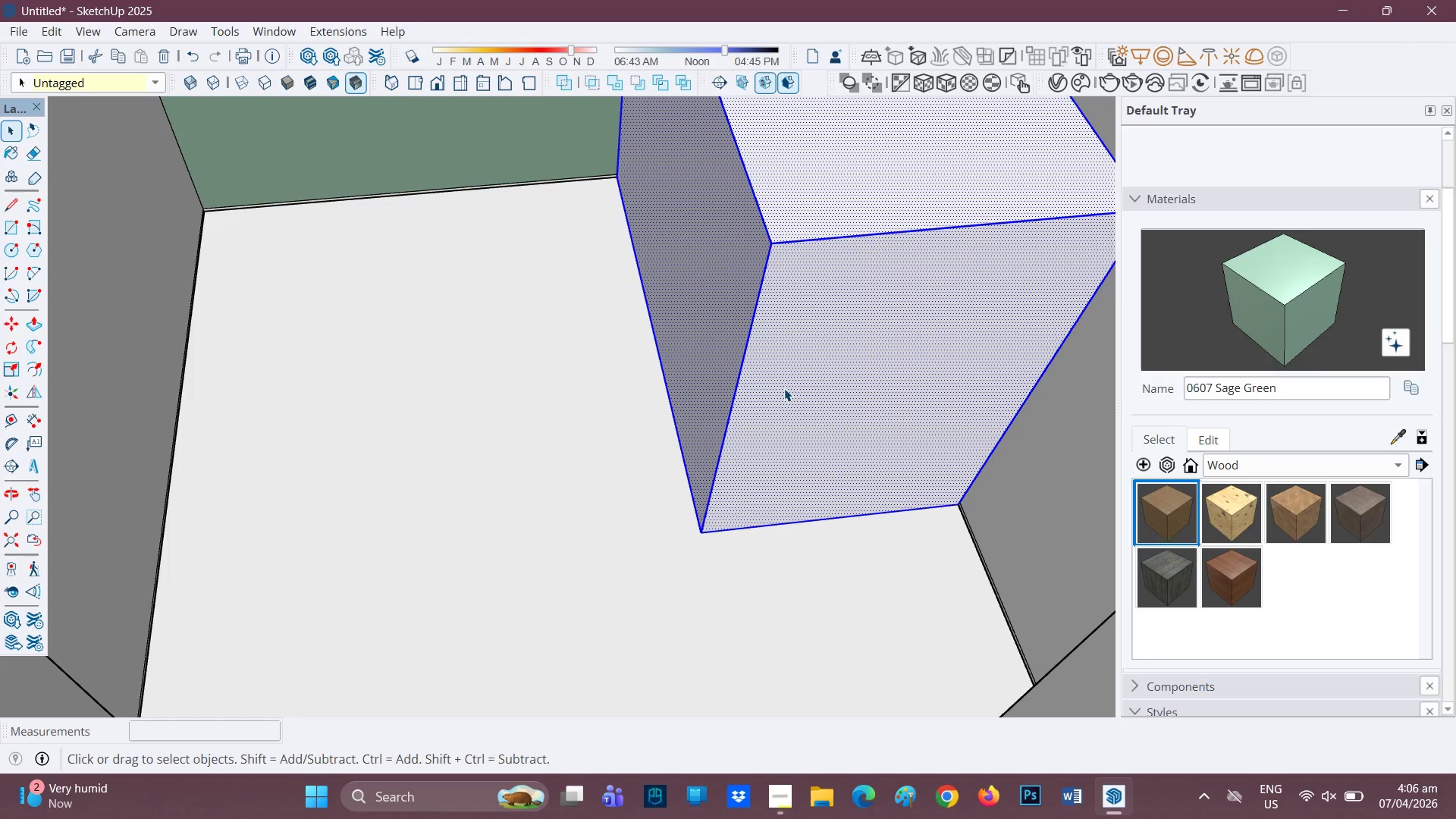 
right_click([784, 388])
 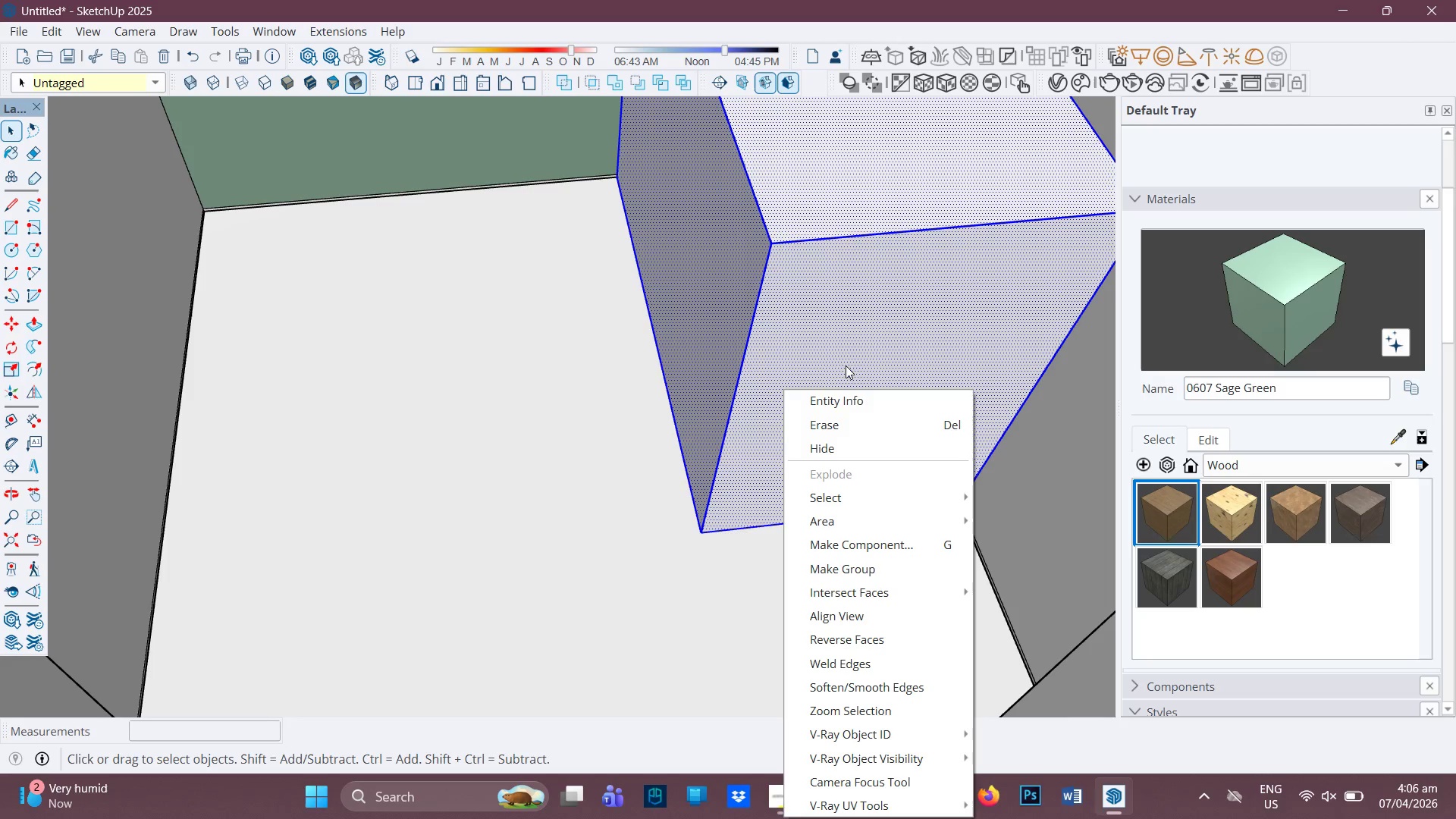 
left_click([846, 311])
 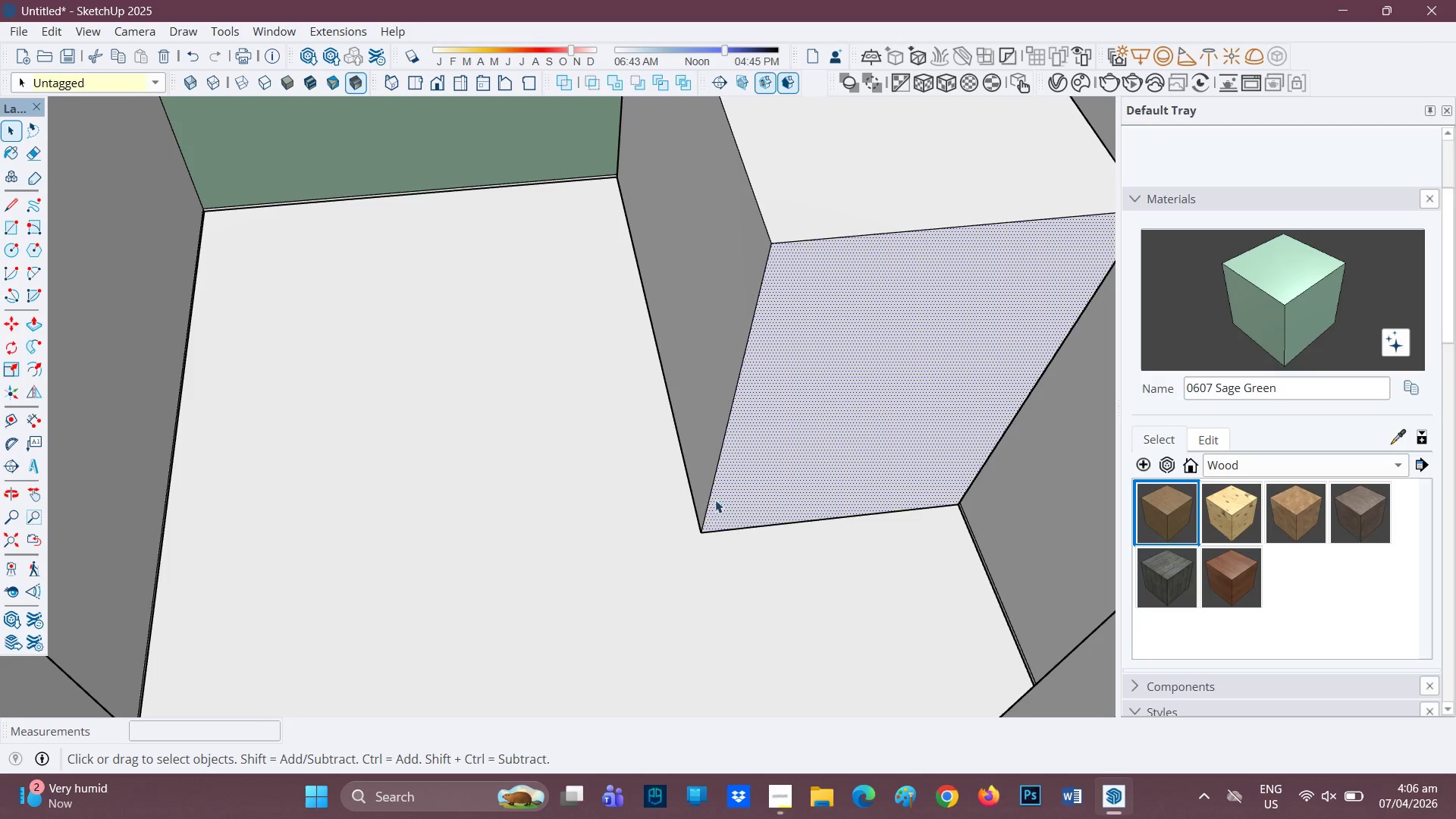 
double_click([792, 391])
 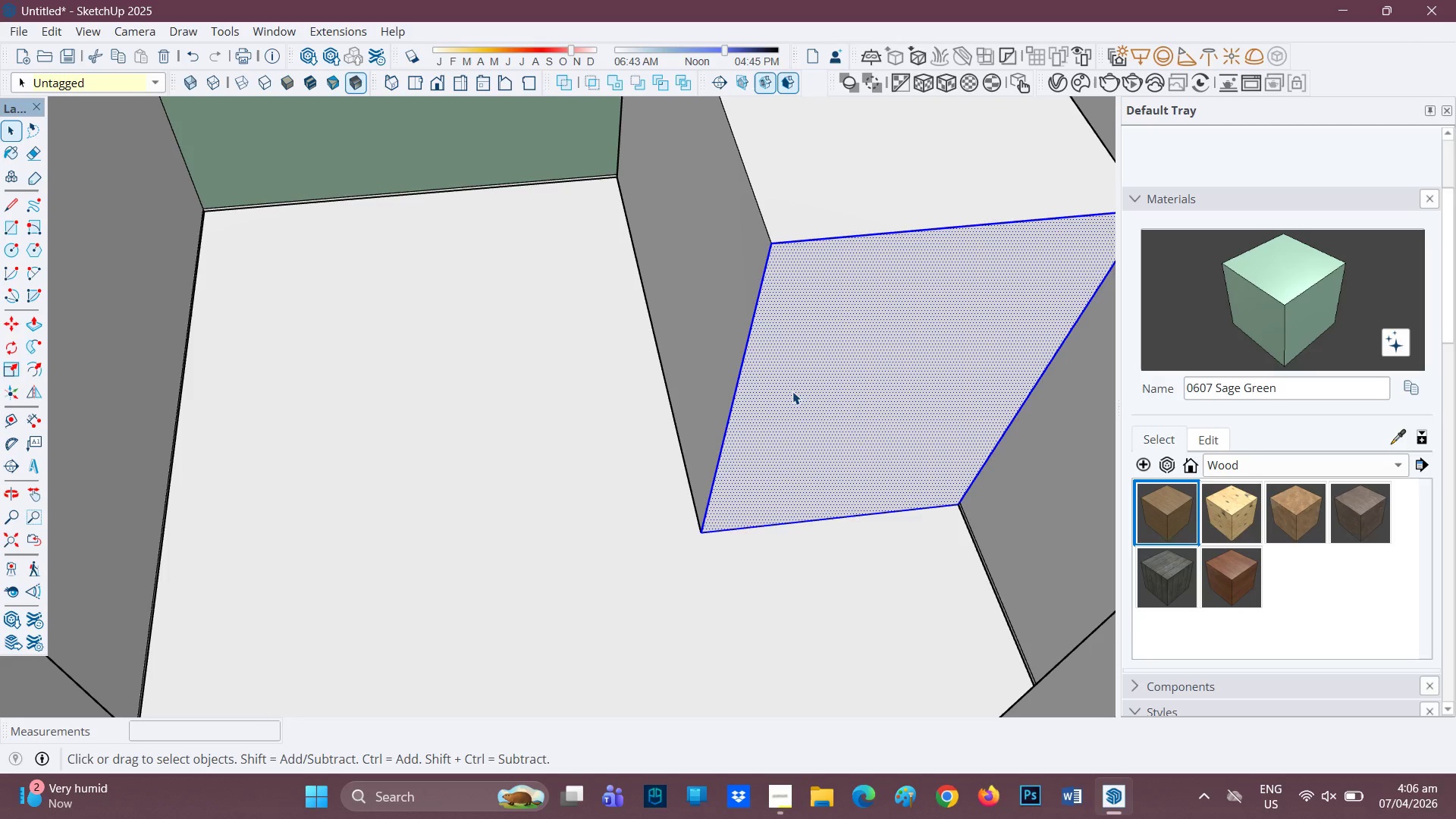 
triple_click([792, 391])
 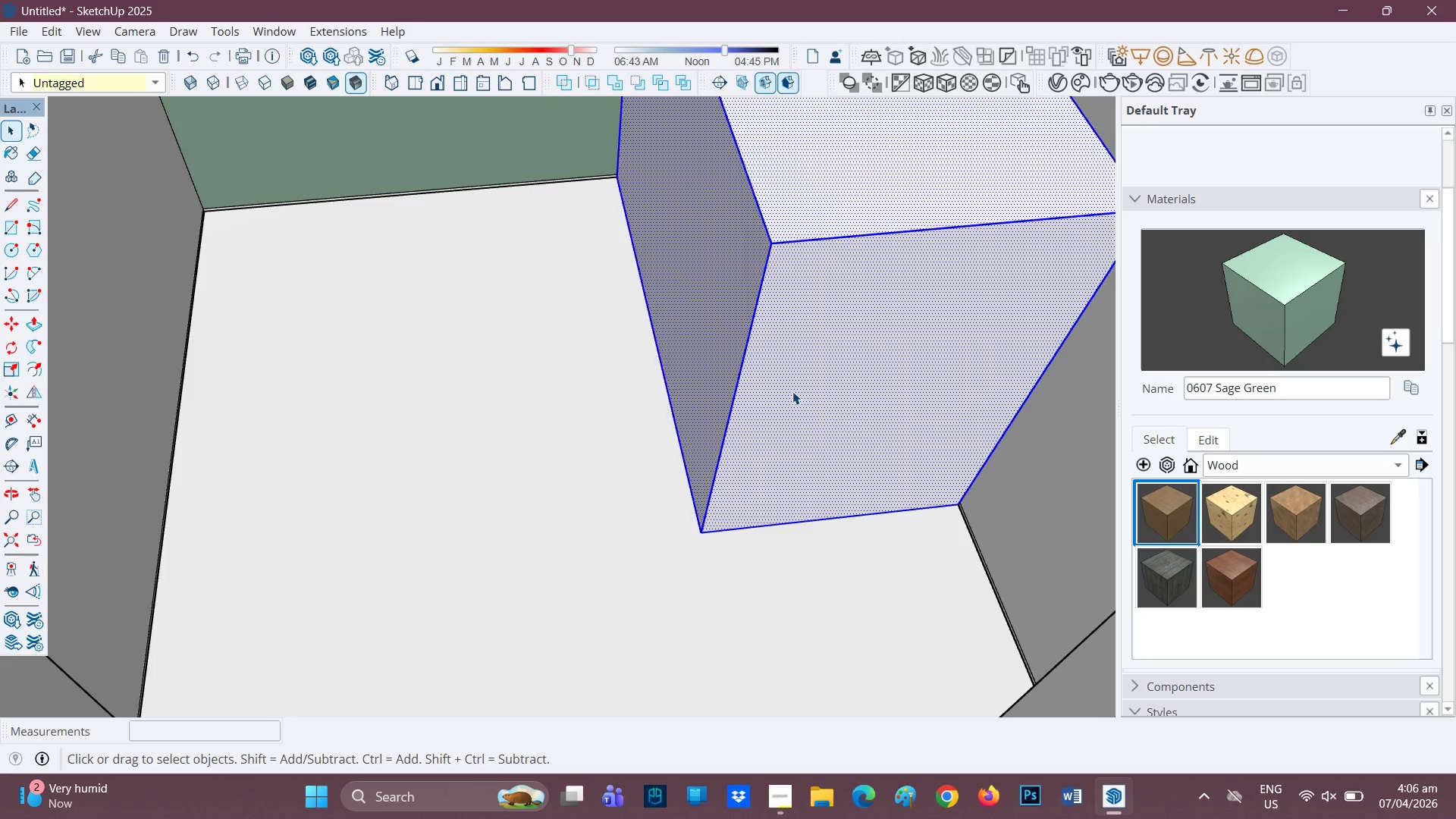 
triple_click([792, 391])
 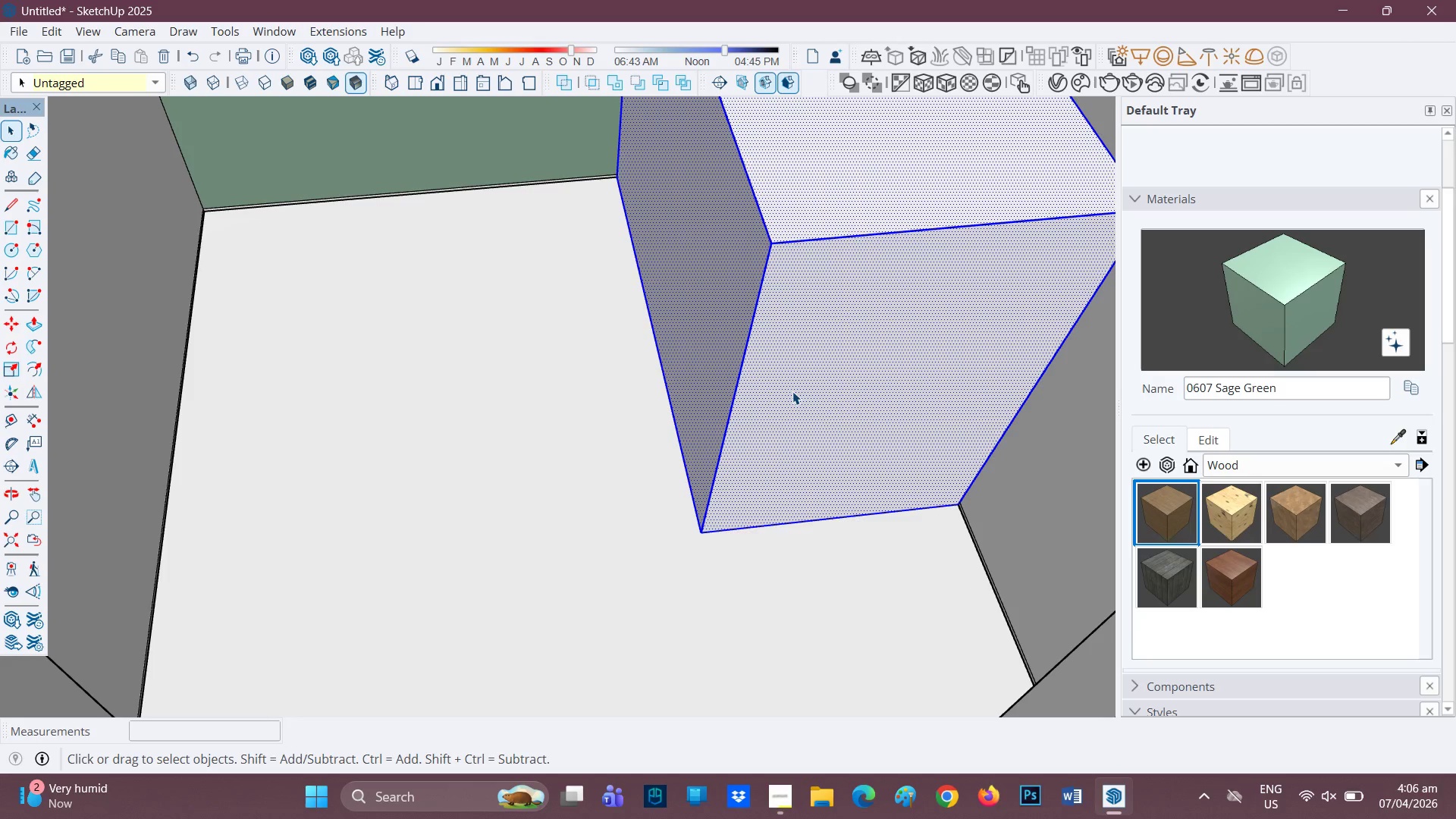 
right_click([792, 391])
 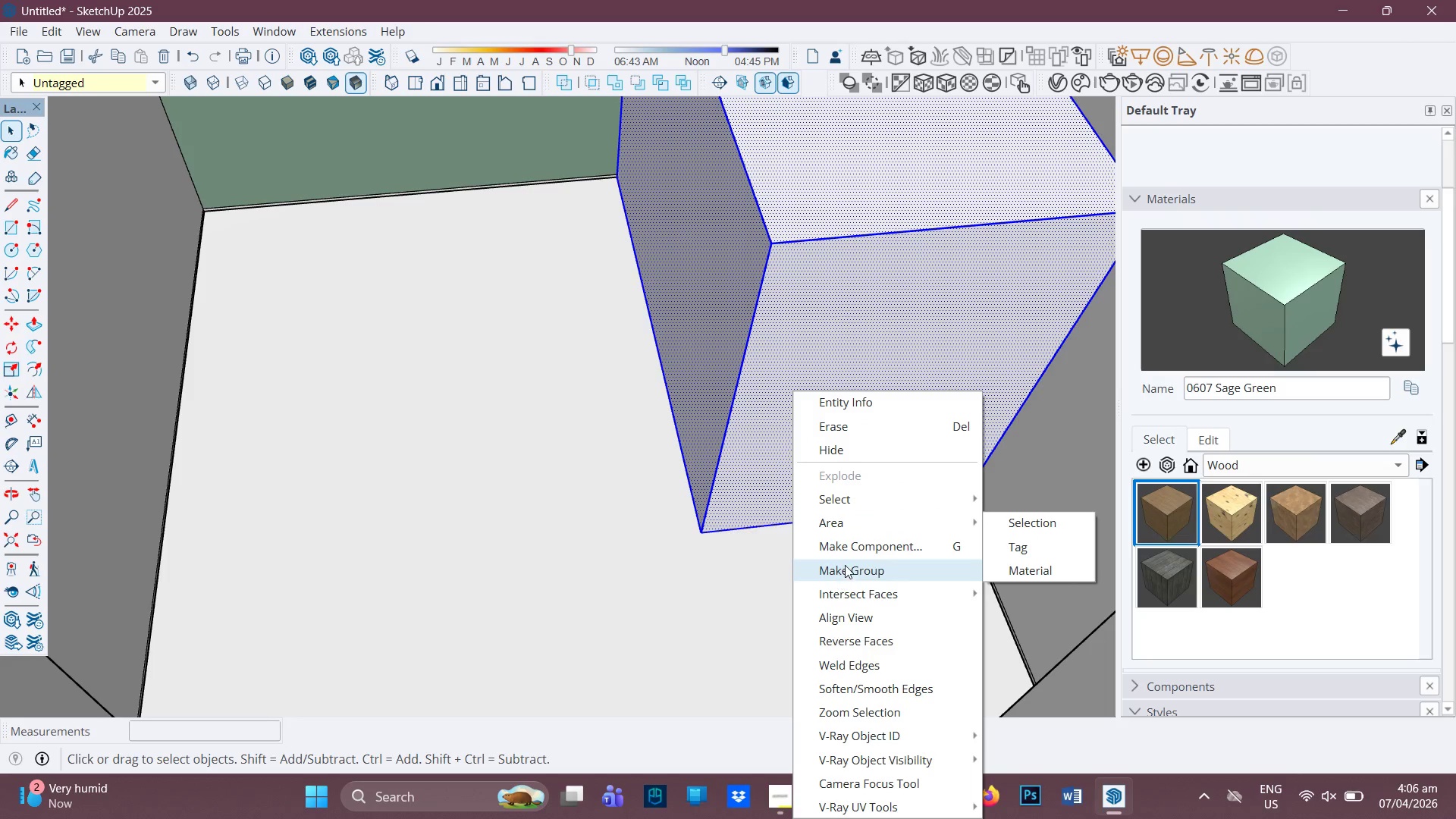 
key(Space)
 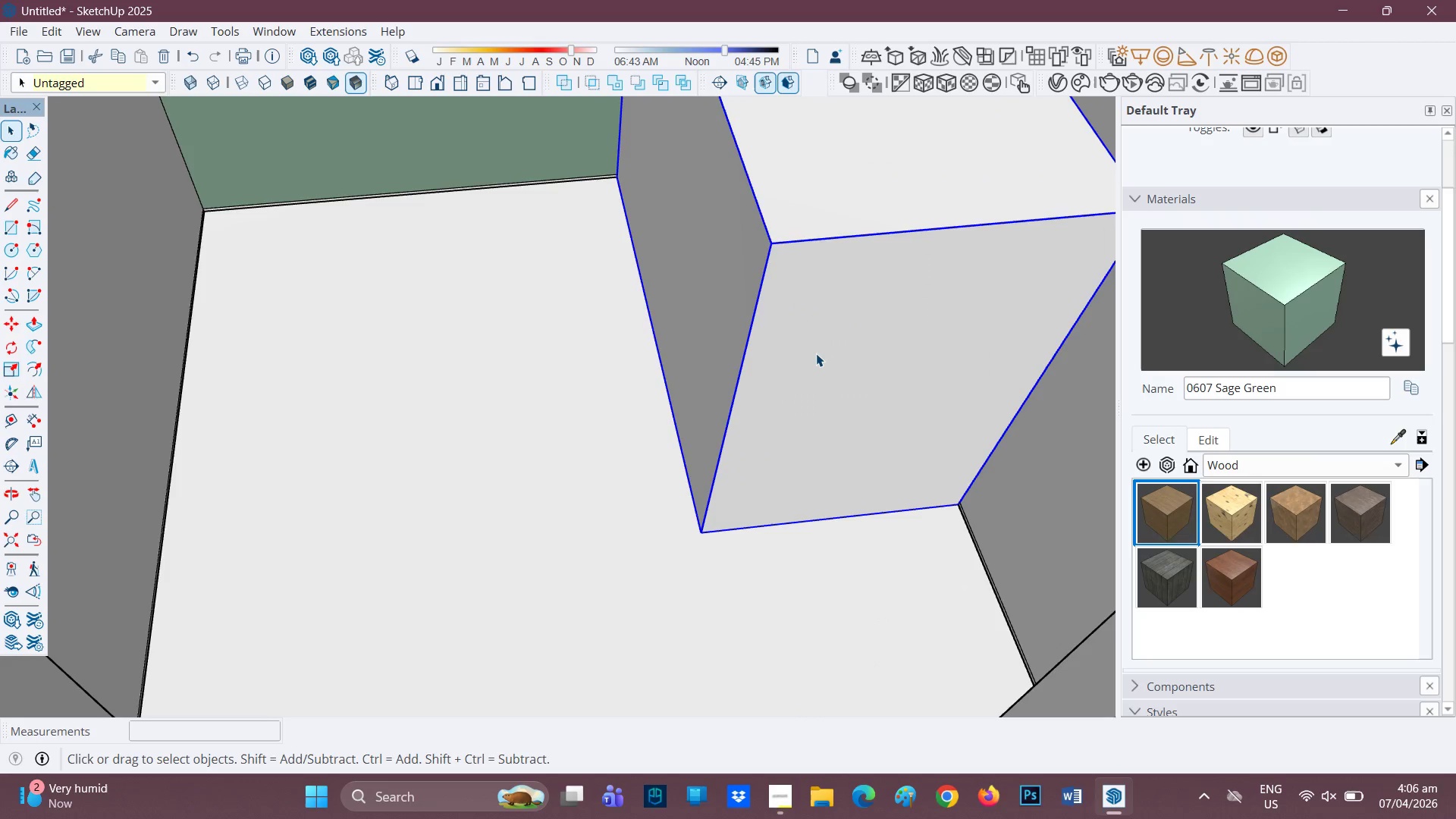 
double_click([816, 353])
 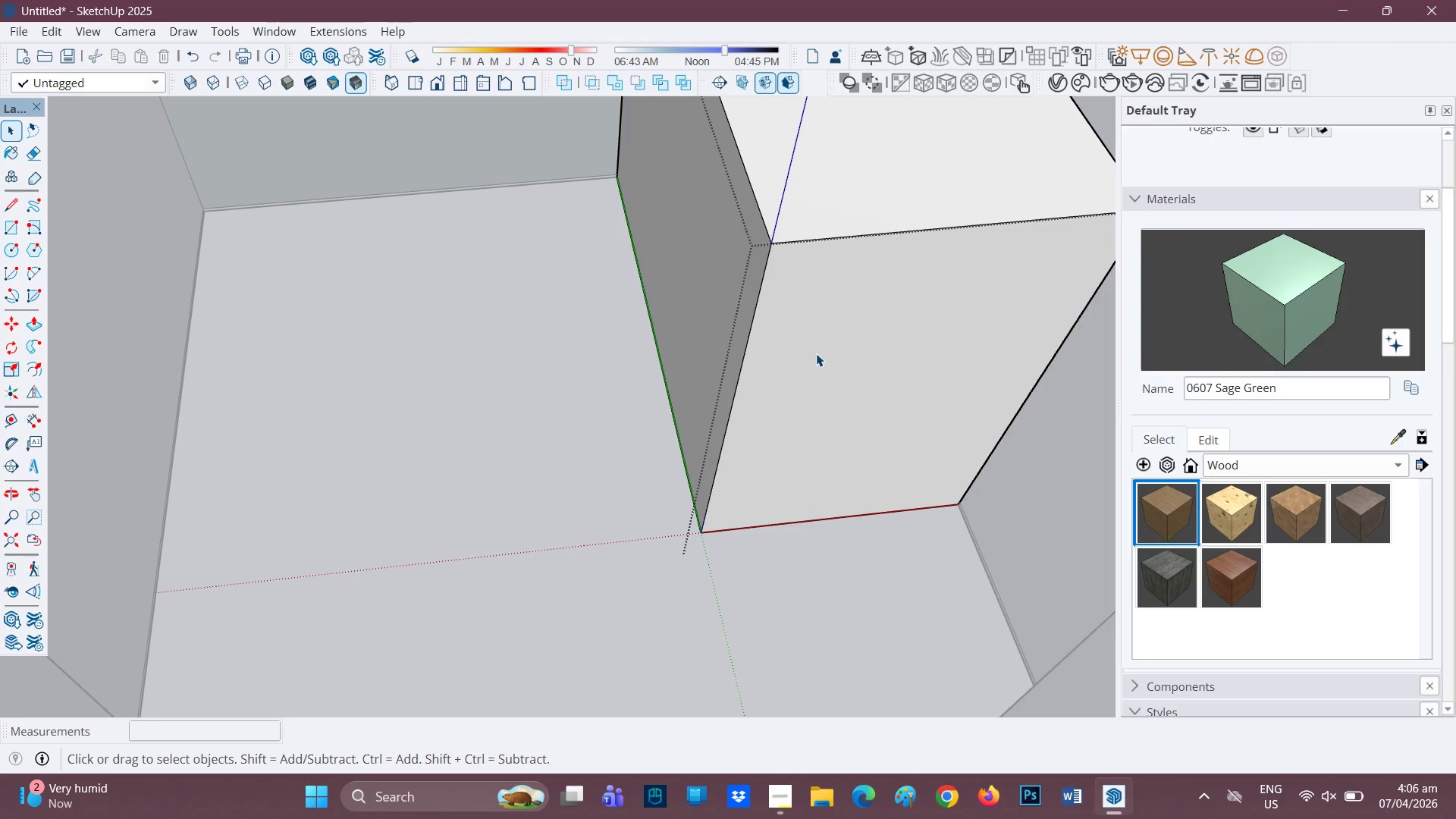 
triple_click([816, 353])
 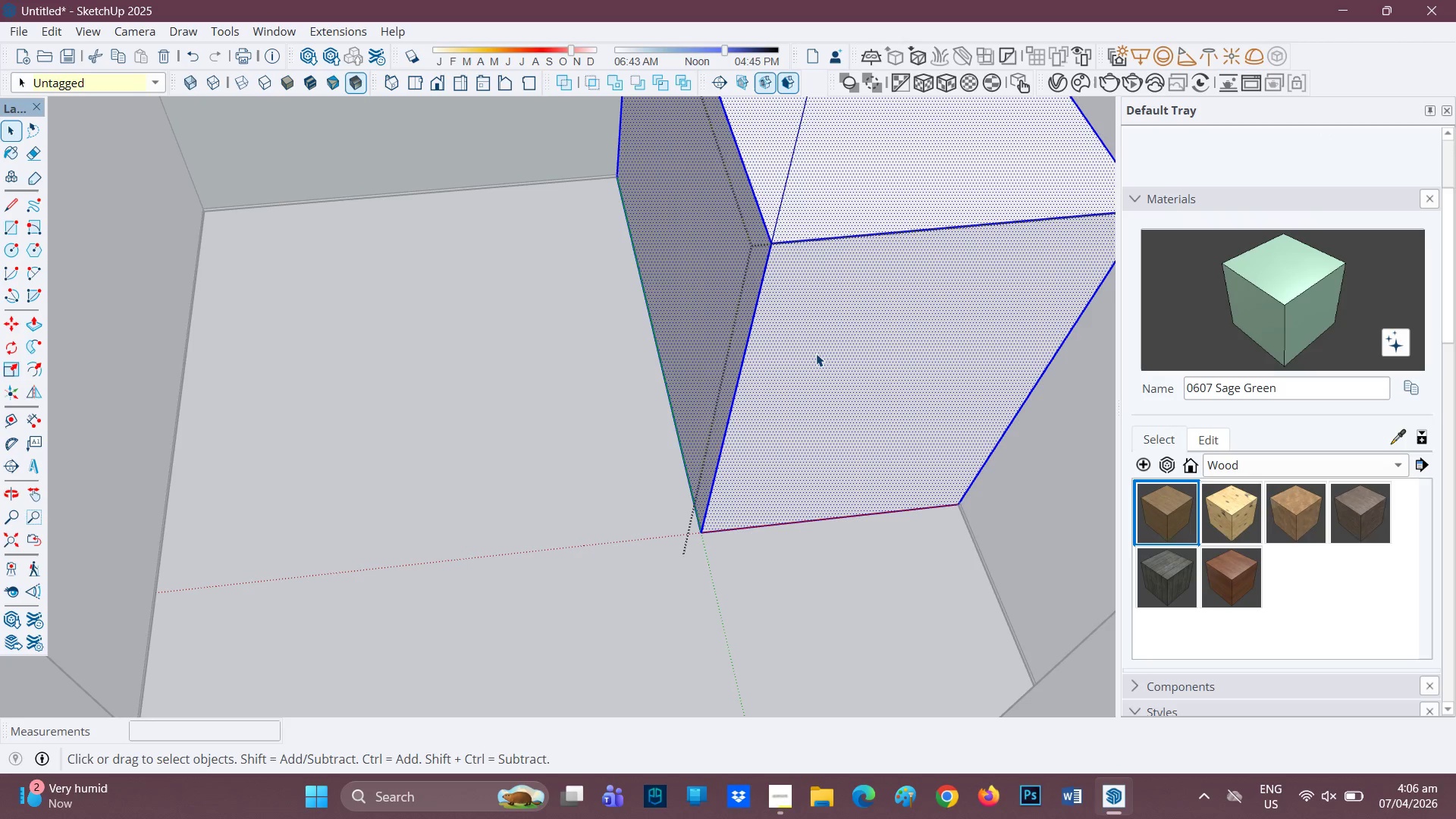 
double_click([816, 353])
 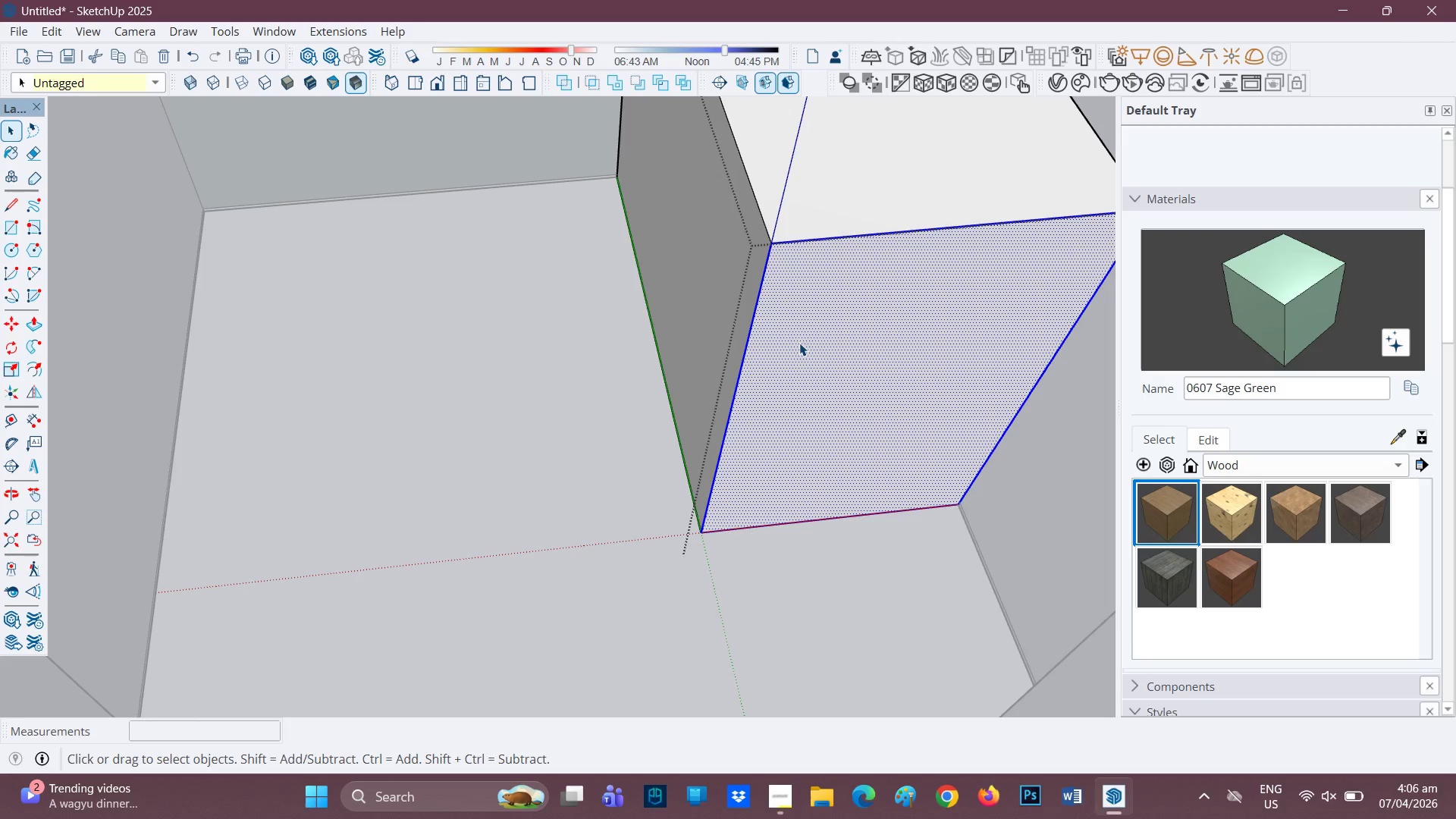 
wait(7.64)
 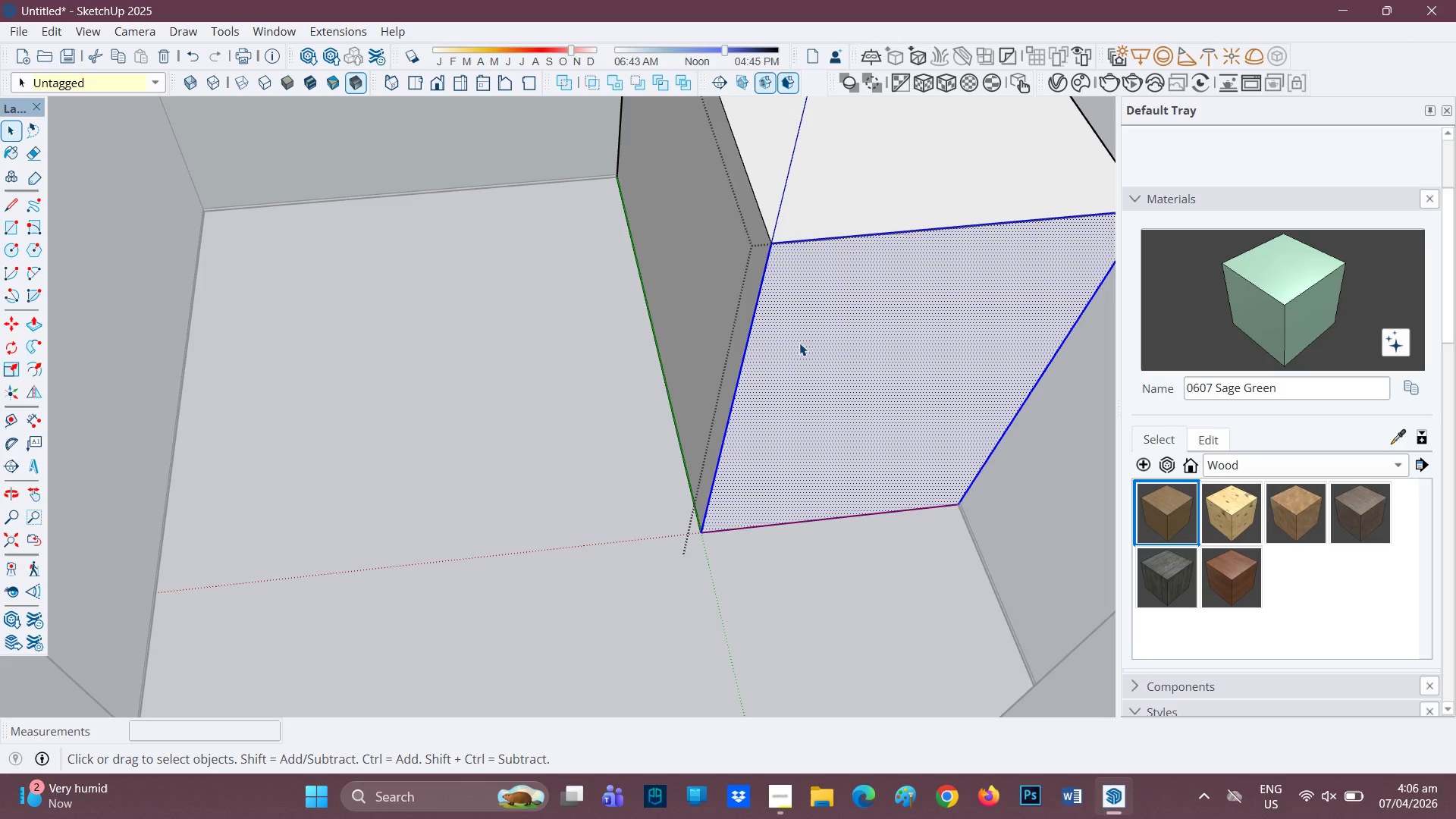 
key(R)
 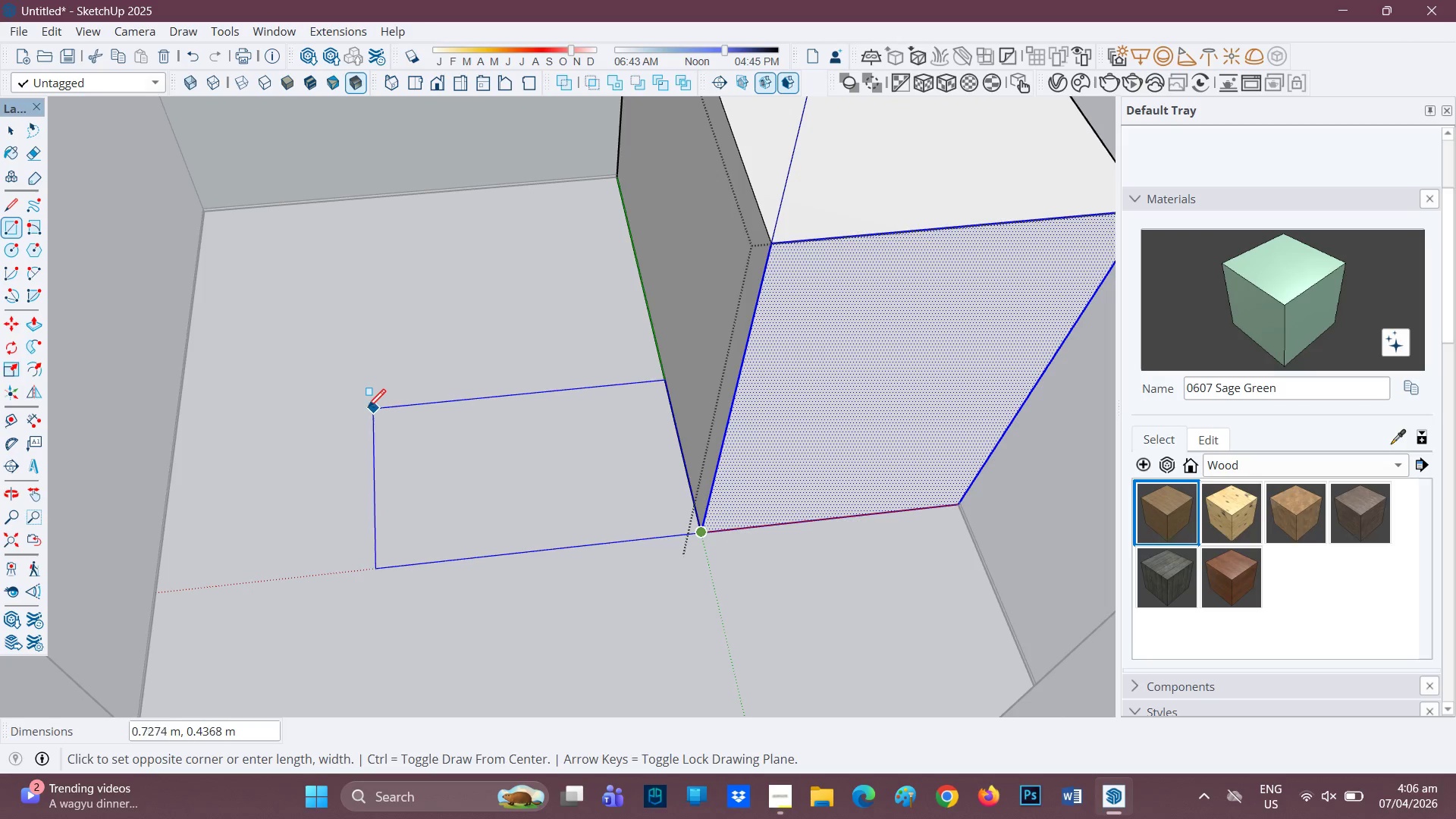 
wait(8.53)
 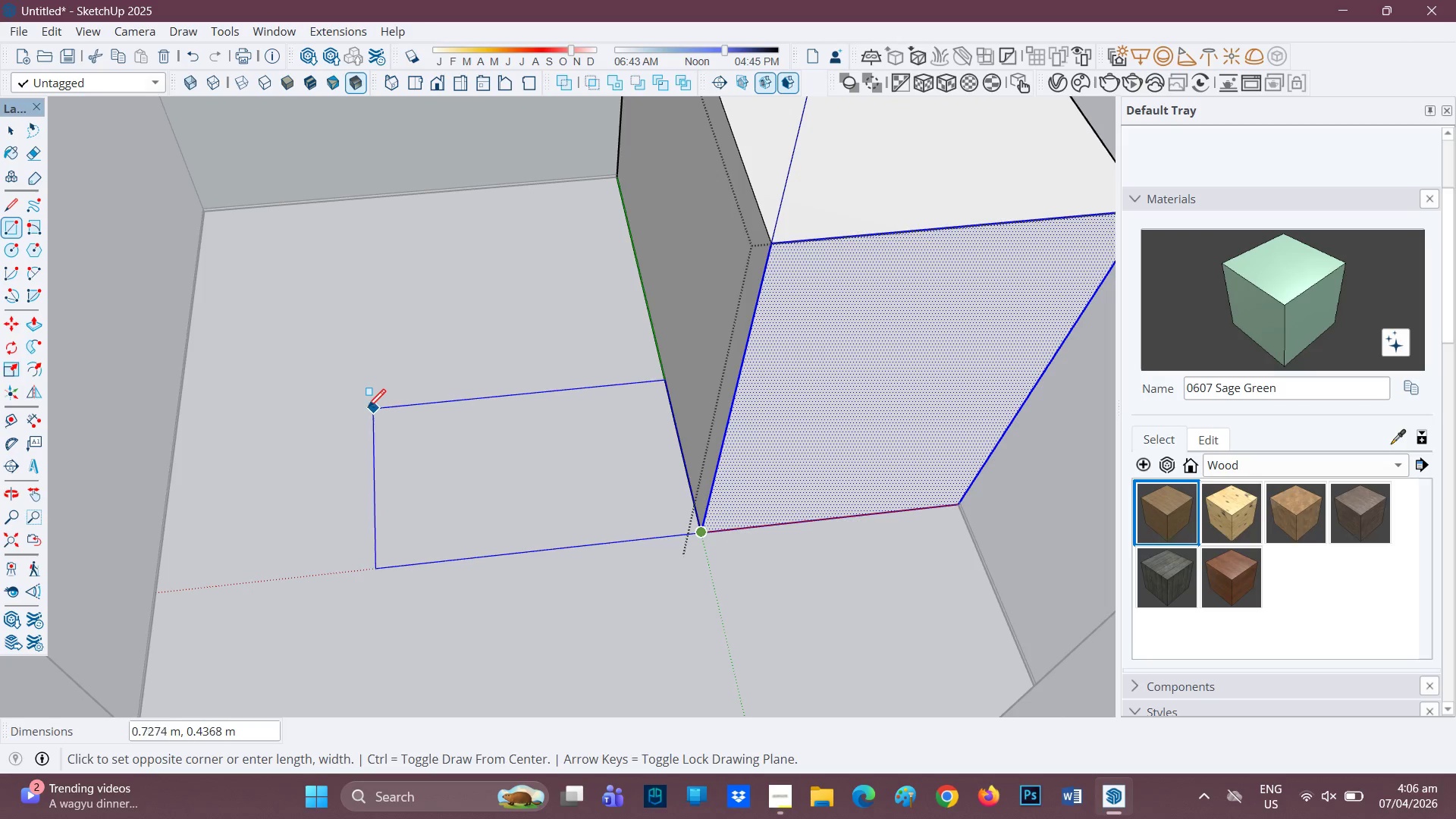 
key(0)
 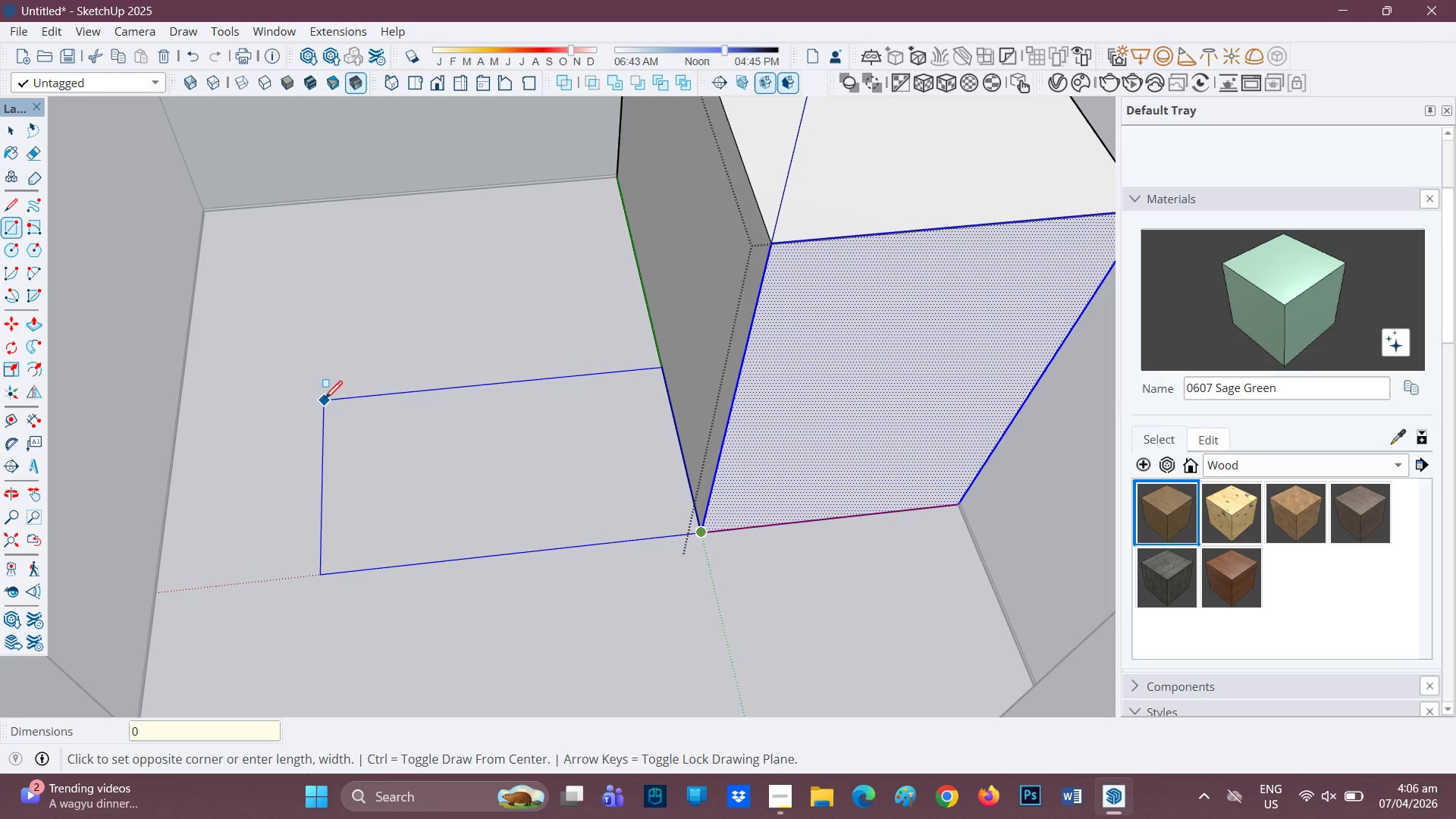 
key(Period)
 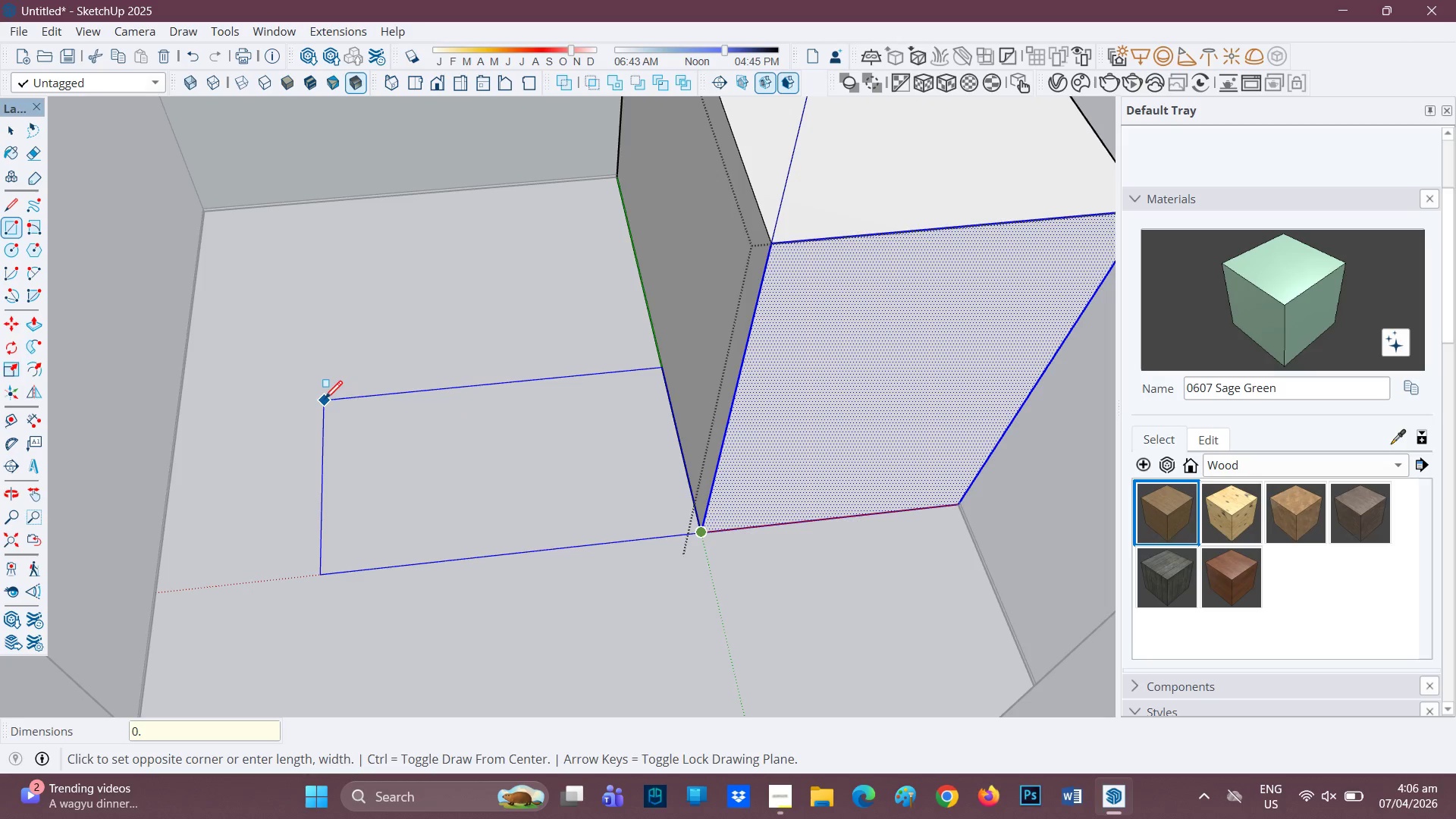 
key(6)
 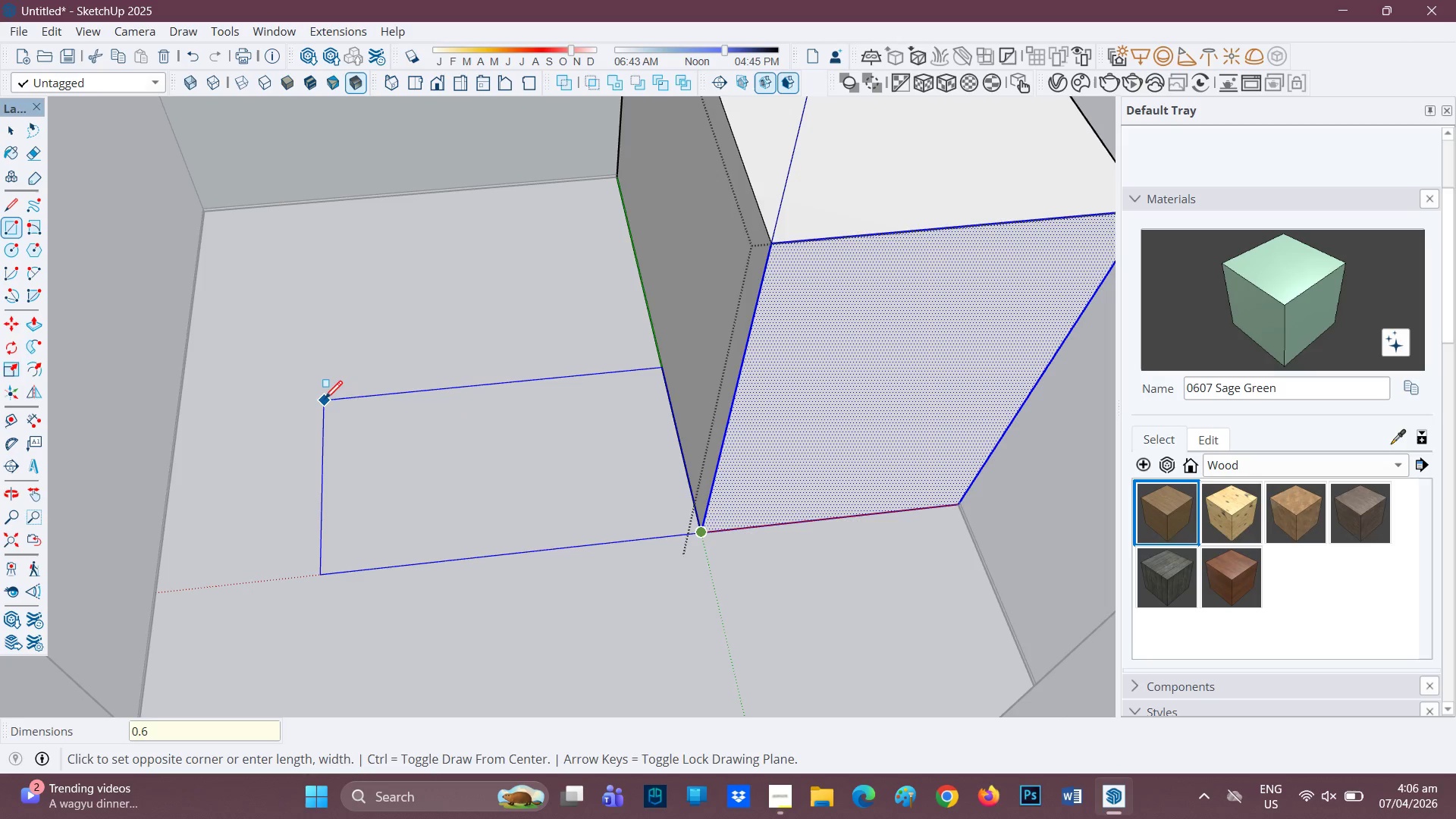 
key(Comma)
 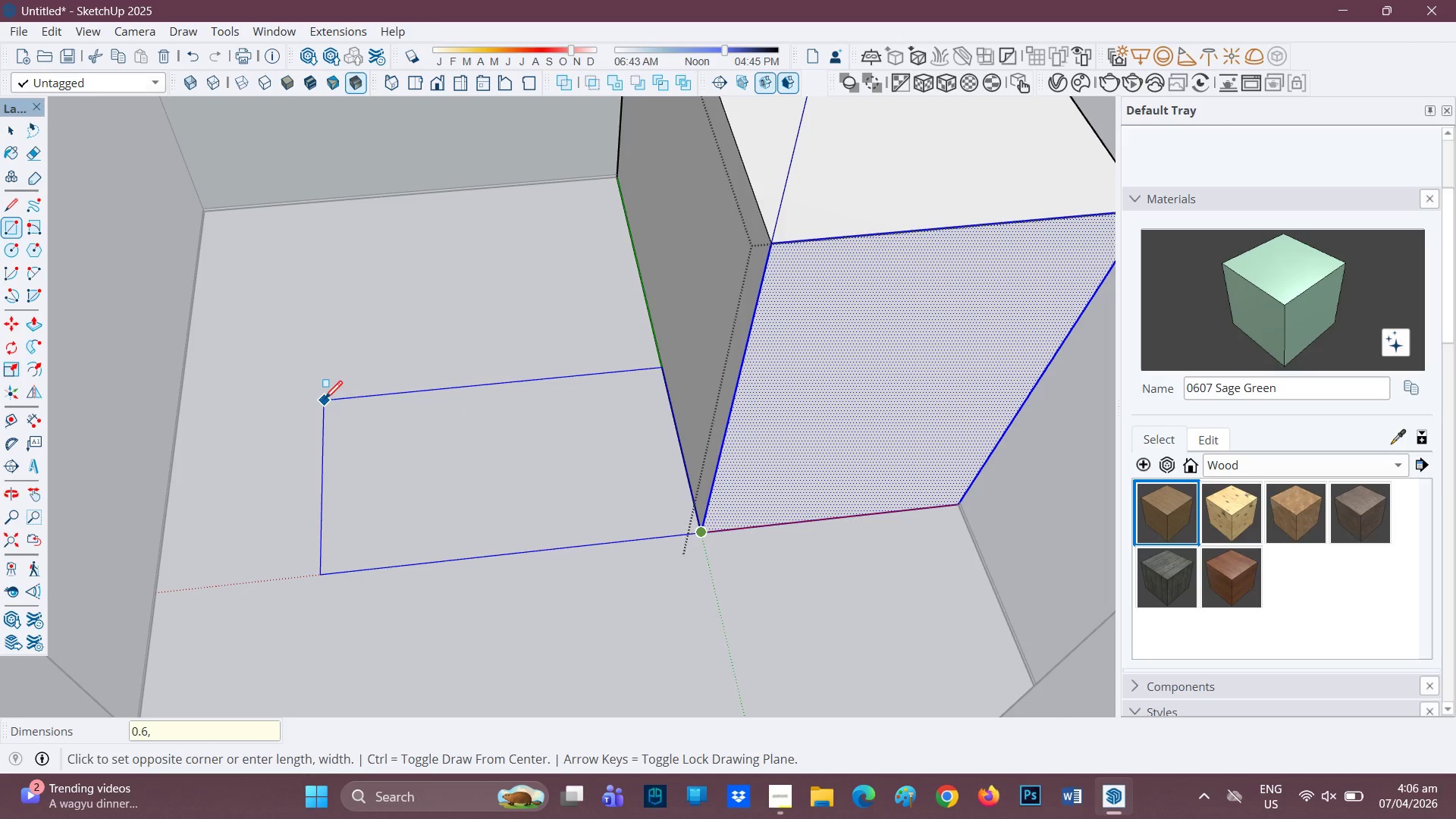 
key(0)
 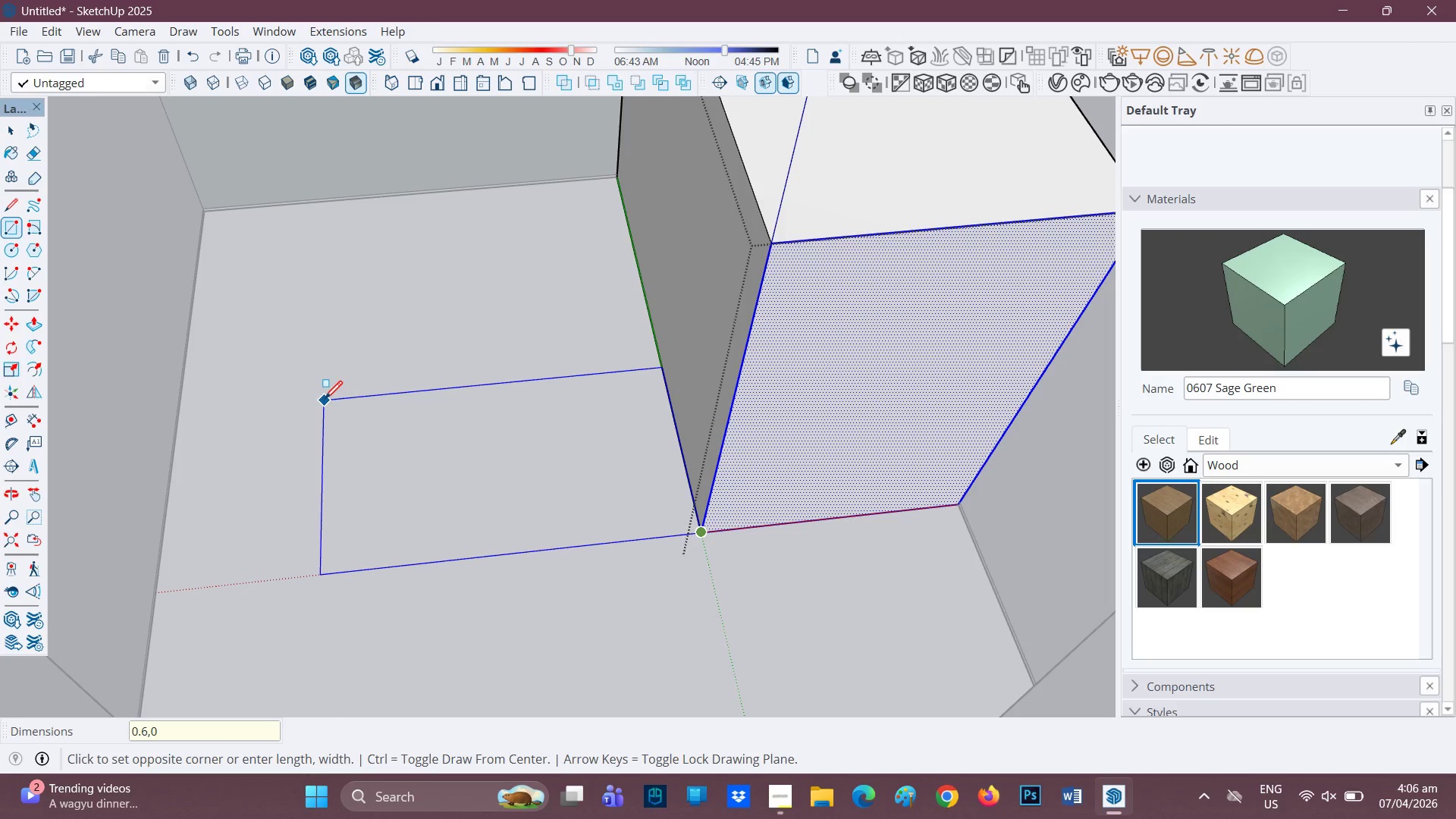 
key(Period)
 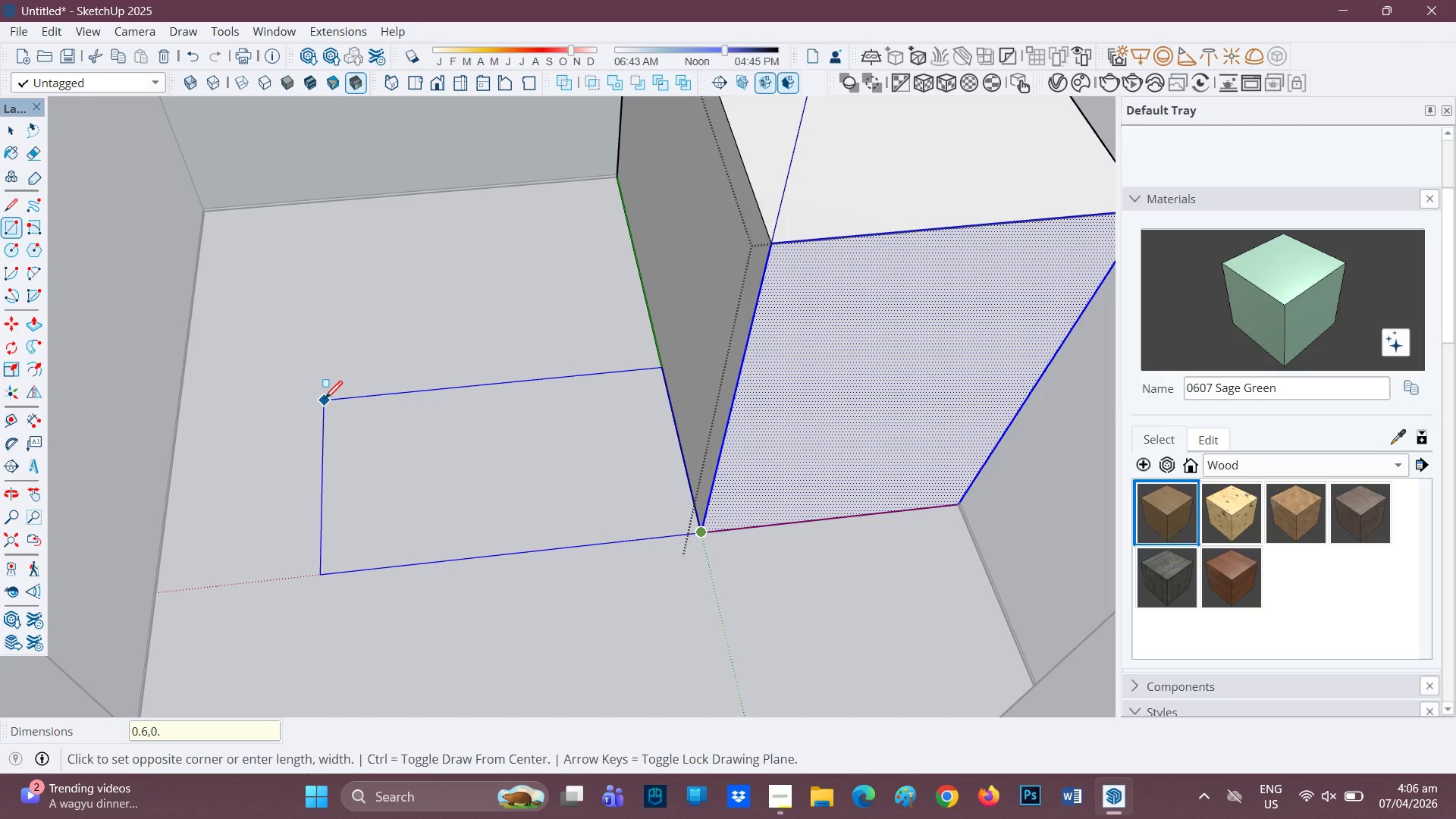 
key(8)
 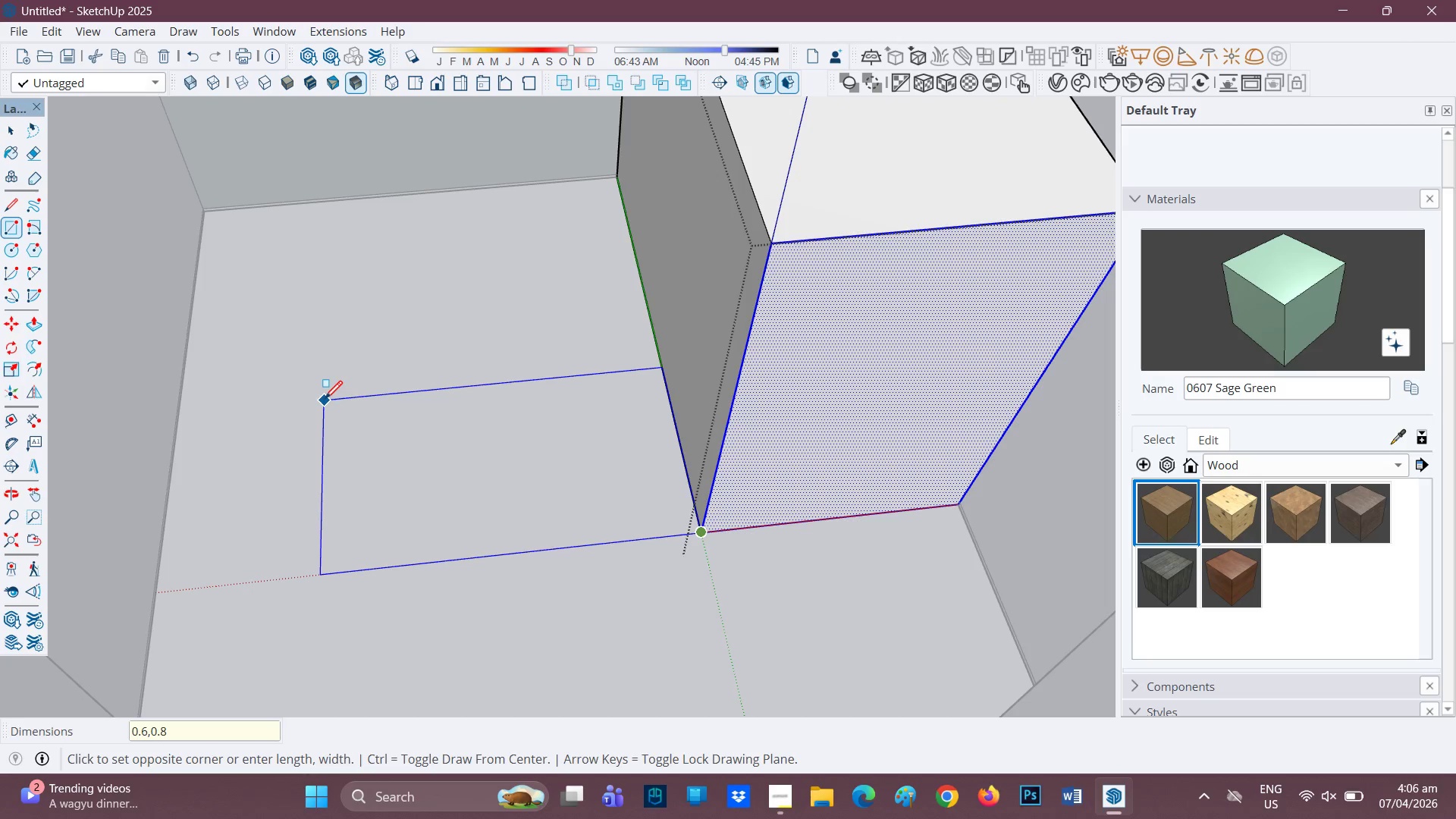 
key(Enter)
 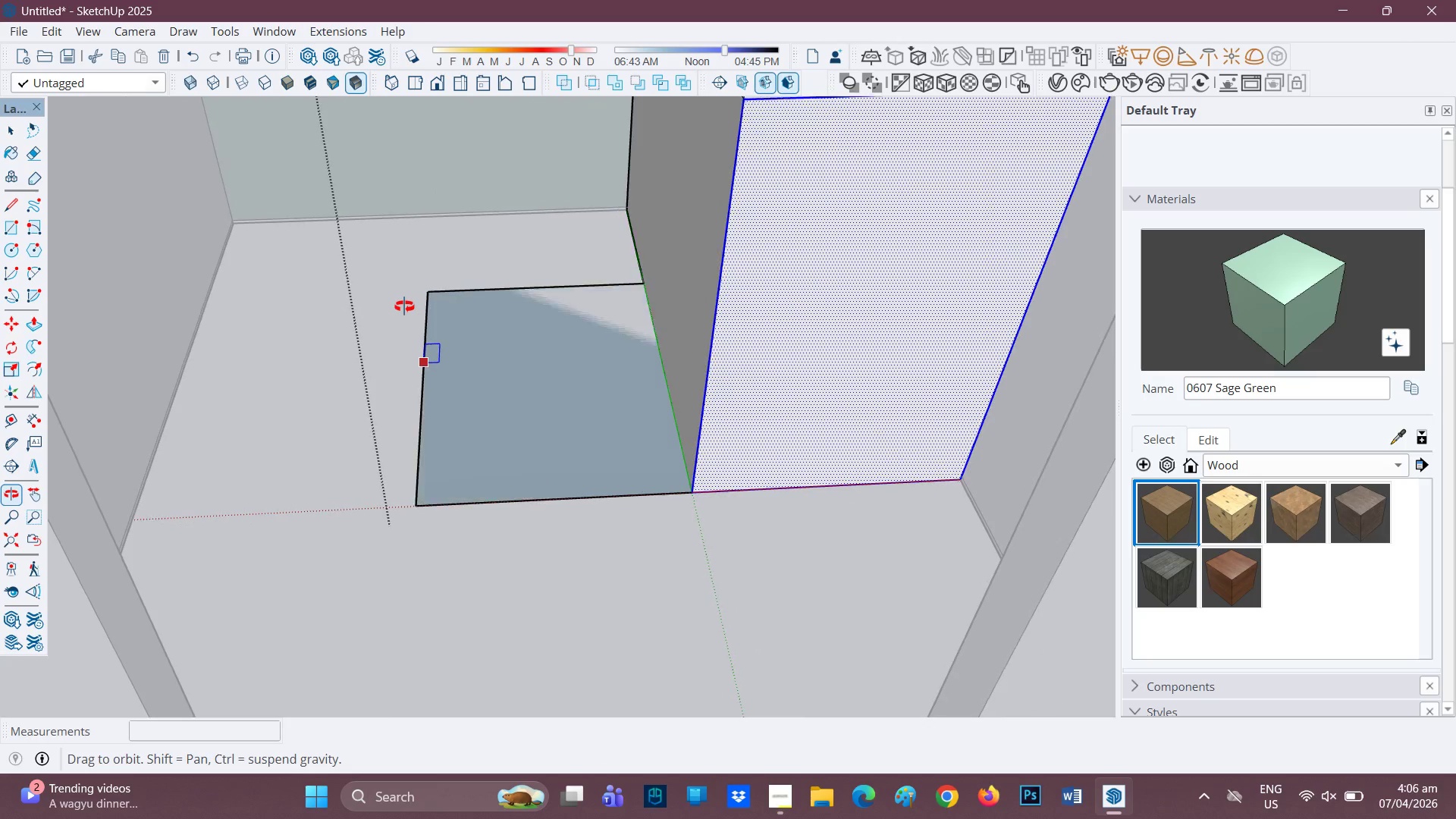 
key(P)
 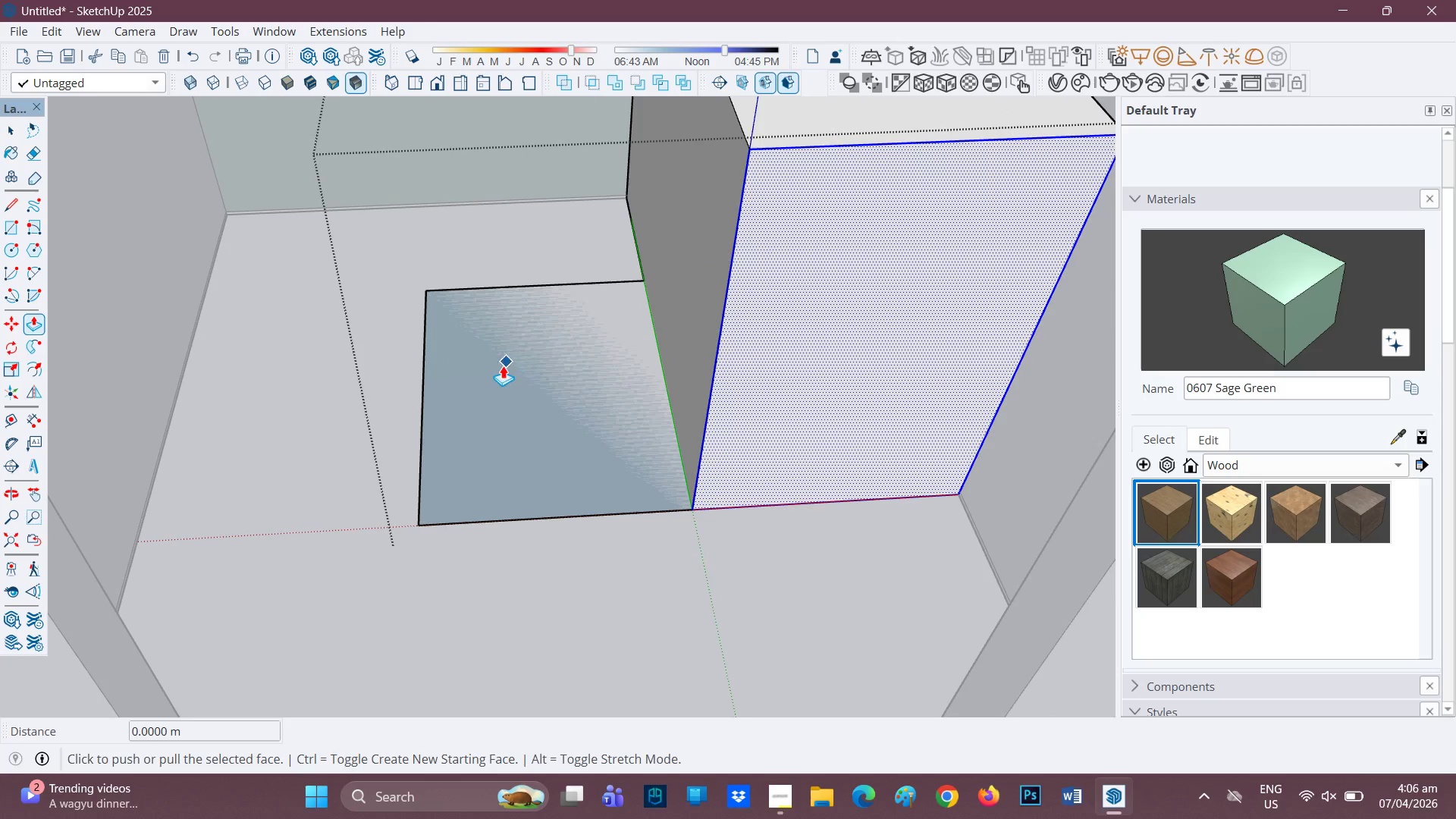 
left_click([501, 367])
 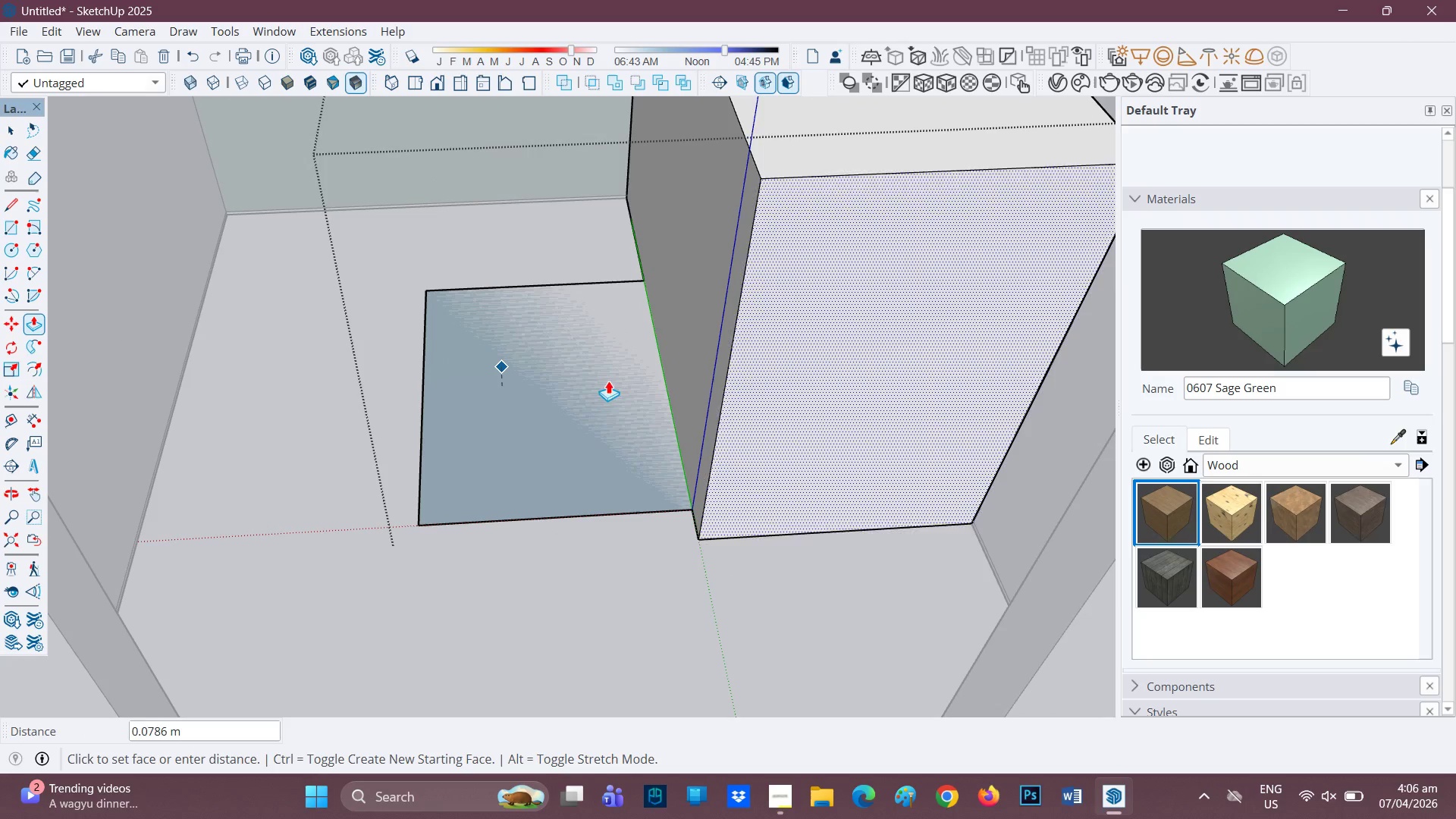 
key(Space)
 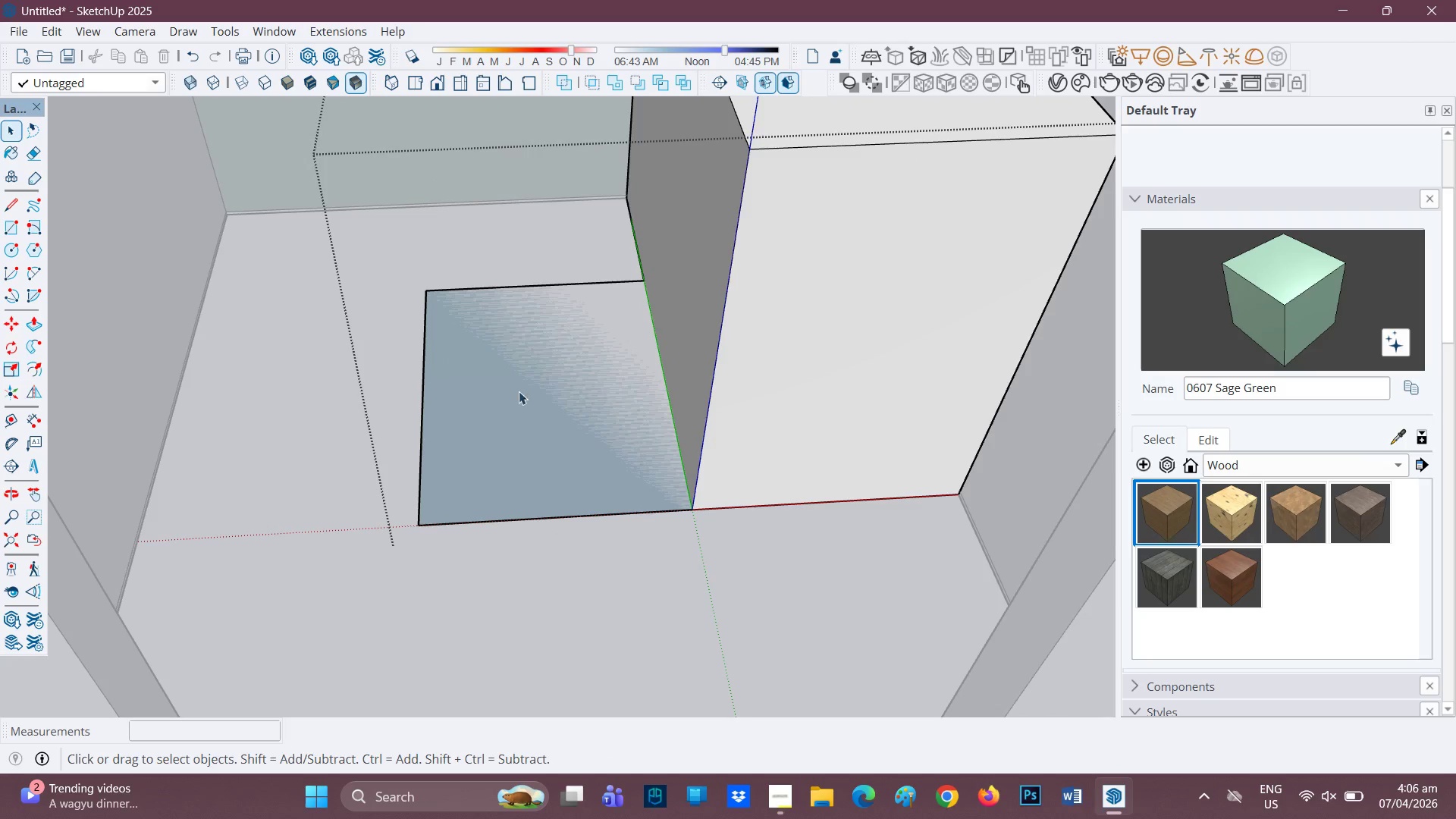 
left_click([494, 405])
 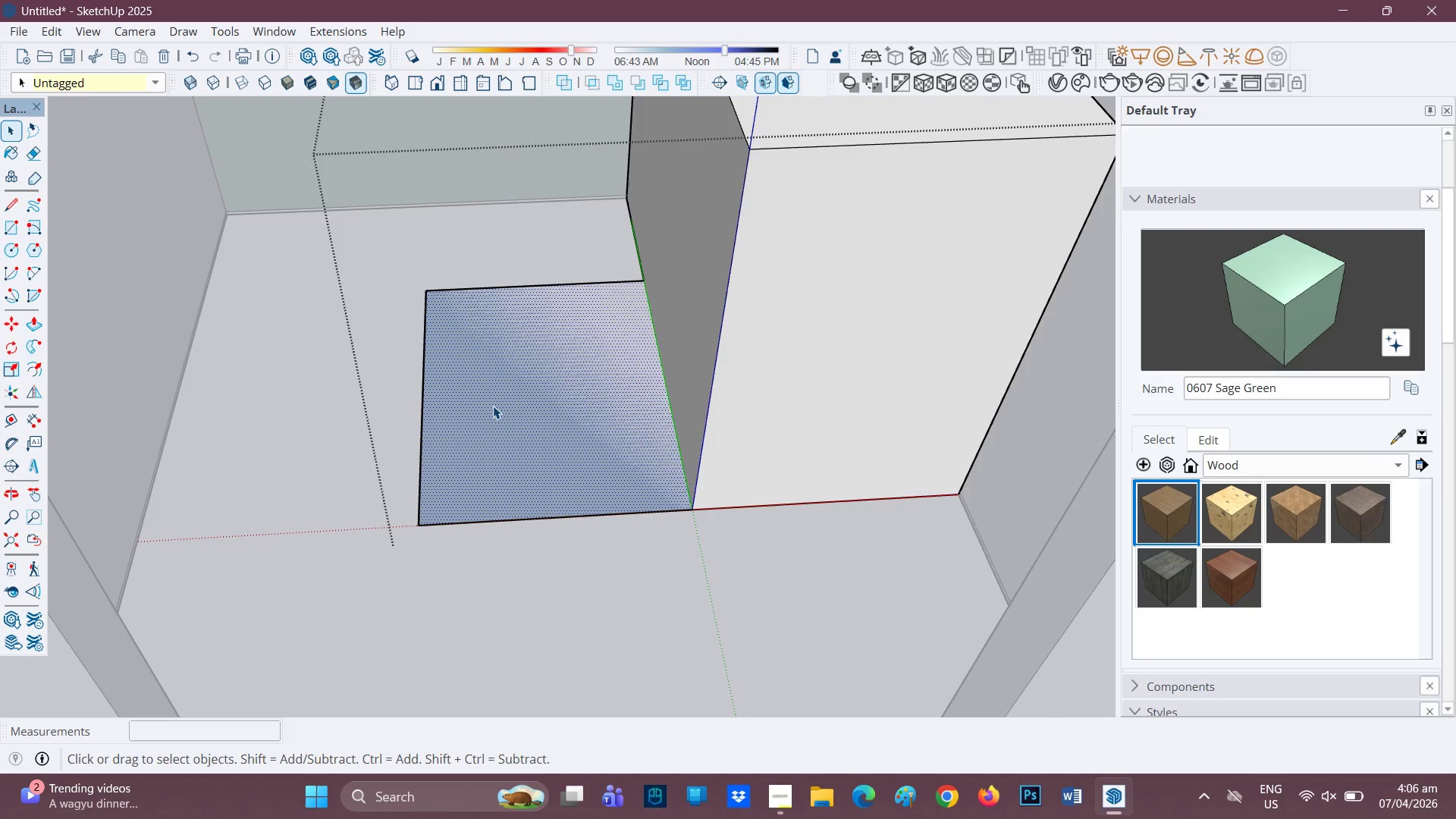 
key(P)
 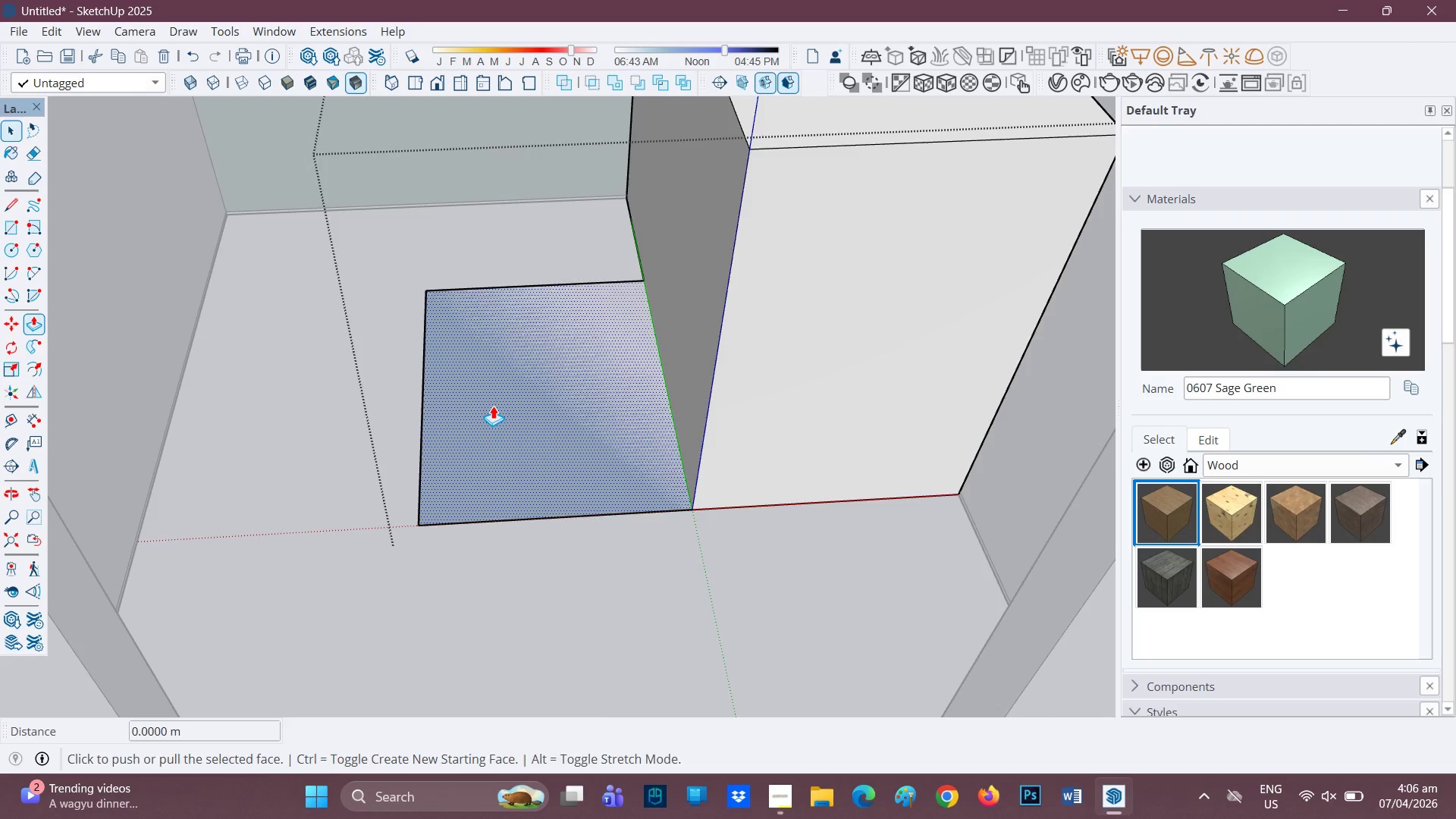 
left_click([493, 406])
 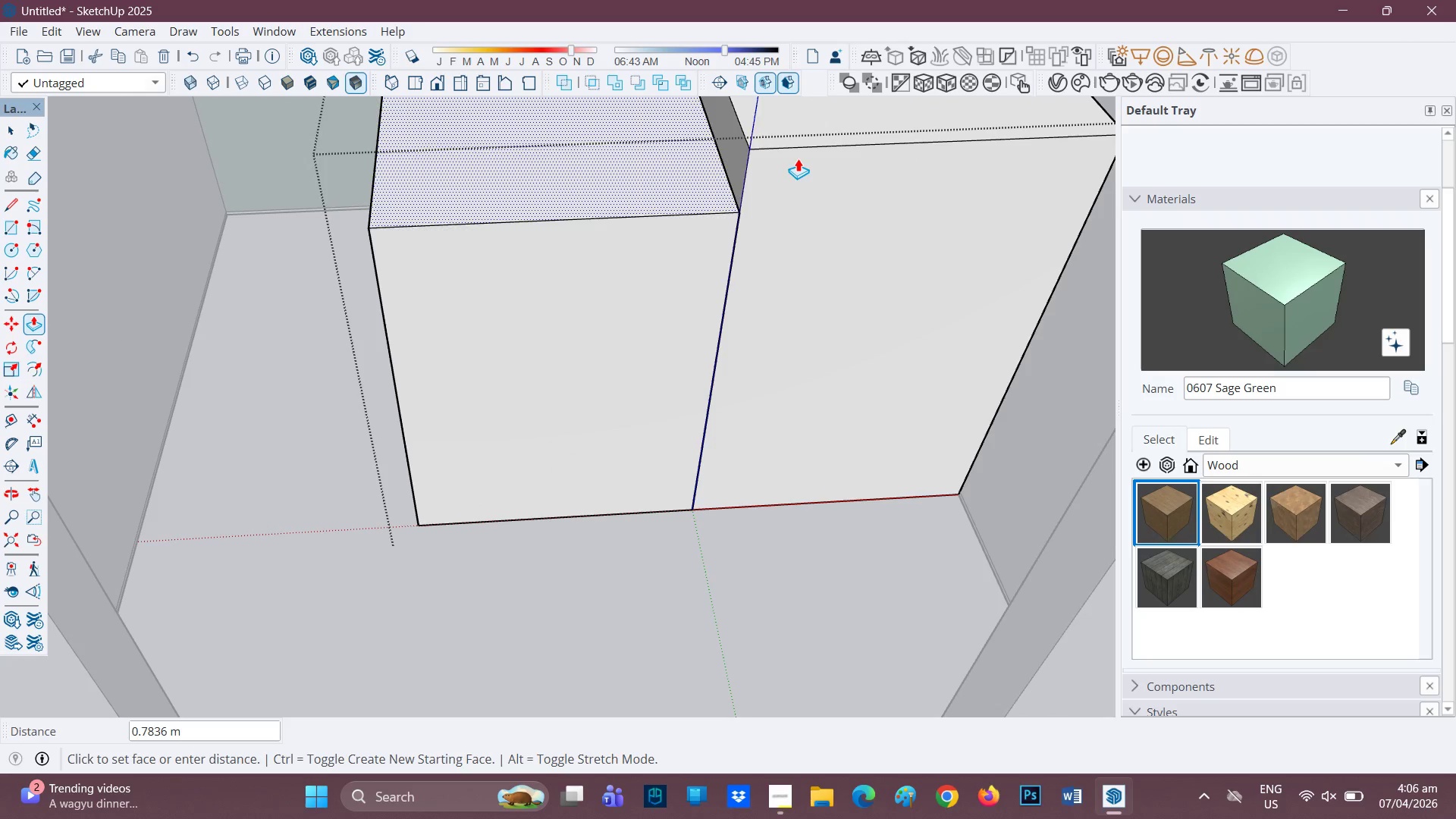 
left_click([811, 149])
 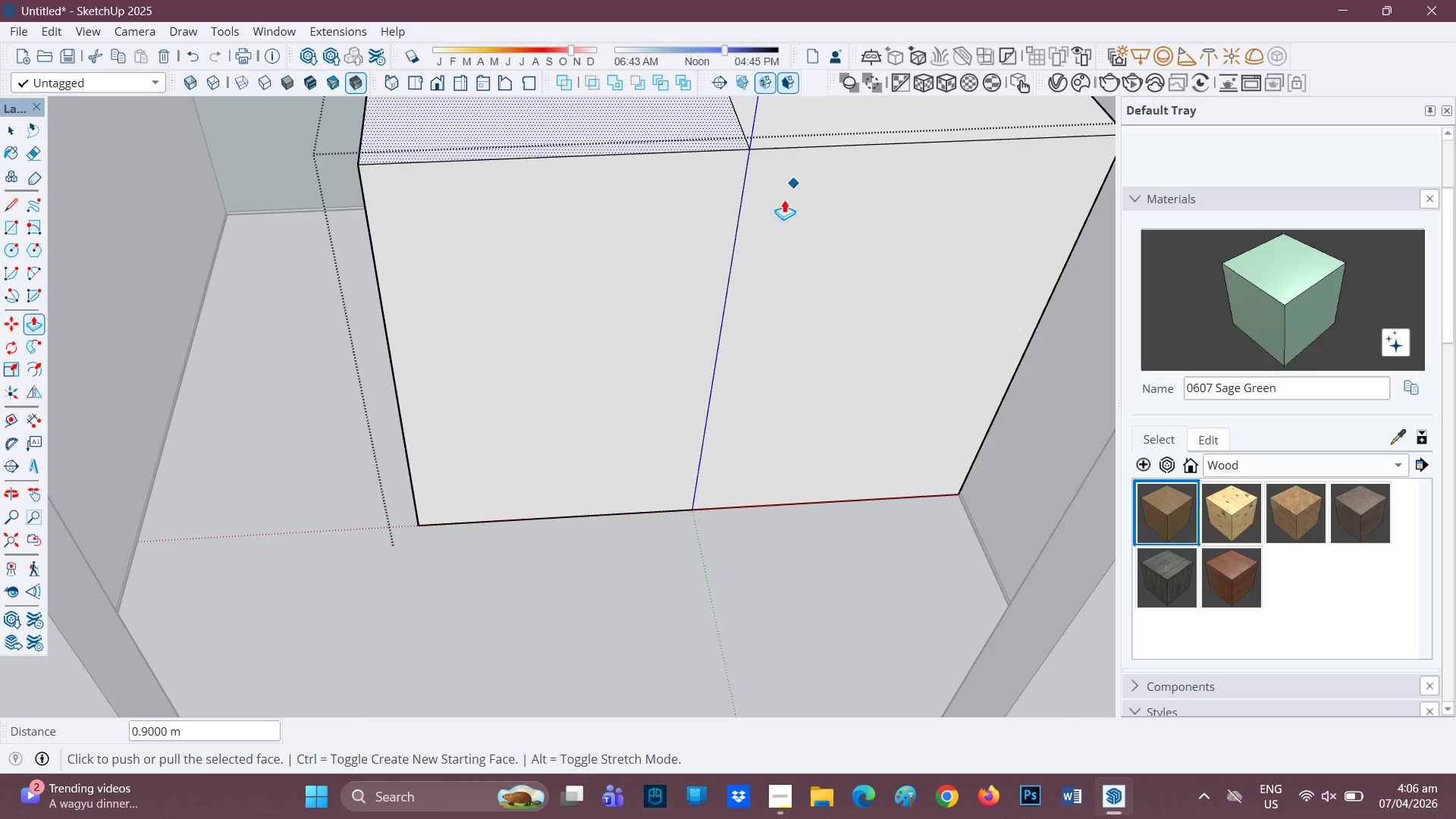 
scroll: coordinate [758, 224], scroll_direction: down, amount: 3.0
 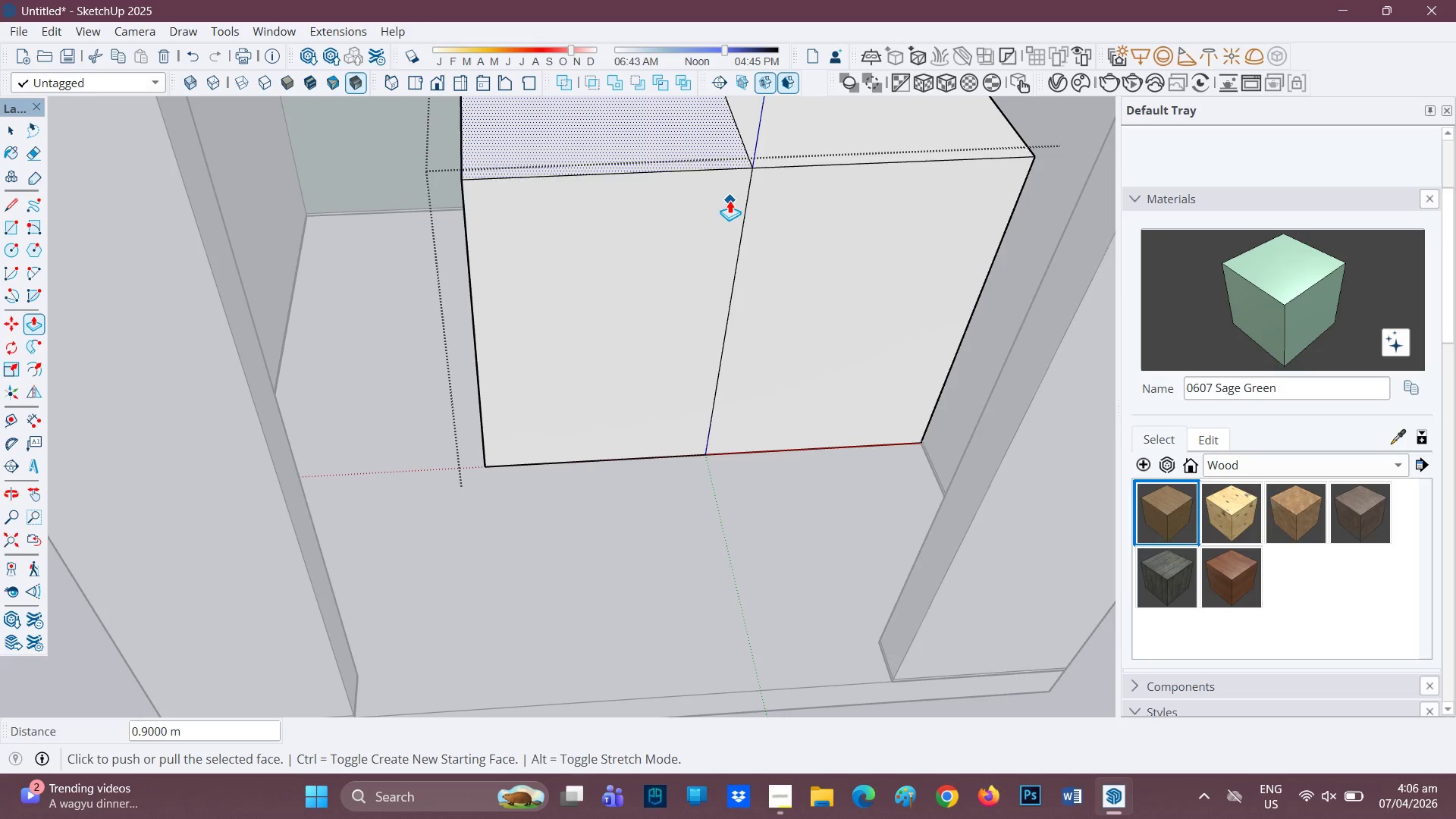 
key(H)
 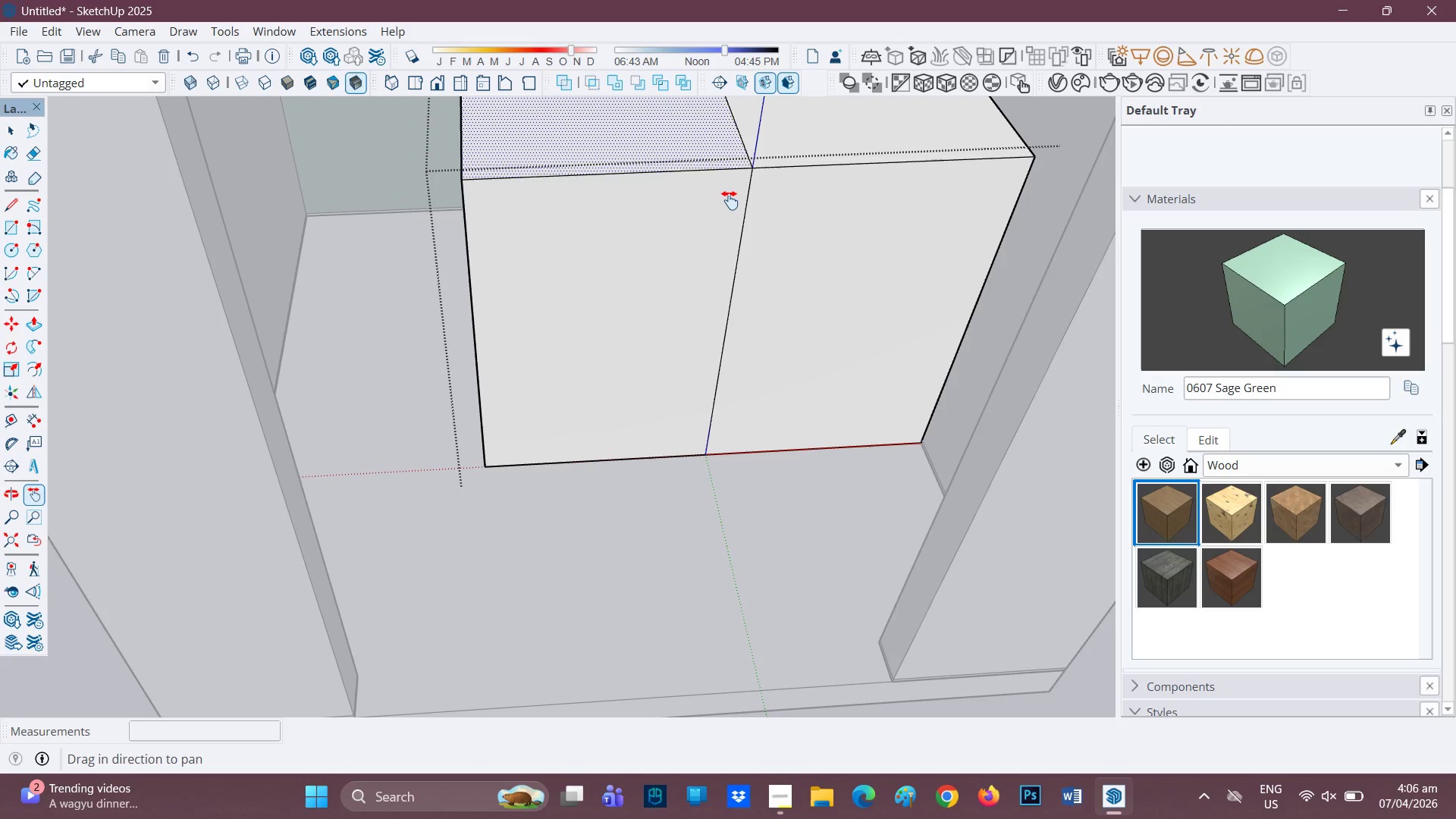 
left_click_drag(start_coordinate=[730, 200], to_coordinate=[773, 499])
 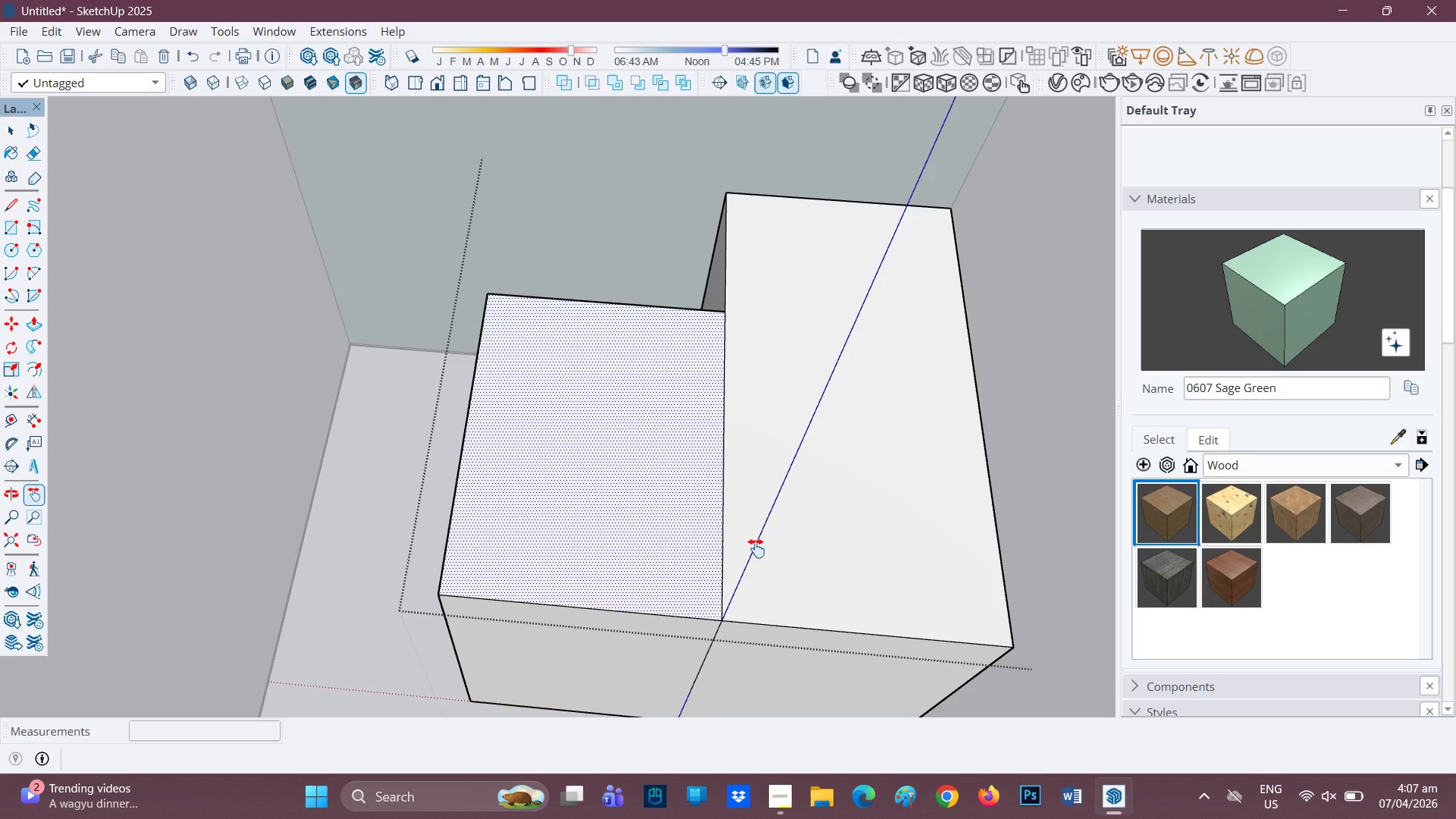 
wait(11.11)
 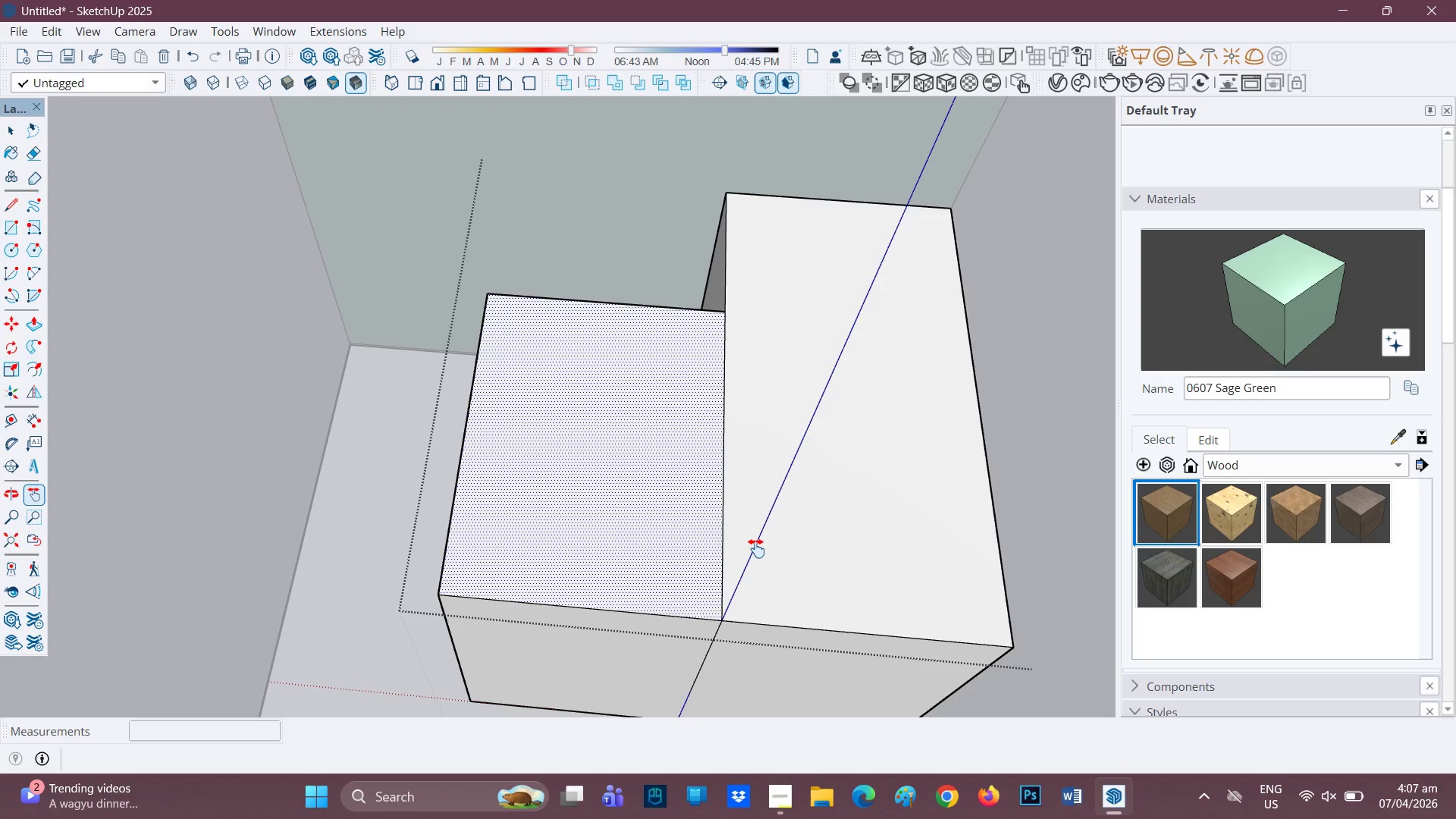 
scroll: coordinate [754, 539], scroll_direction: down, amount: 3.0
 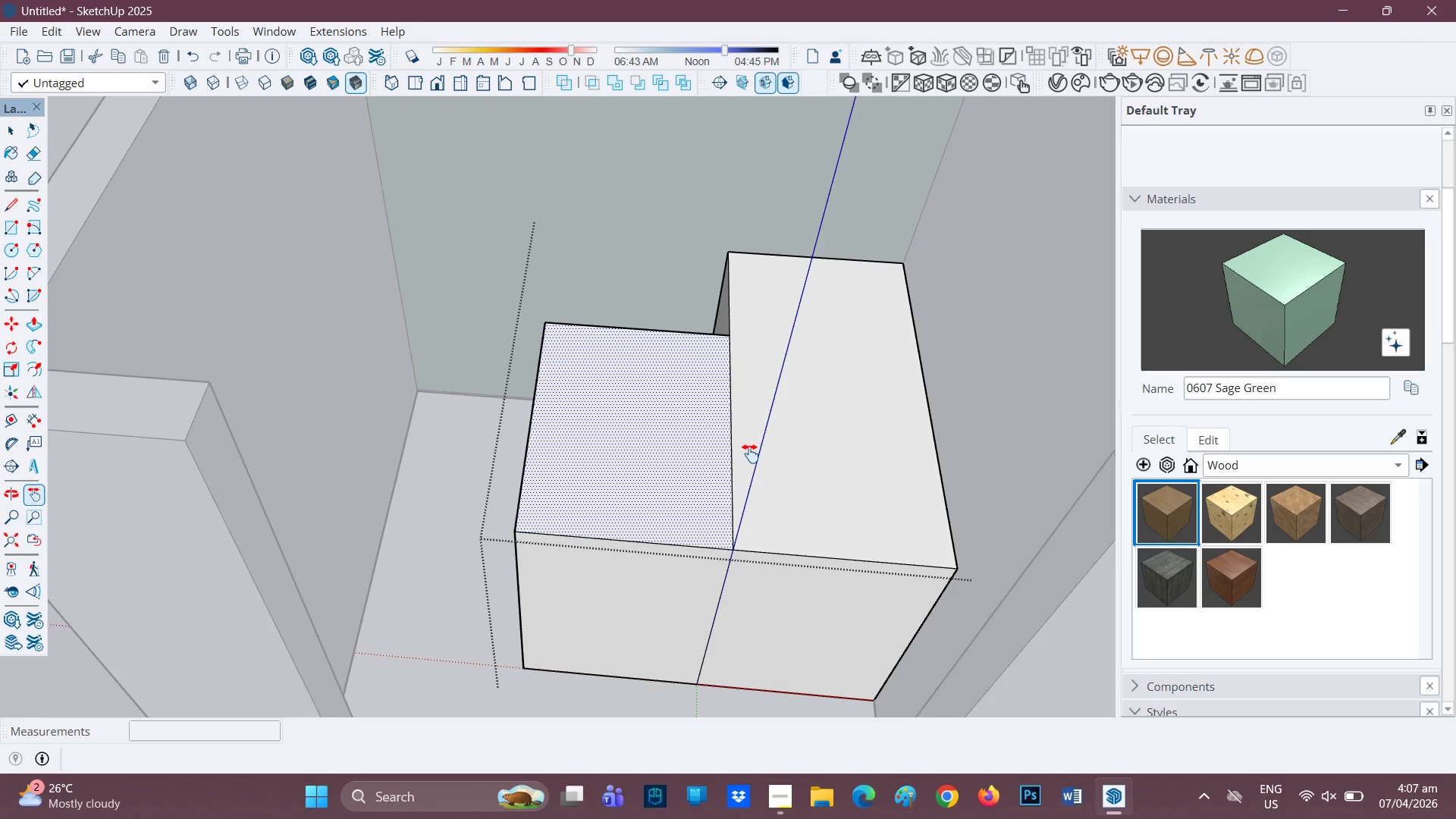 
wait(34.59)
 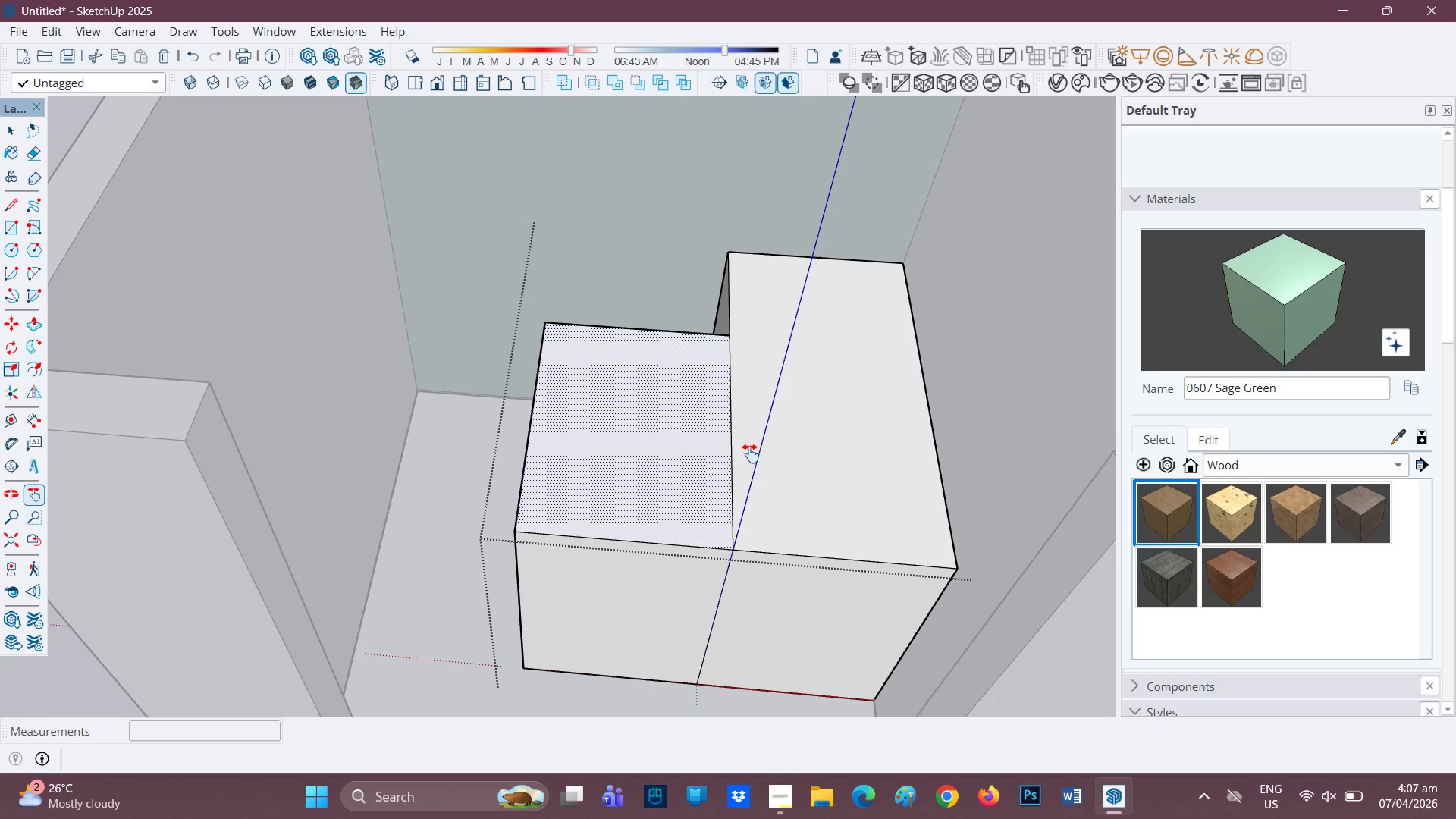 
key(Control+Z)
 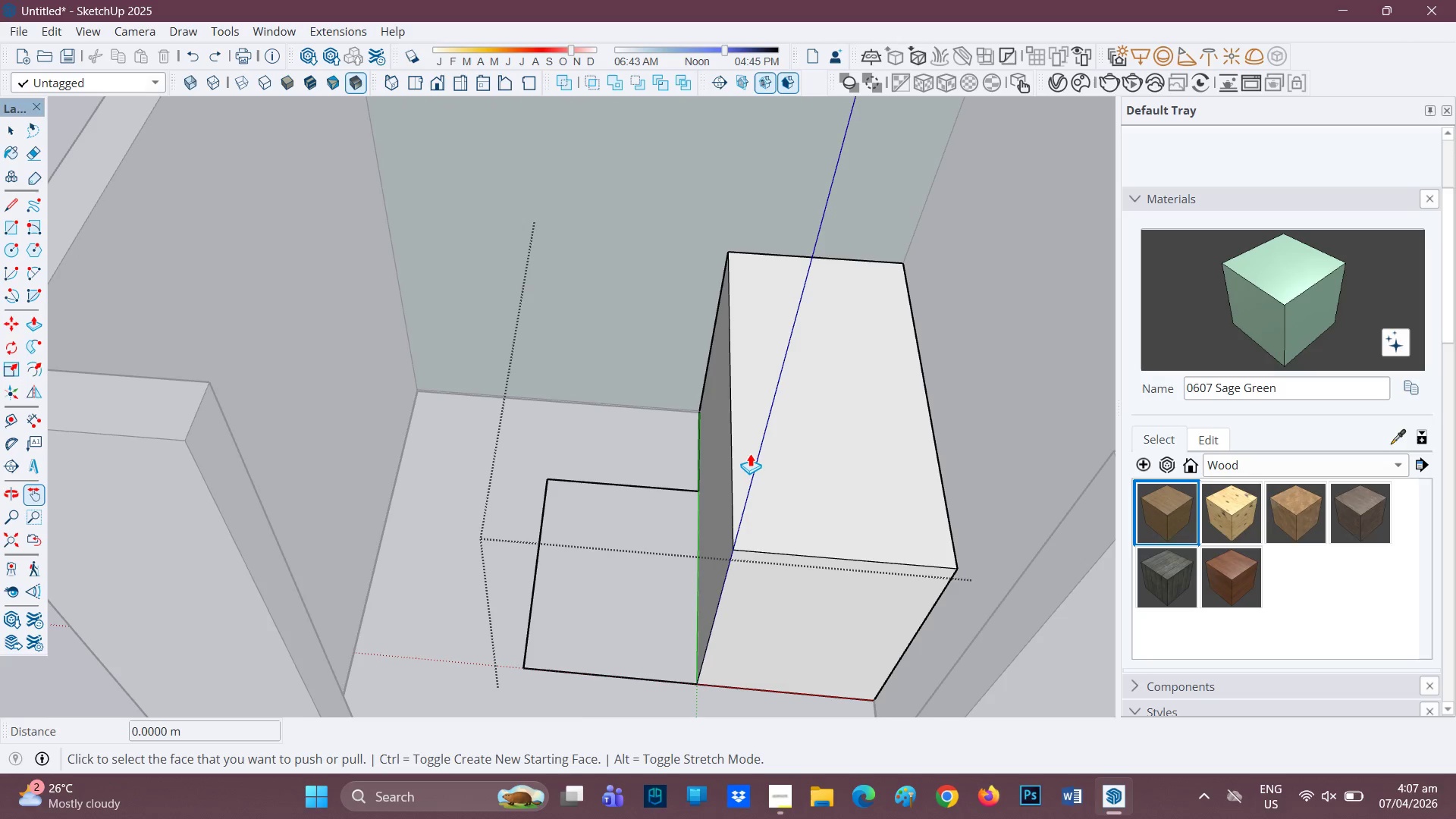 
key(Control+Z)
 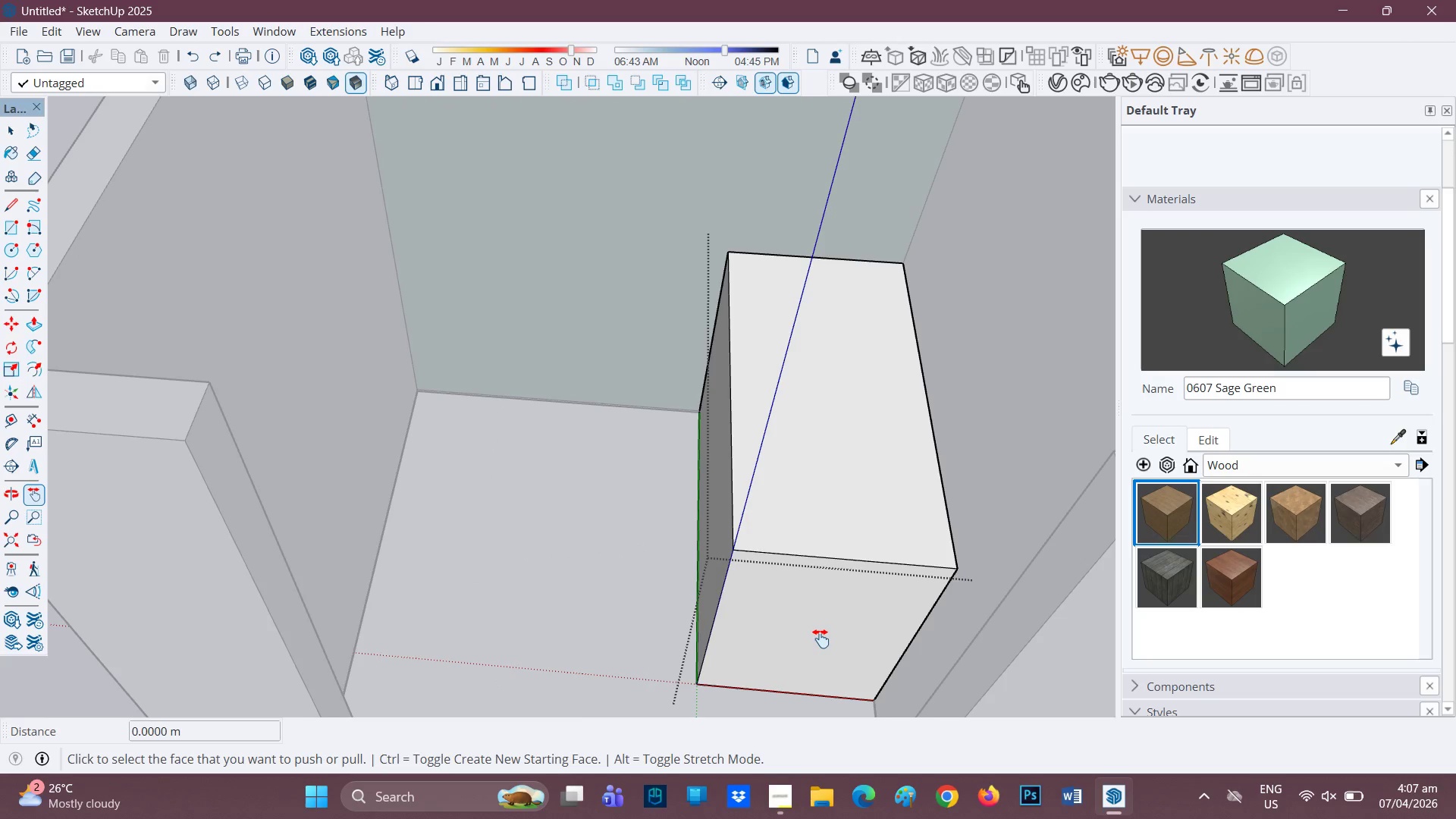 
key(R)
 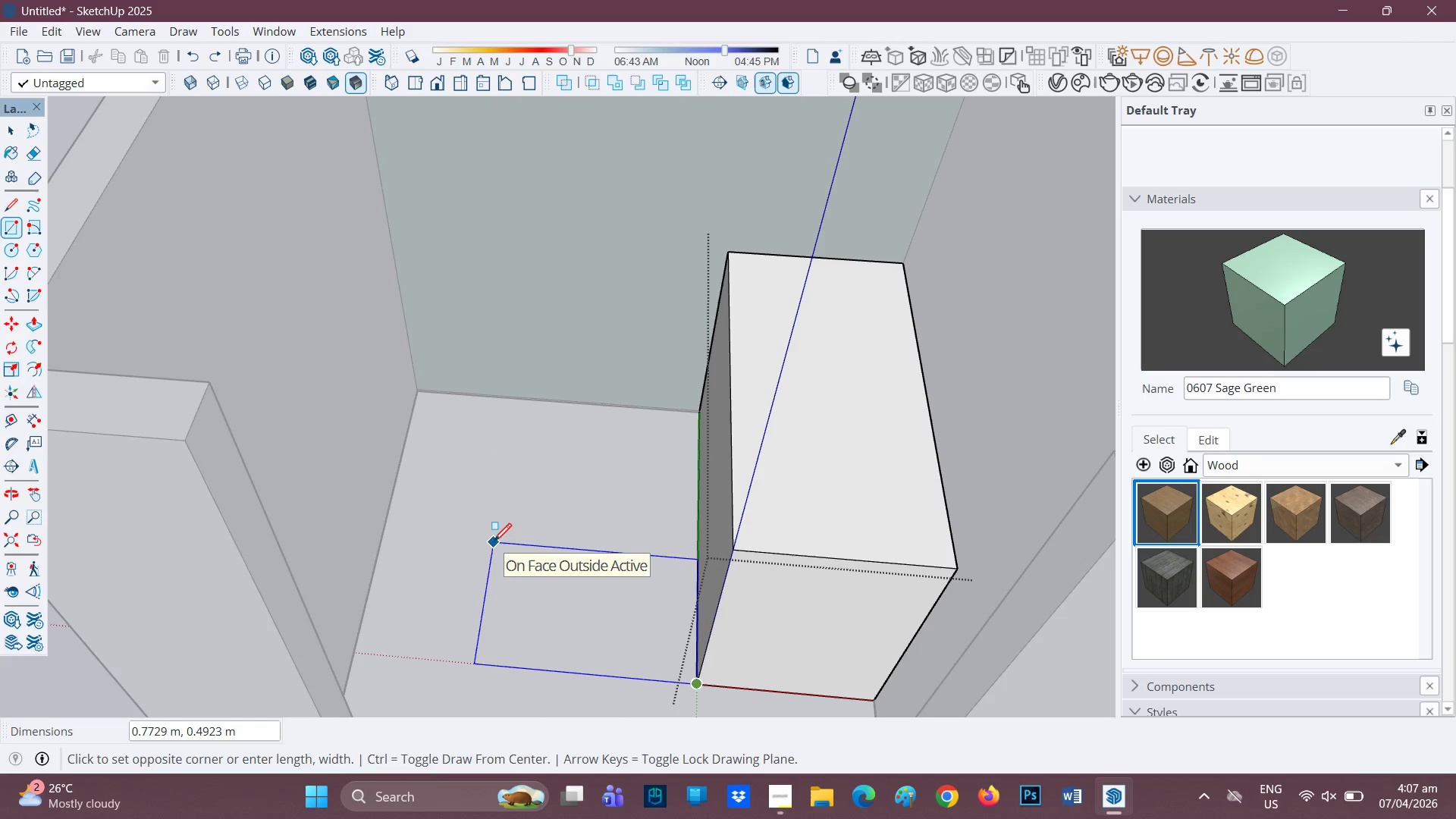 
key(Period)
 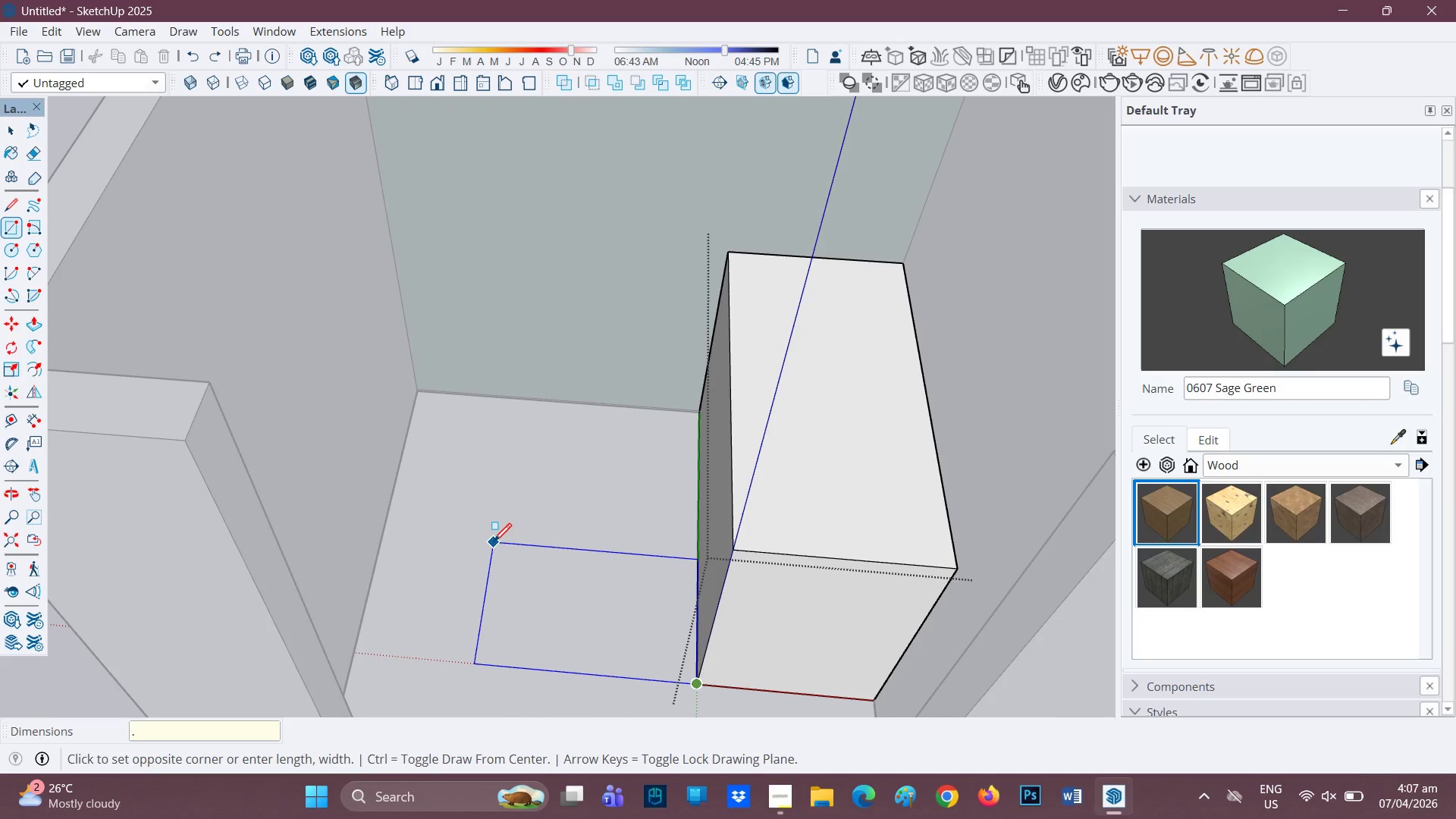 
key(8)
 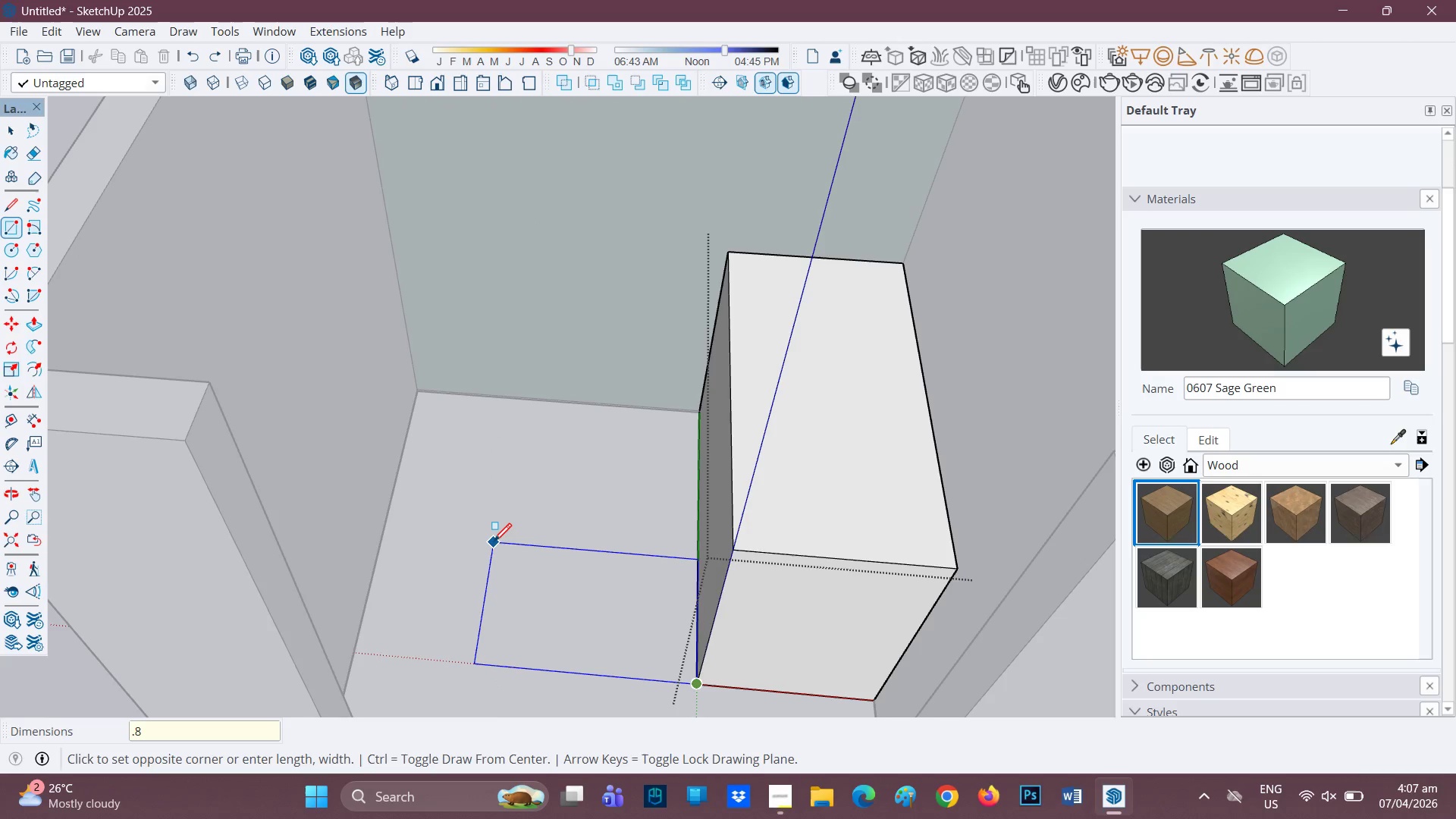 
key(Comma)
 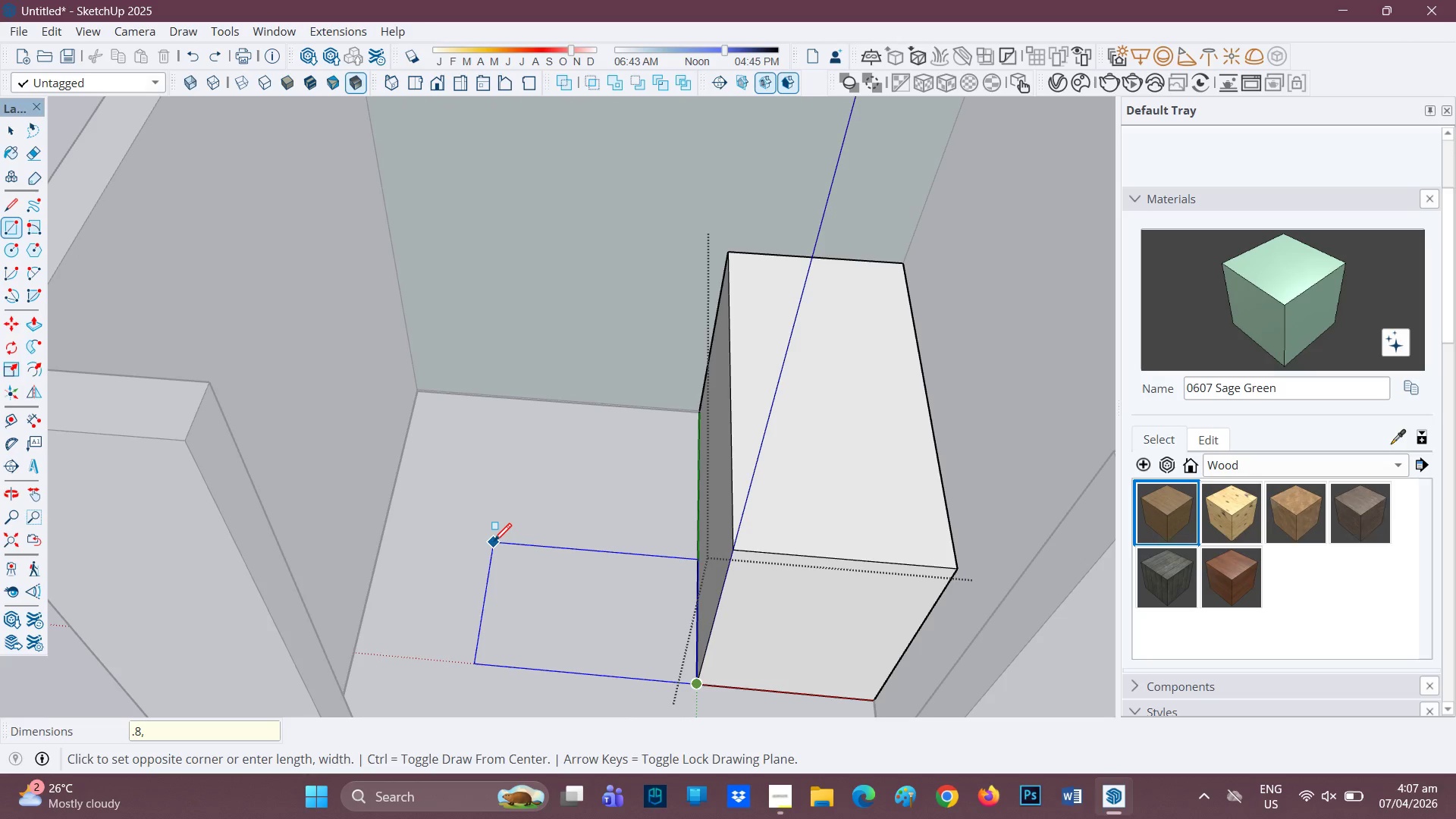 
key(Period)
 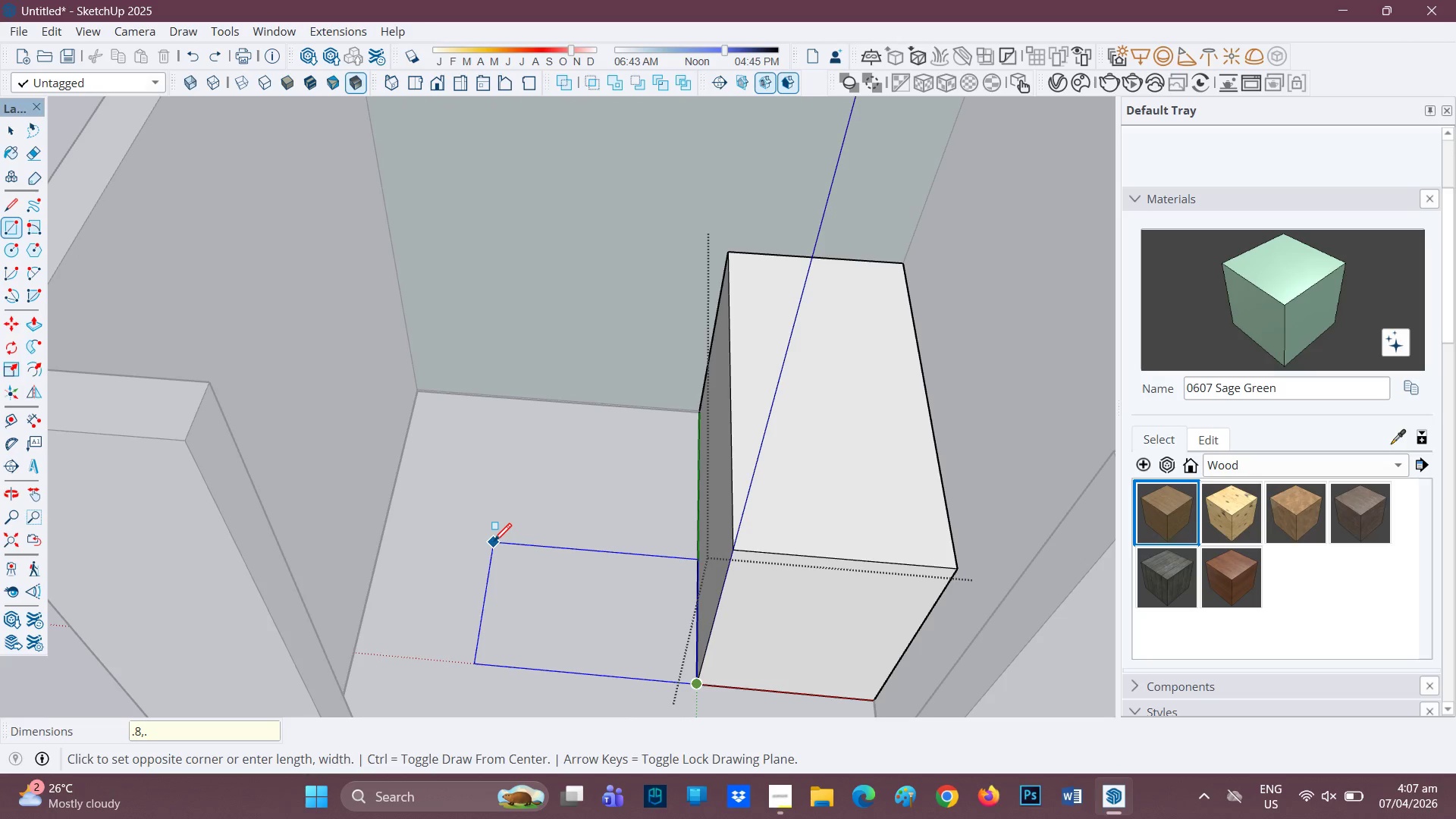 
key(6)
 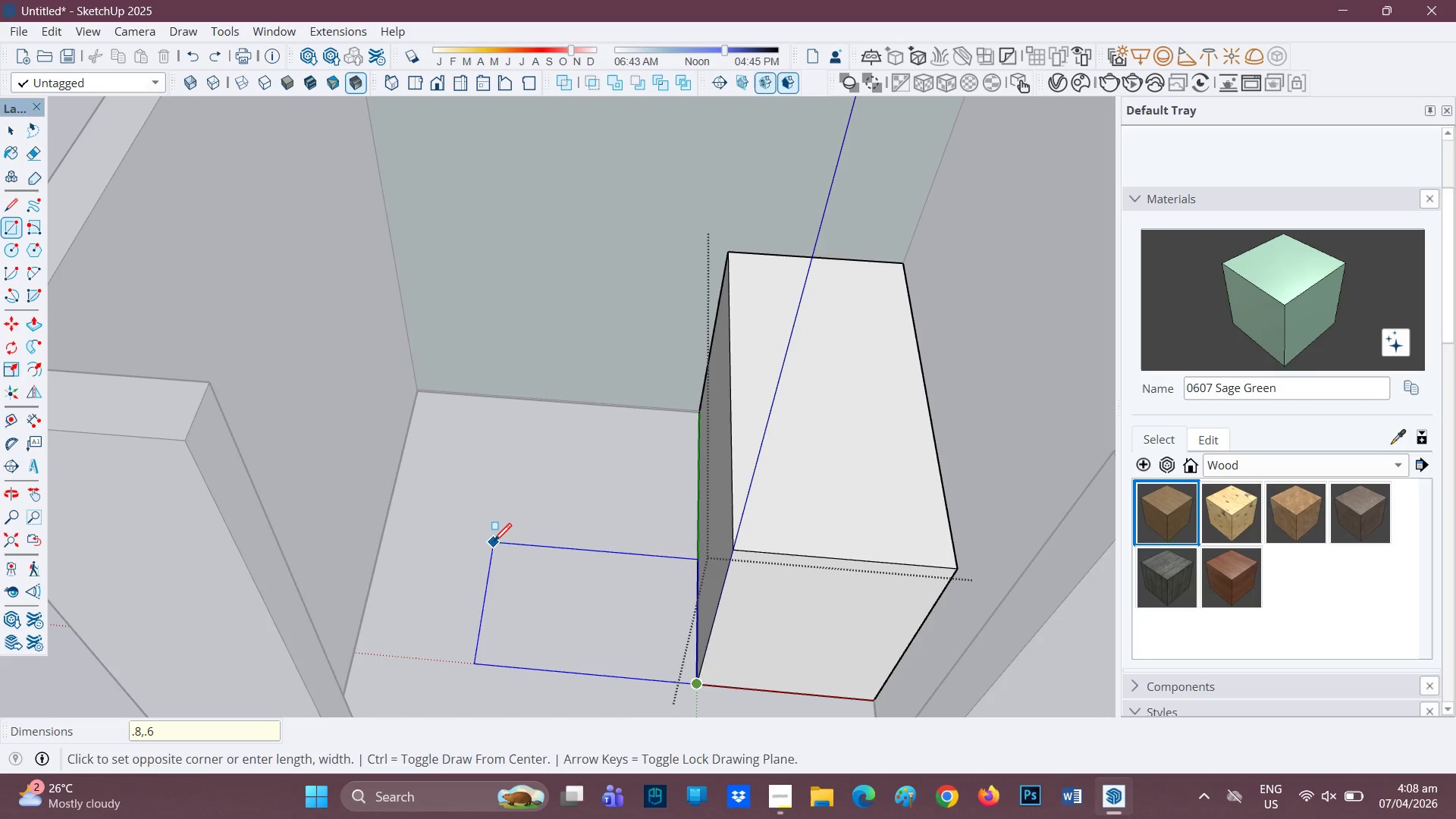 
key(Enter)
 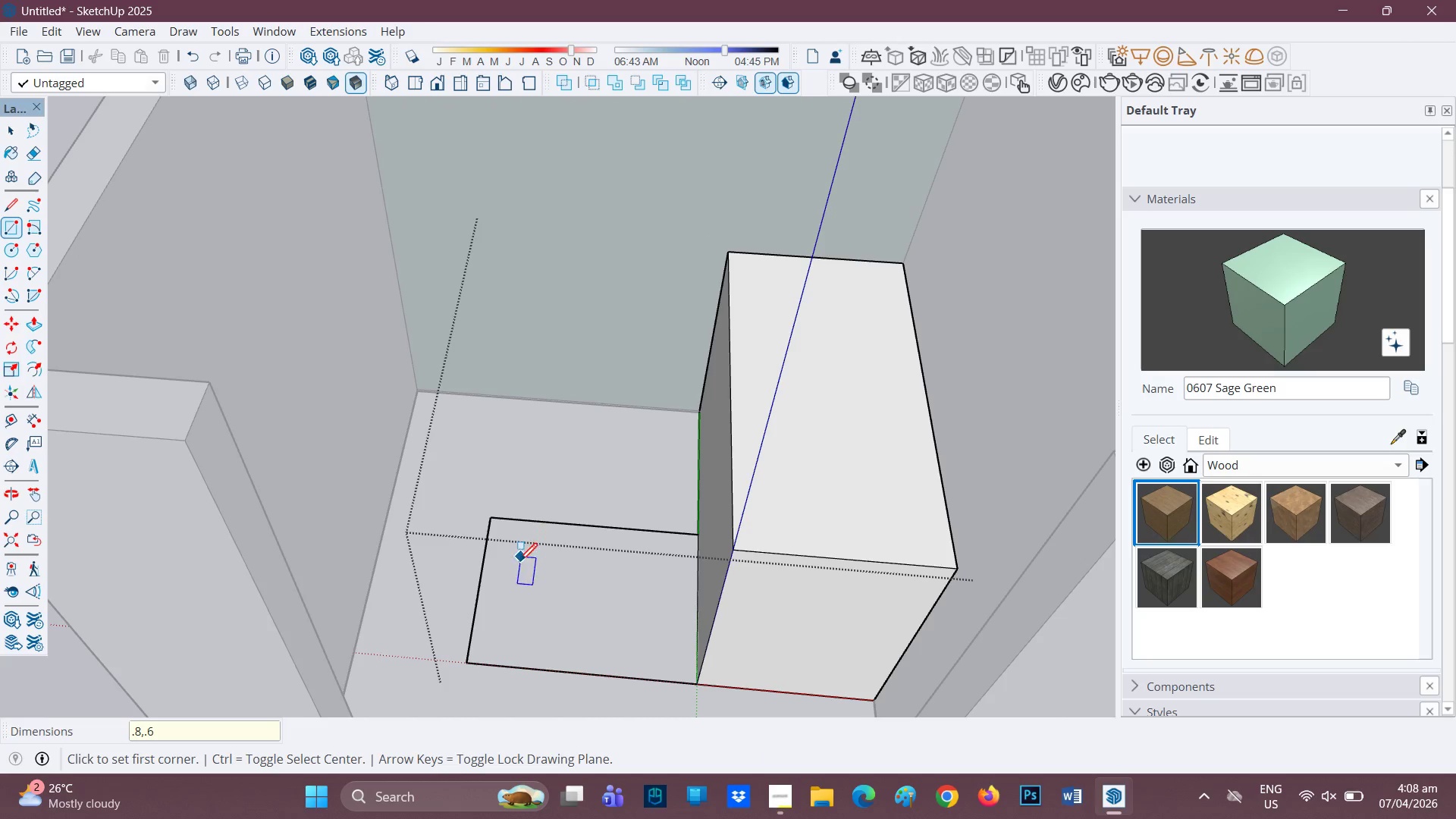 
key(P)
 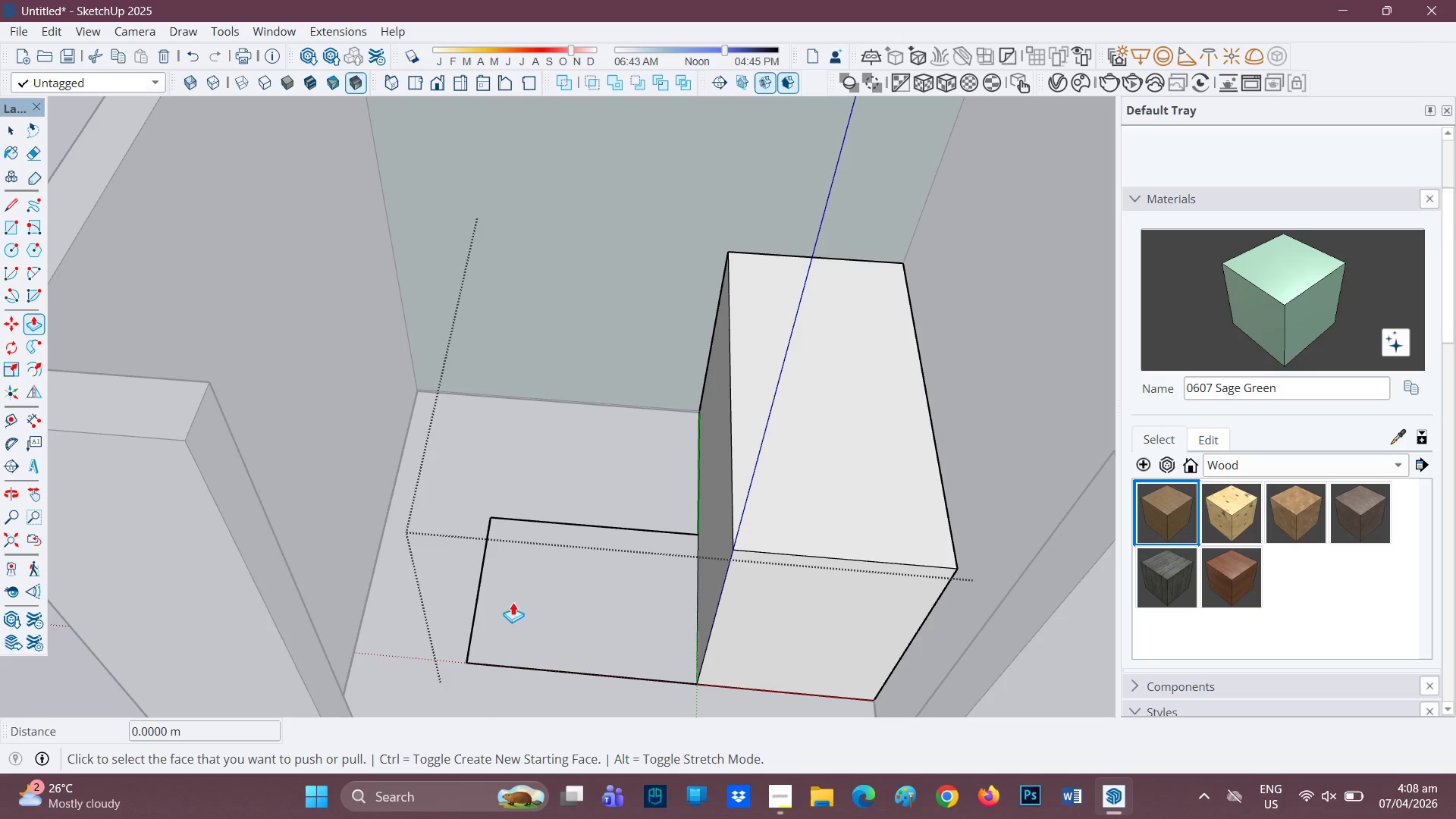 
left_click([591, 597])
 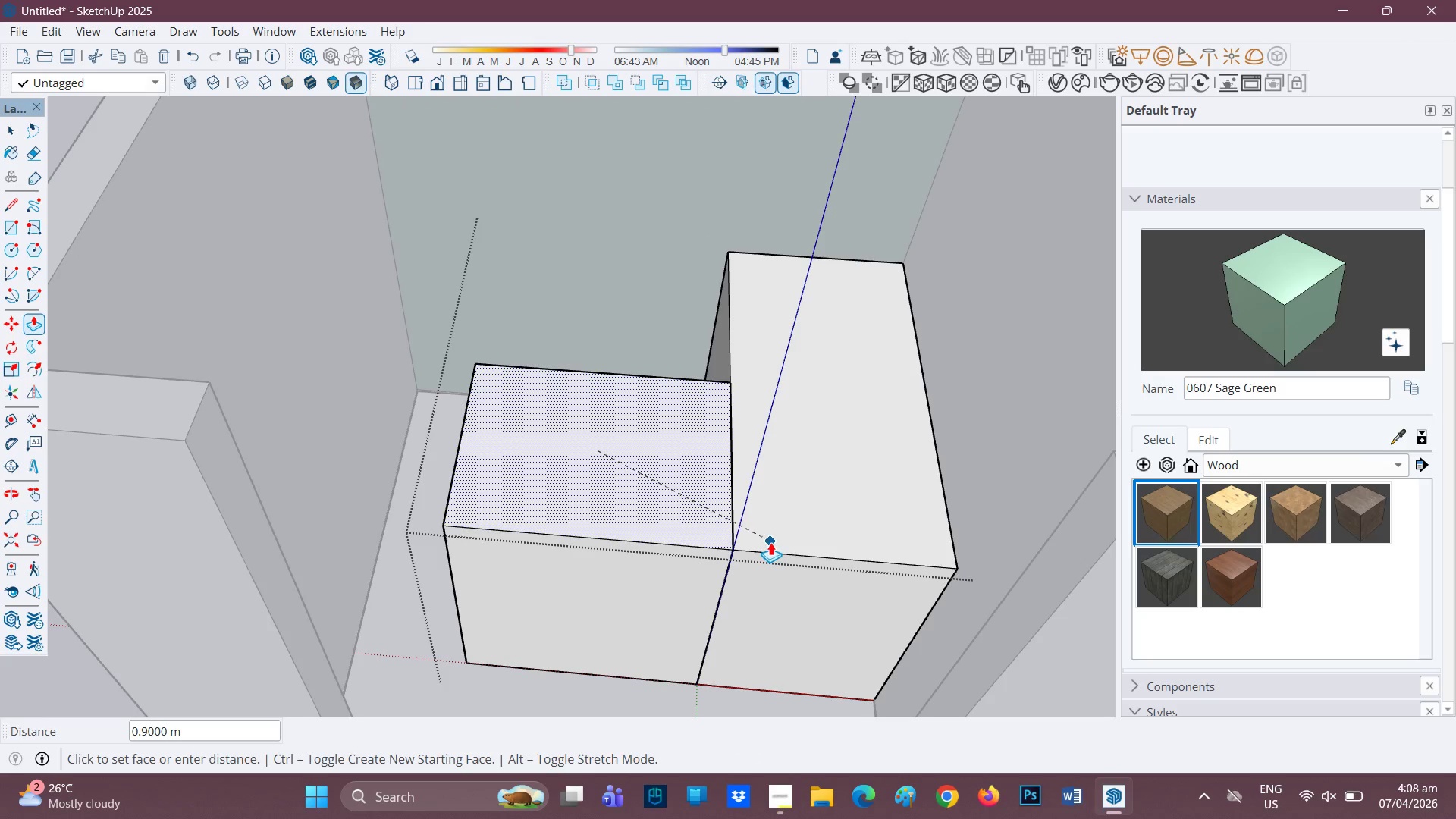 
left_click([770, 548])
 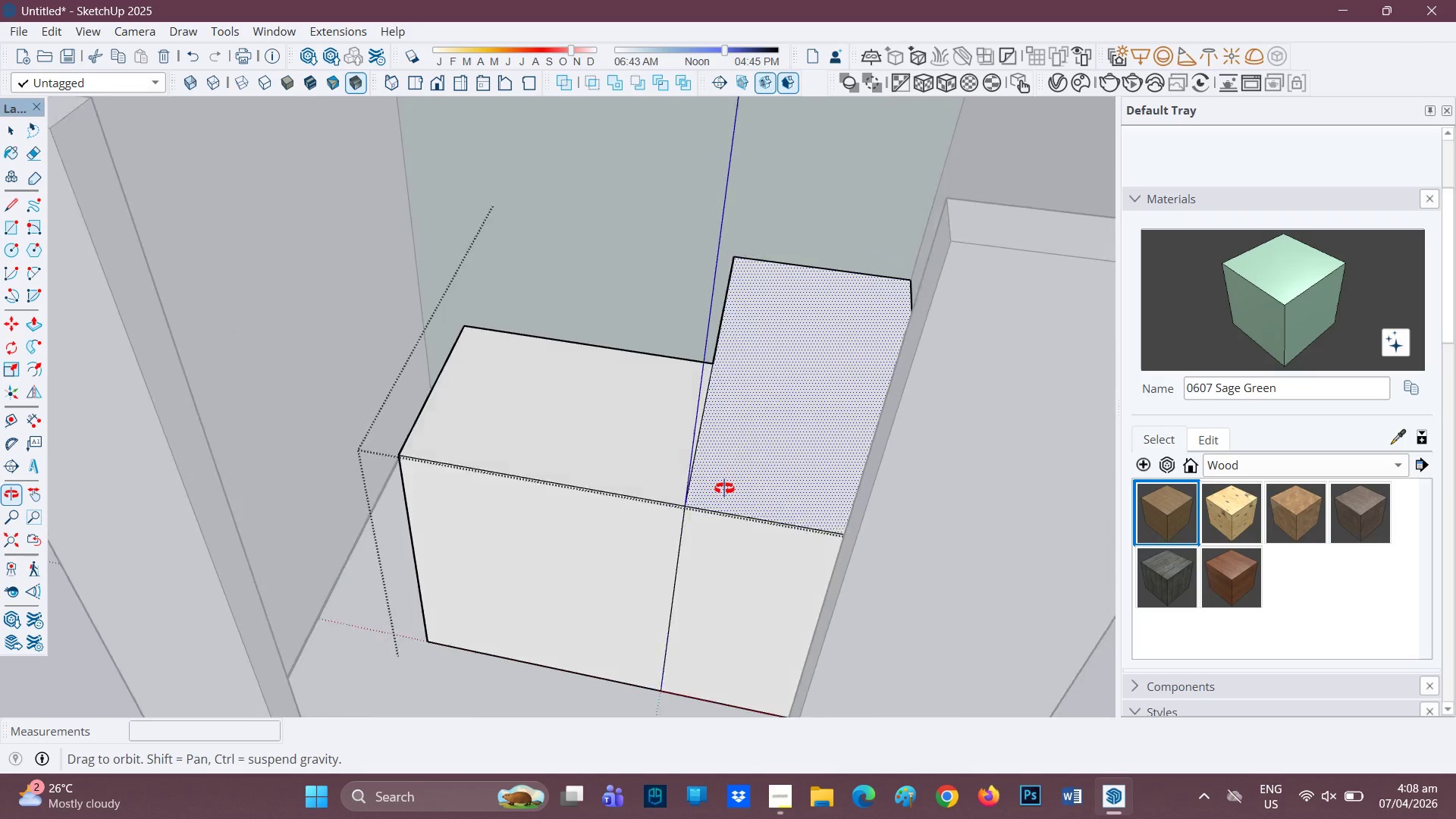 
scroll: coordinate [749, 521], scroll_direction: up, amount: 1.0
 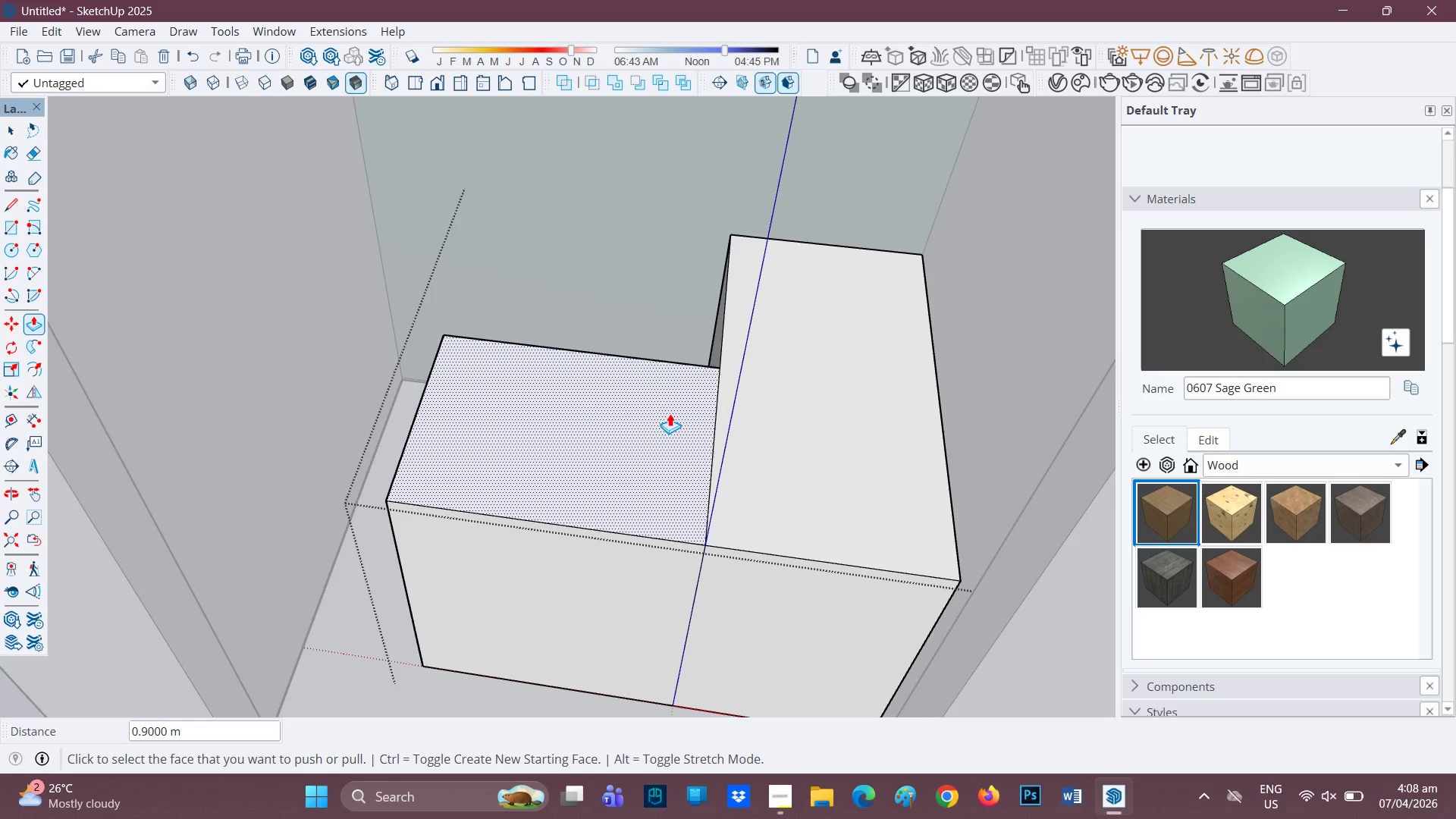 
key(E)
 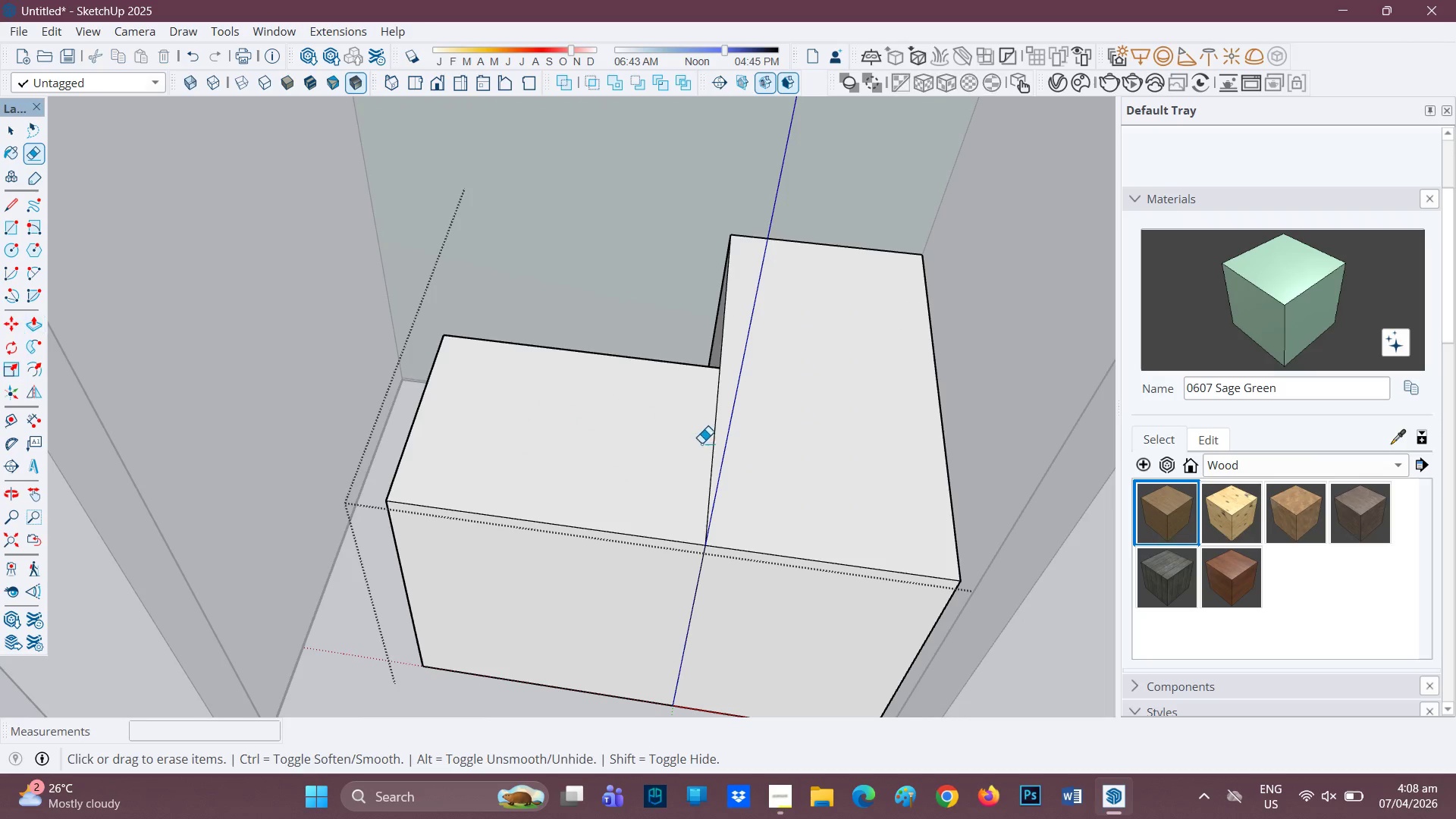 
left_click_drag(start_coordinate=[703, 443], to_coordinate=[717, 441])
 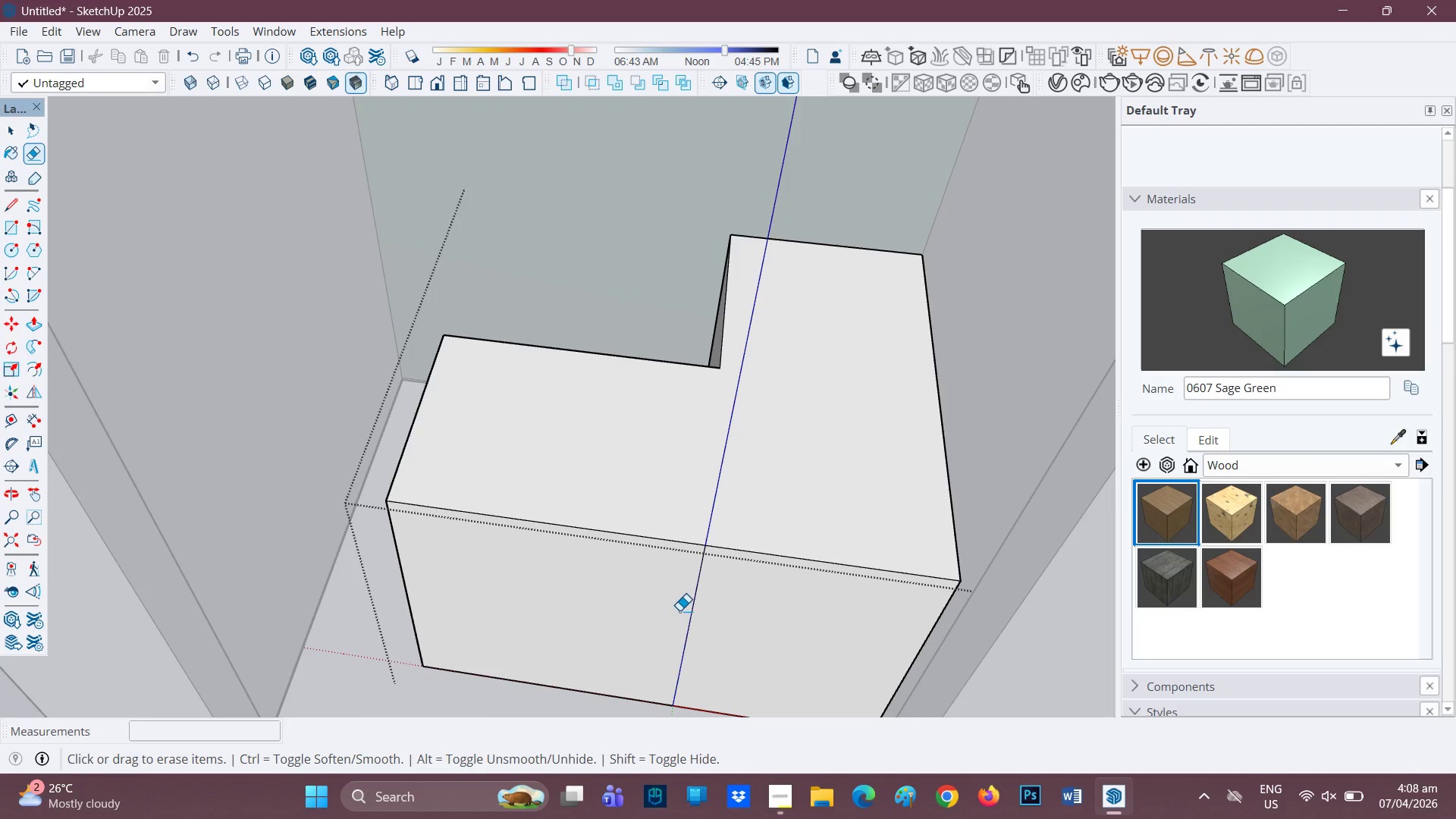 
left_click([681, 610])
 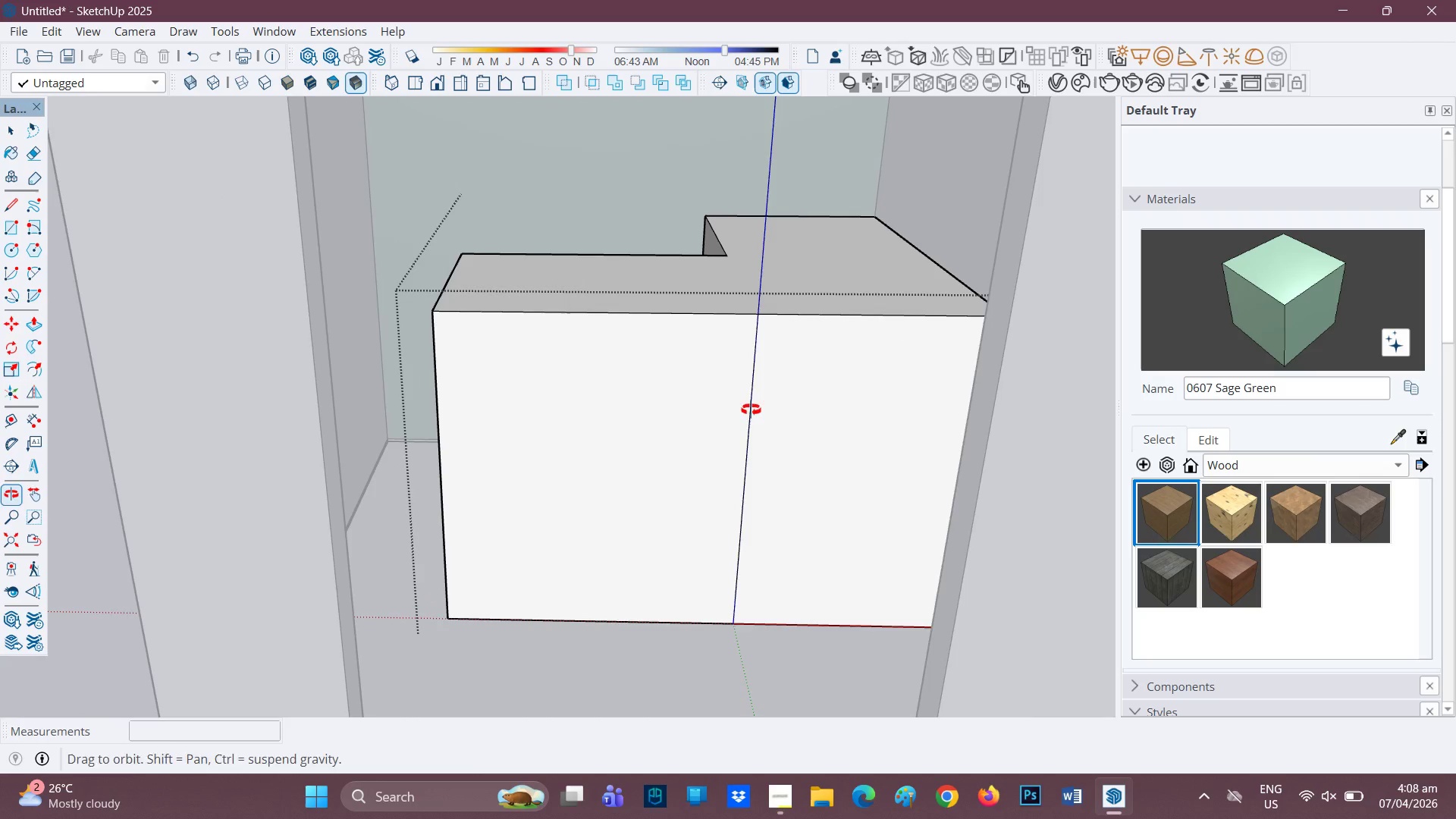 
left_click_drag(start_coordinate=[732, 420], to_coordinate=[755, 420])
 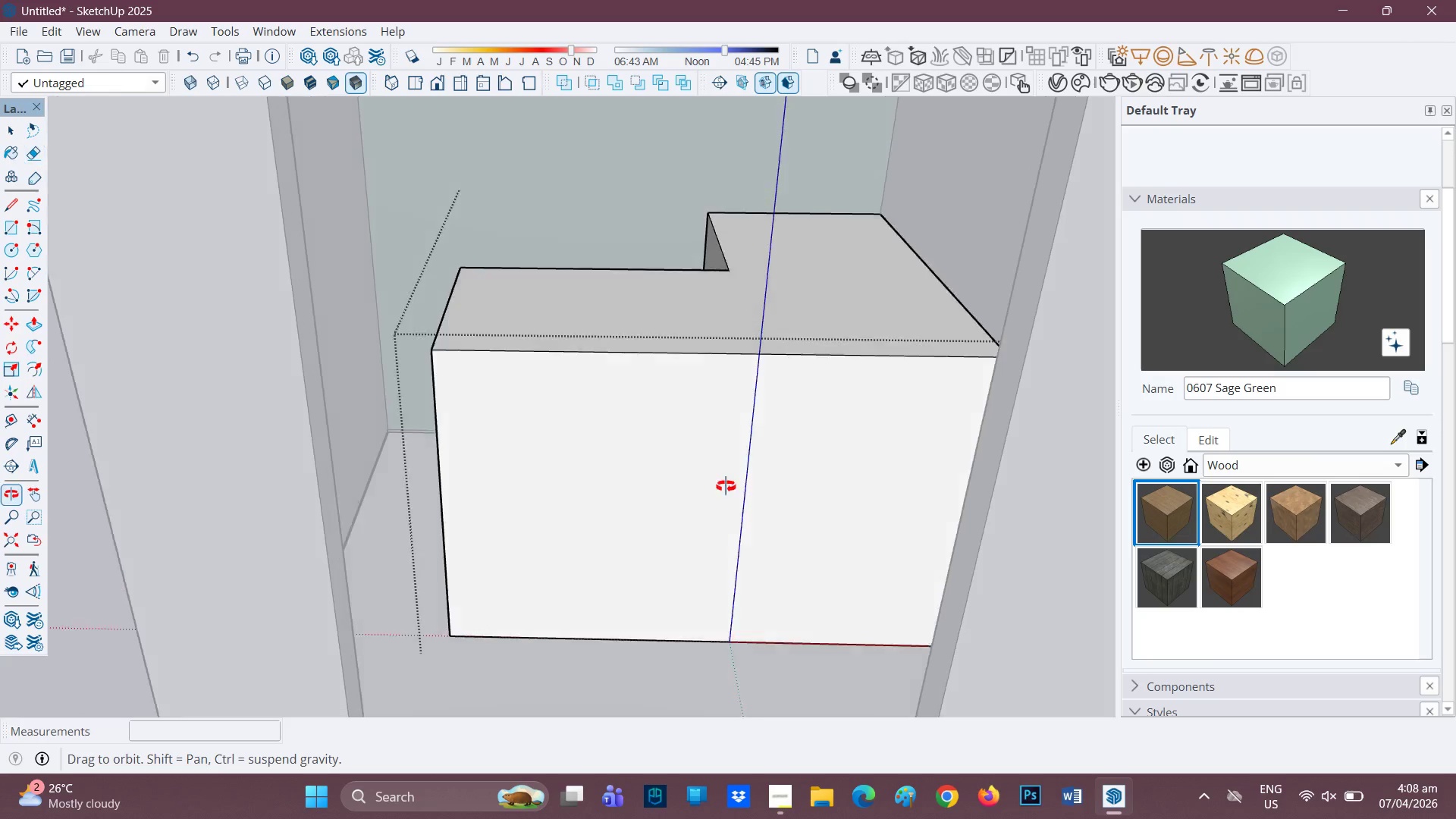 
scroll: coordinate [752, 474], scroll_direction: down, amount: 12.0
 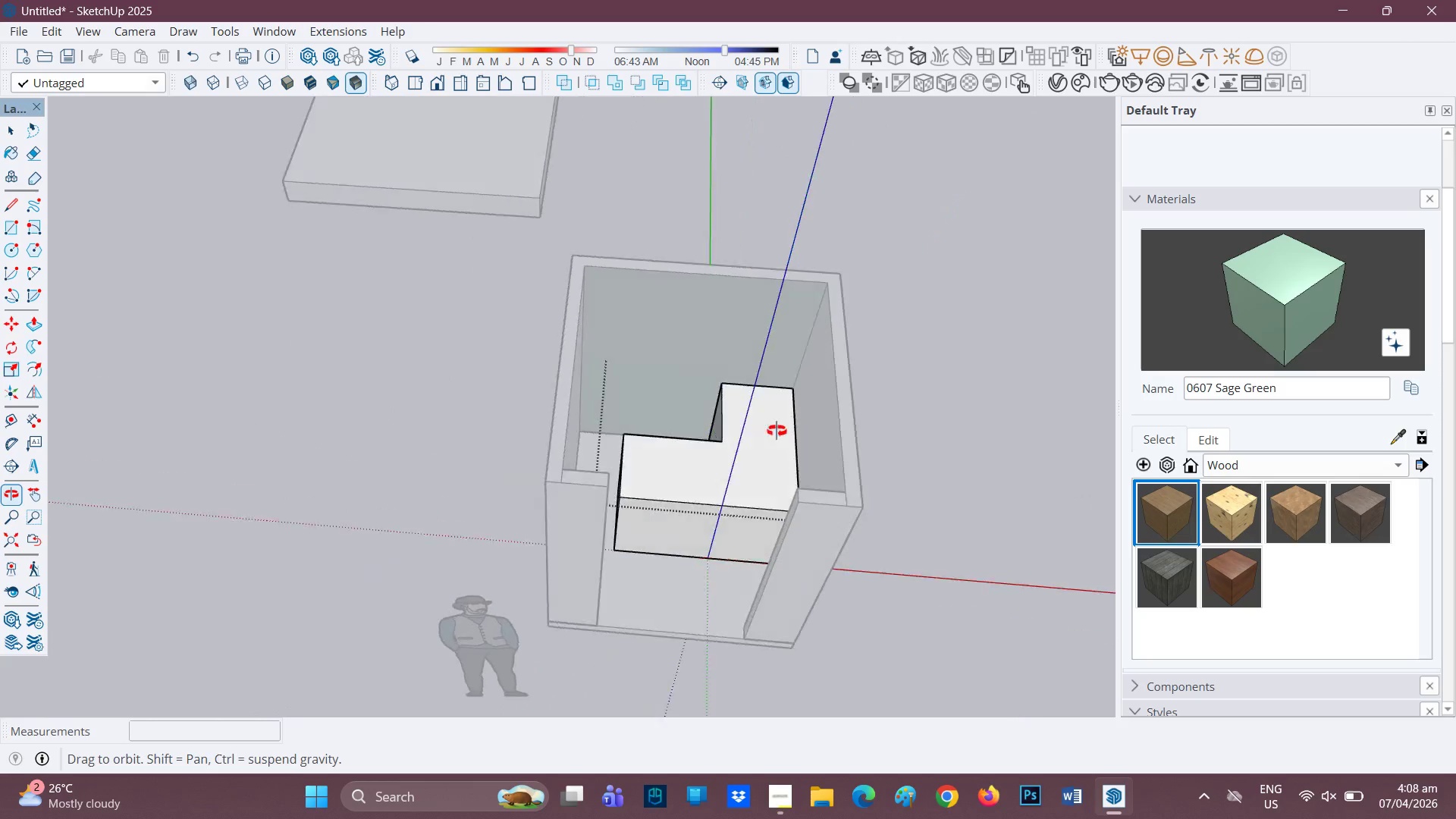 
scroll: coordinate [765, 442], scroll_direction: up, amount: 2.0
 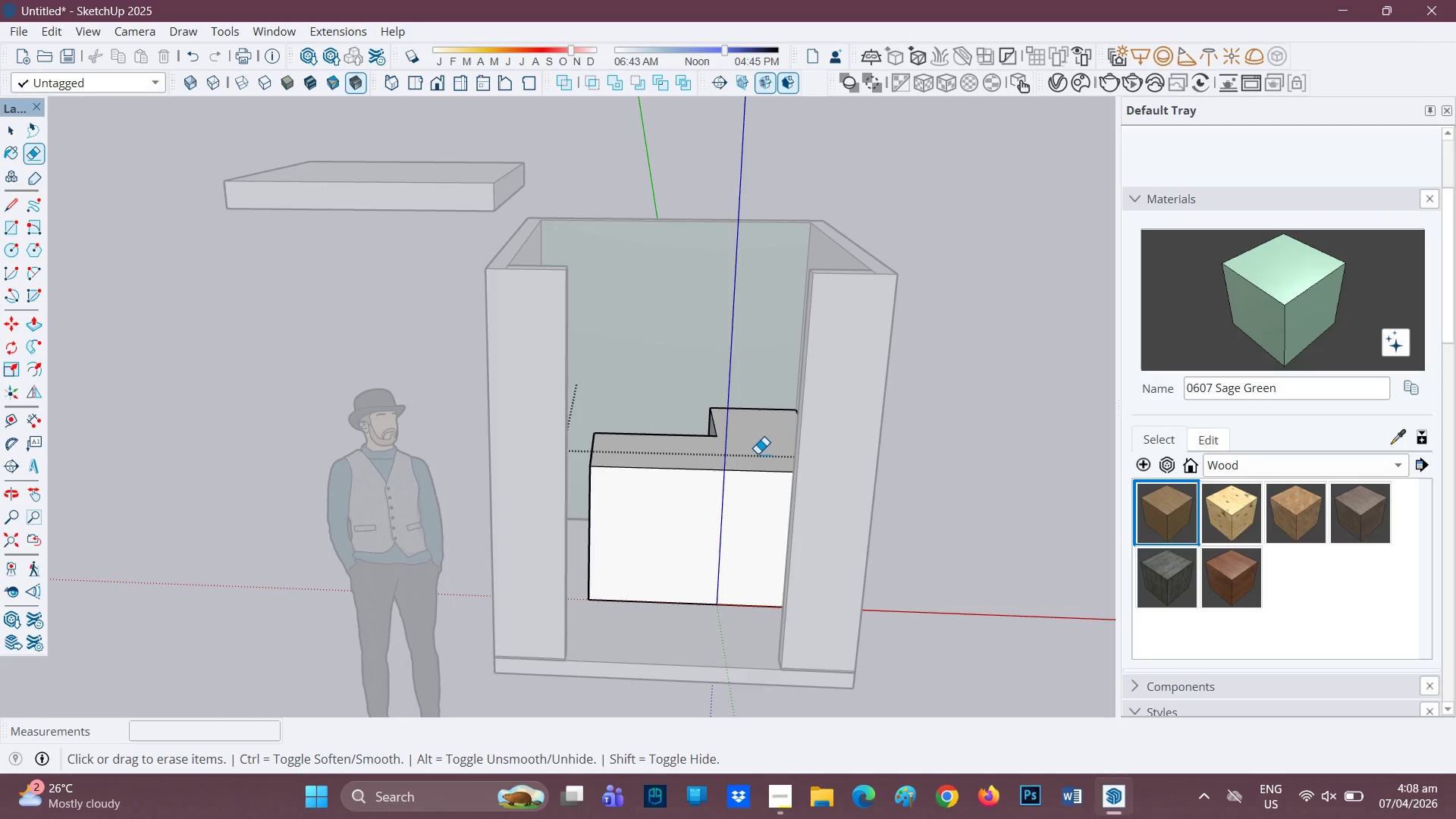 
key(H)
 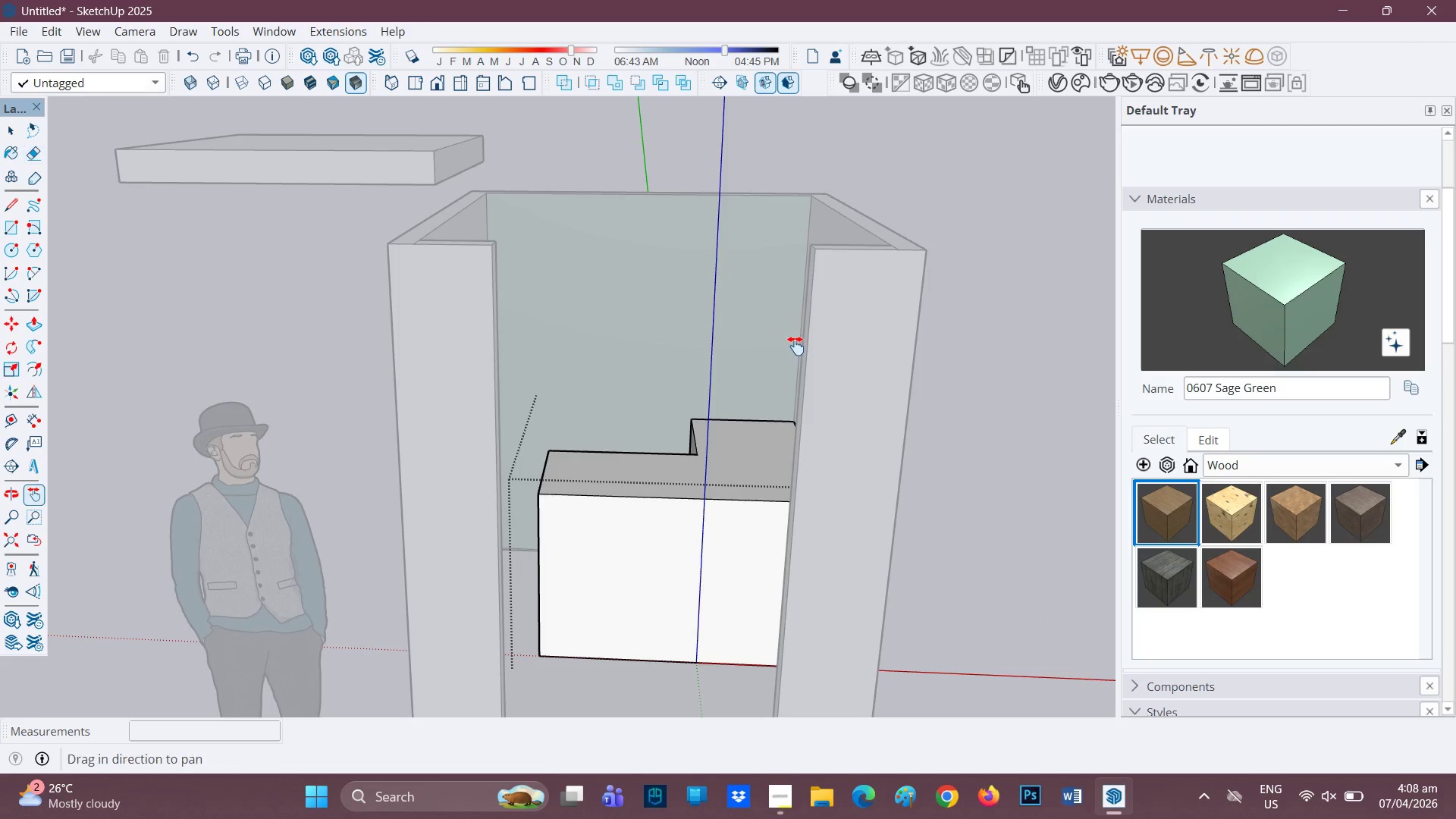 
scroll: coordinate [796, 346], scroll_direction: up, amount: 2.0
 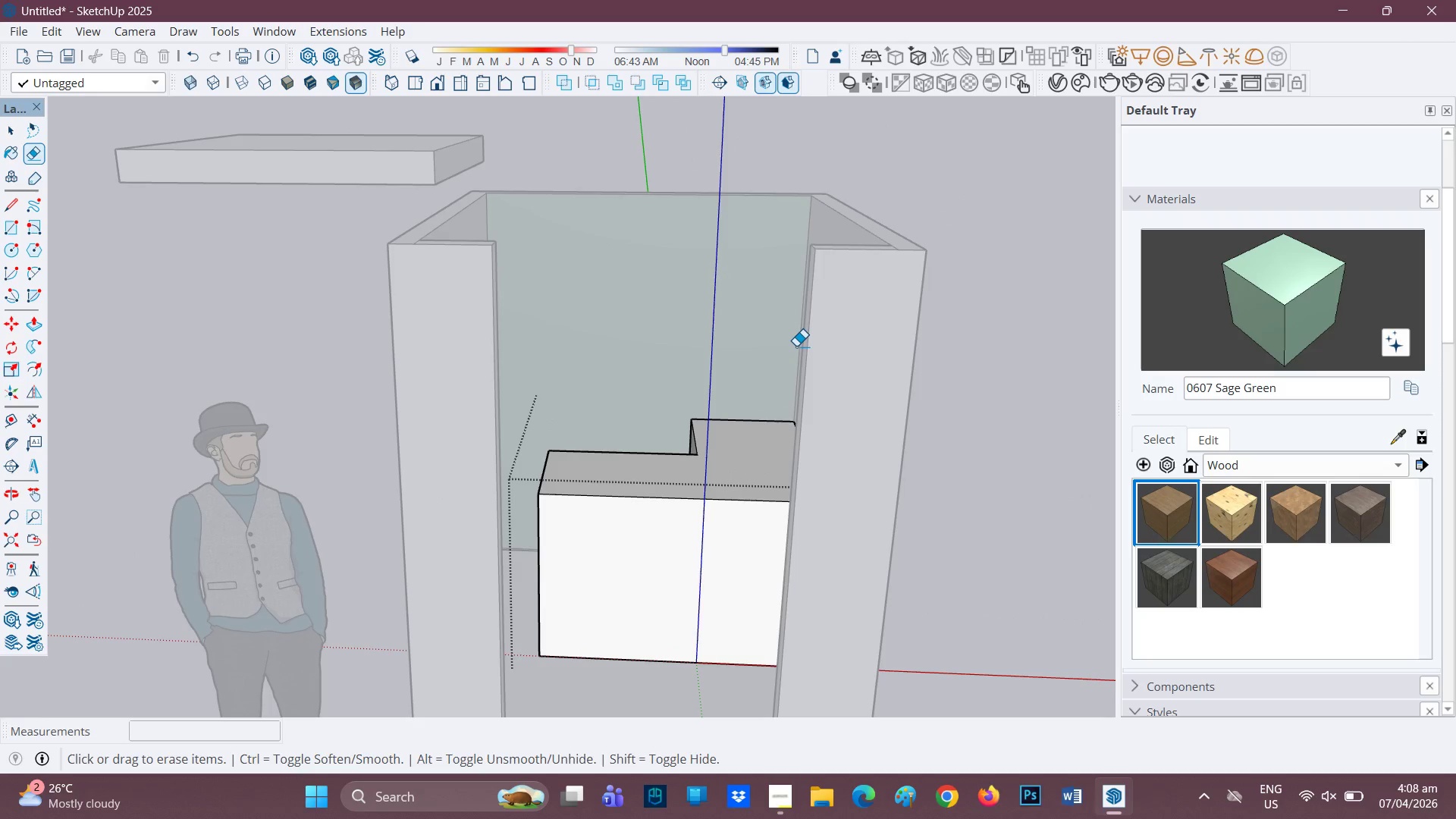 
left_click_drag(start_coordinate=[795, 346], to_coordinate=[786, 490])
 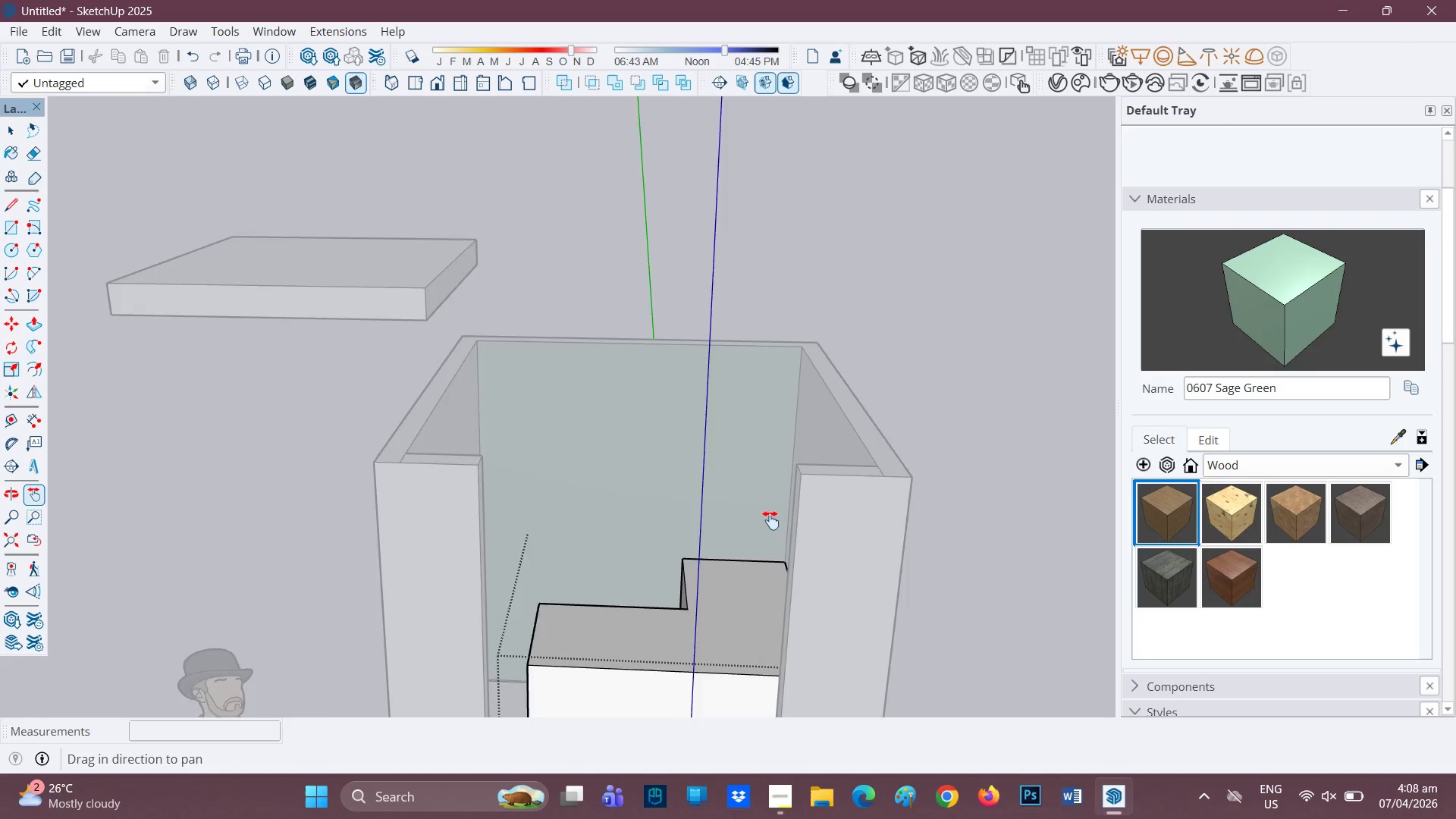 
scroll: coordinate [765, 516], scroll_direction: up, amount: 3.0
 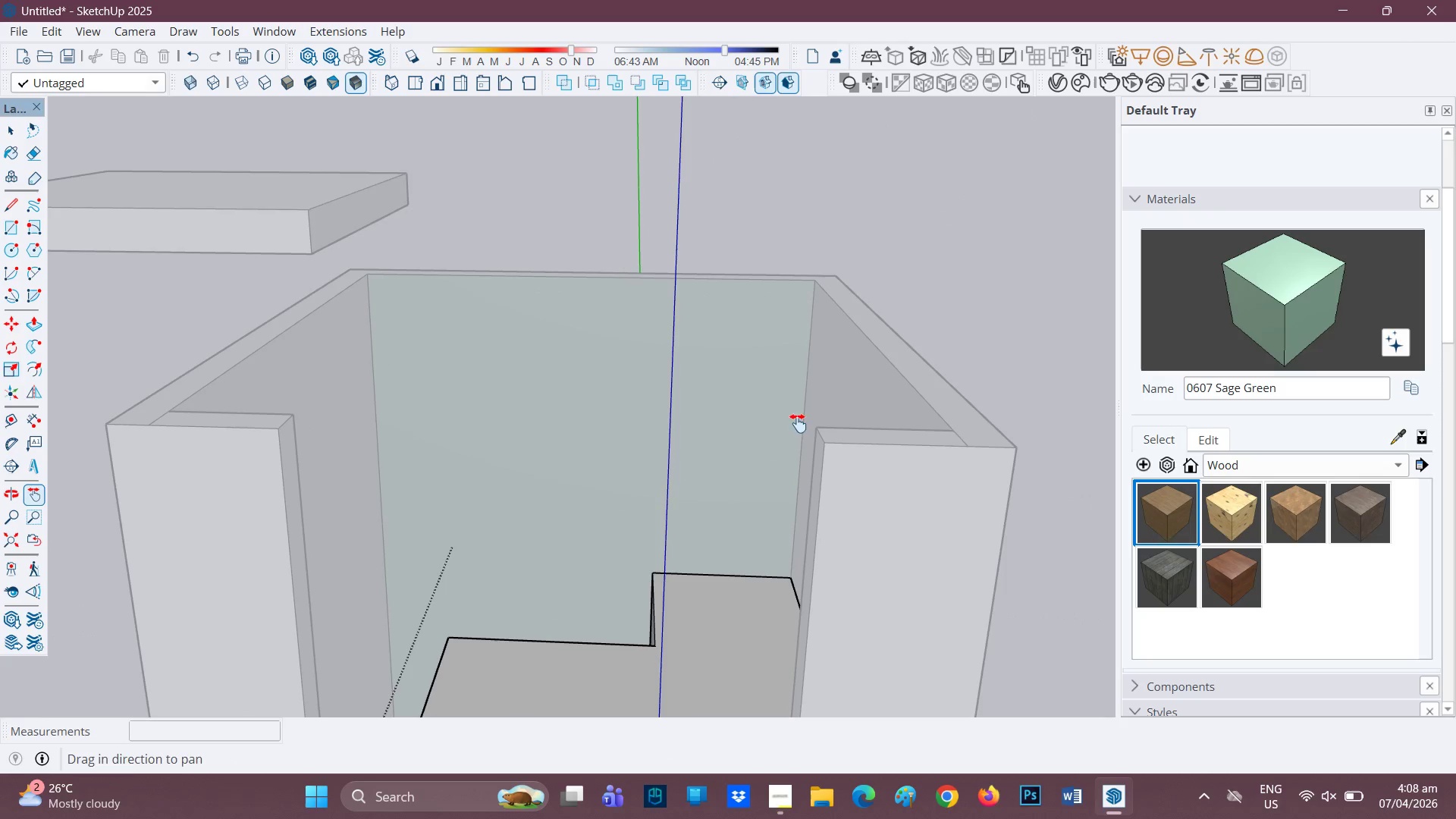 
key(Space)
 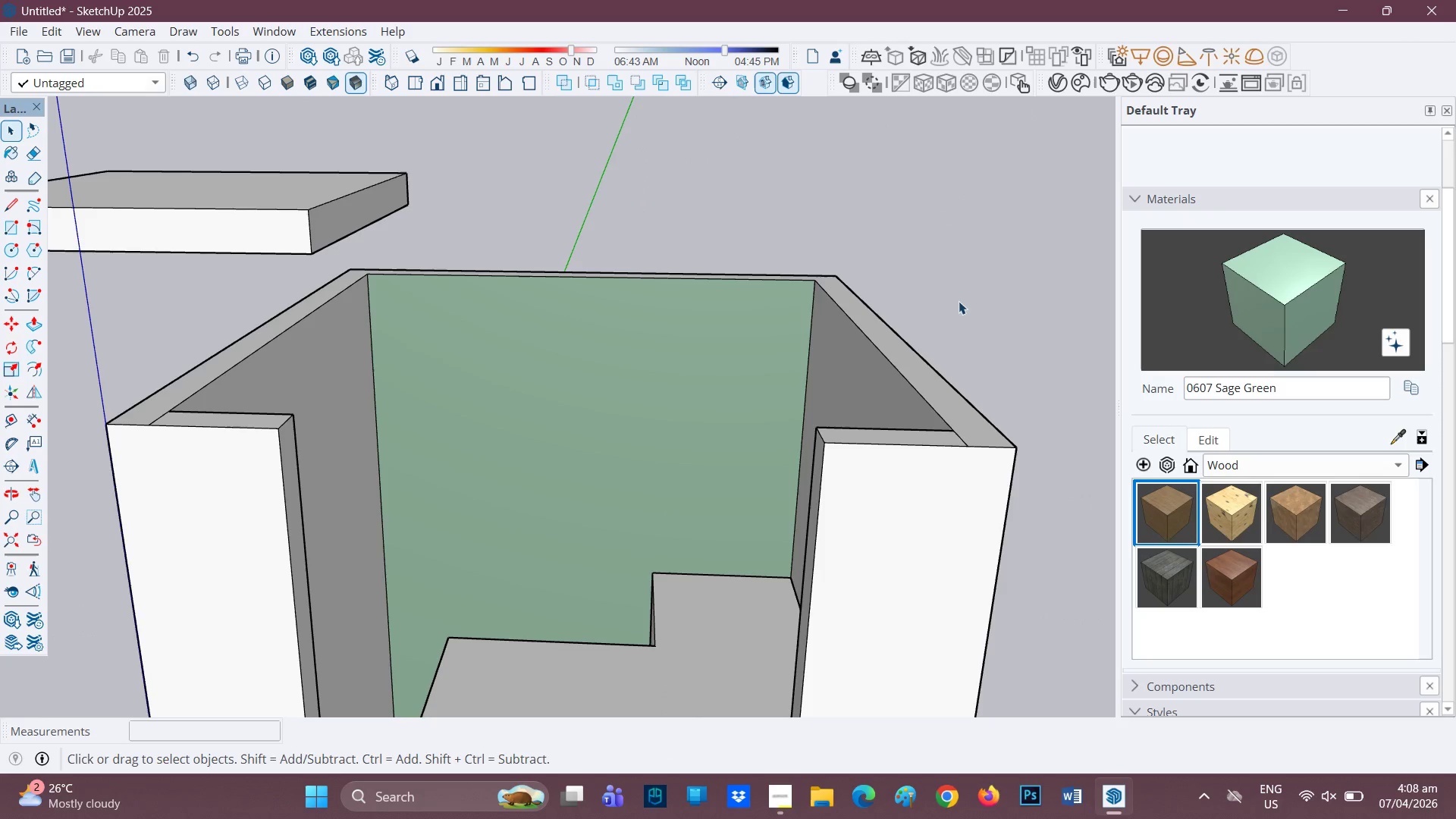 
scroll: coordinate [783, 522], scroll_direction: down, amount: 3.0
 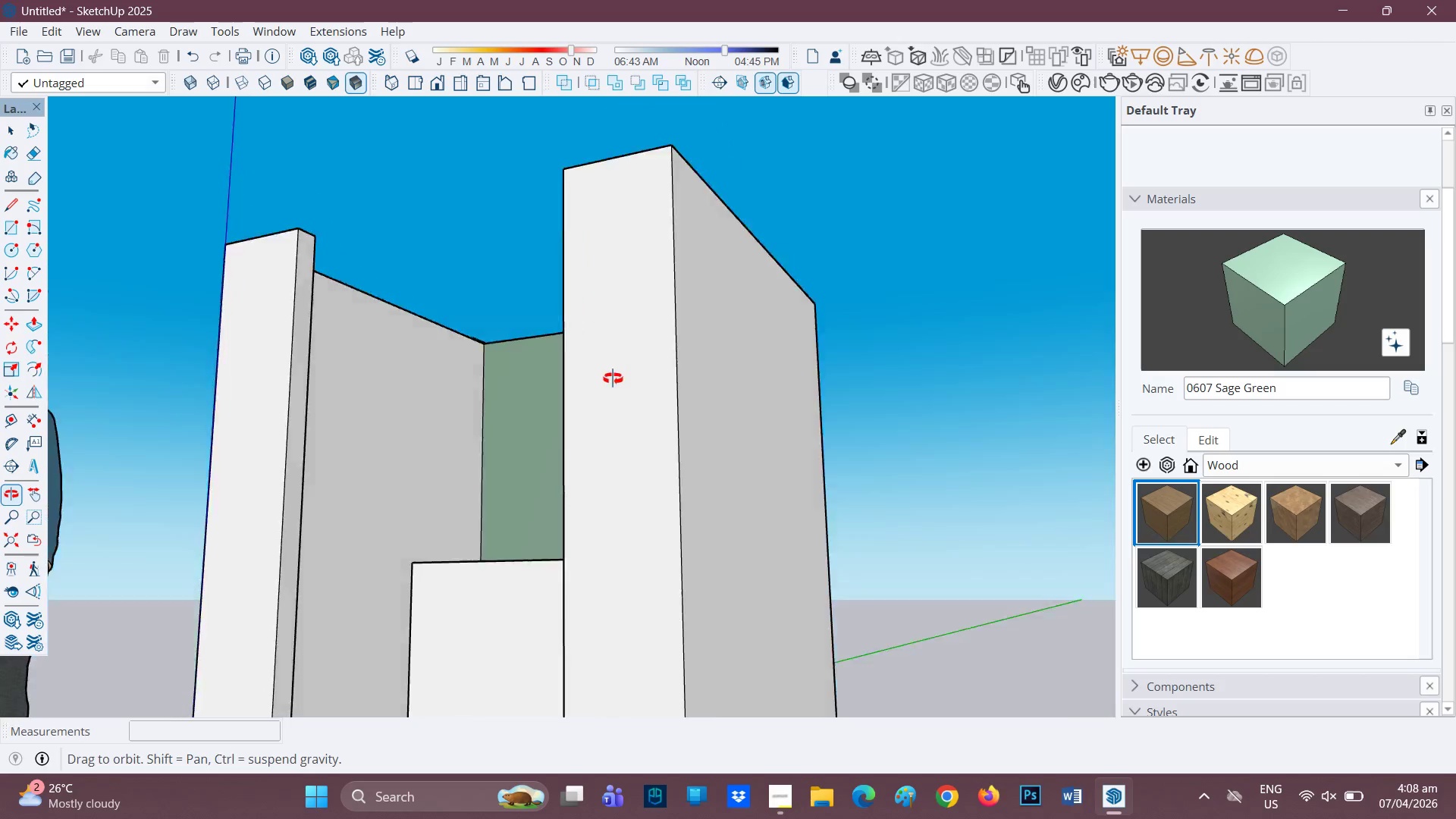 
scroll: coordinate [692, 469], scroll_direction: up, amount: 1.0
 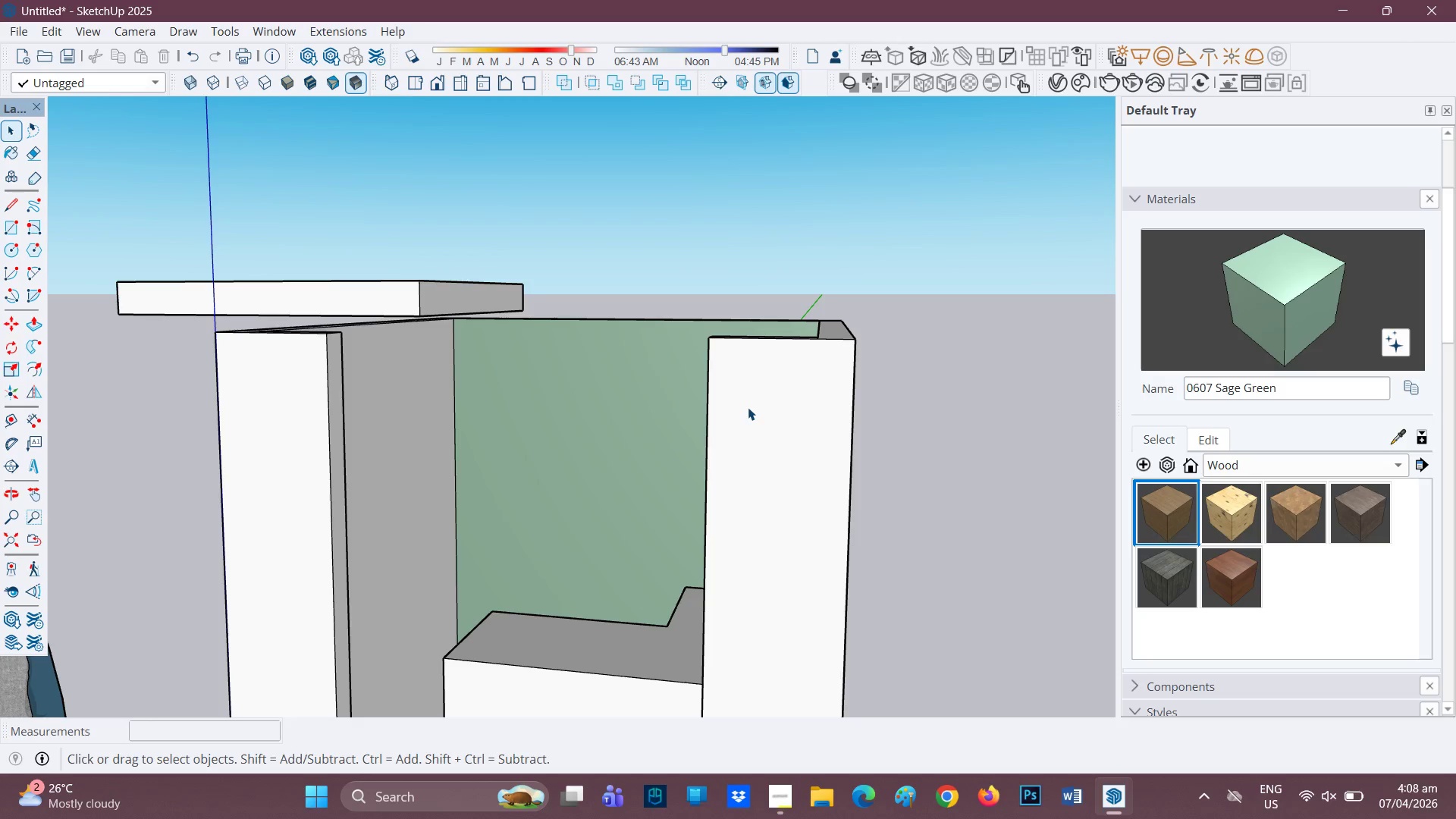 
wait(23.96)
 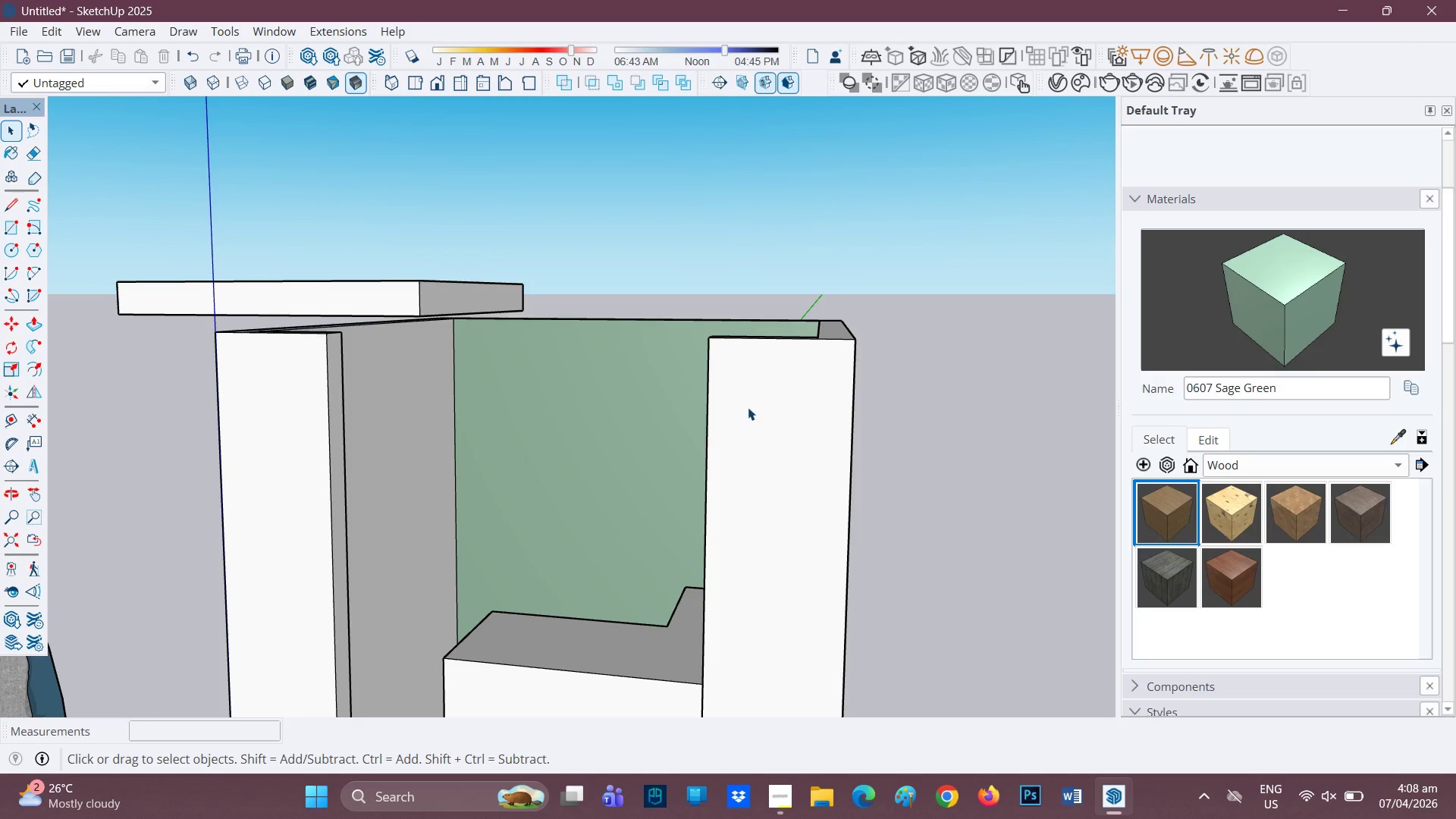 
scroll: coordinate [491, 476], scroll_direction: up, amount: 3.0
 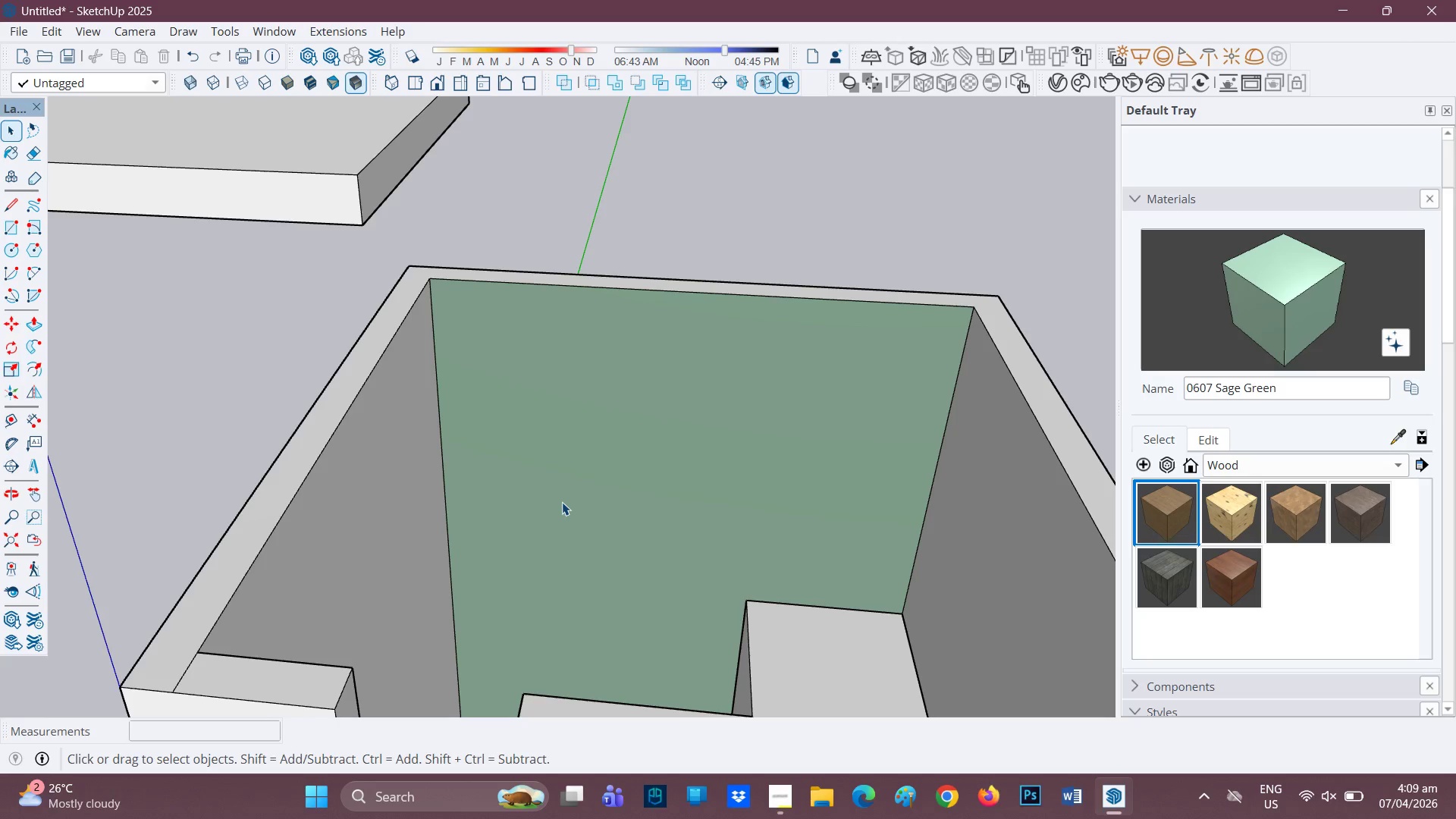 
wait(33.38)
 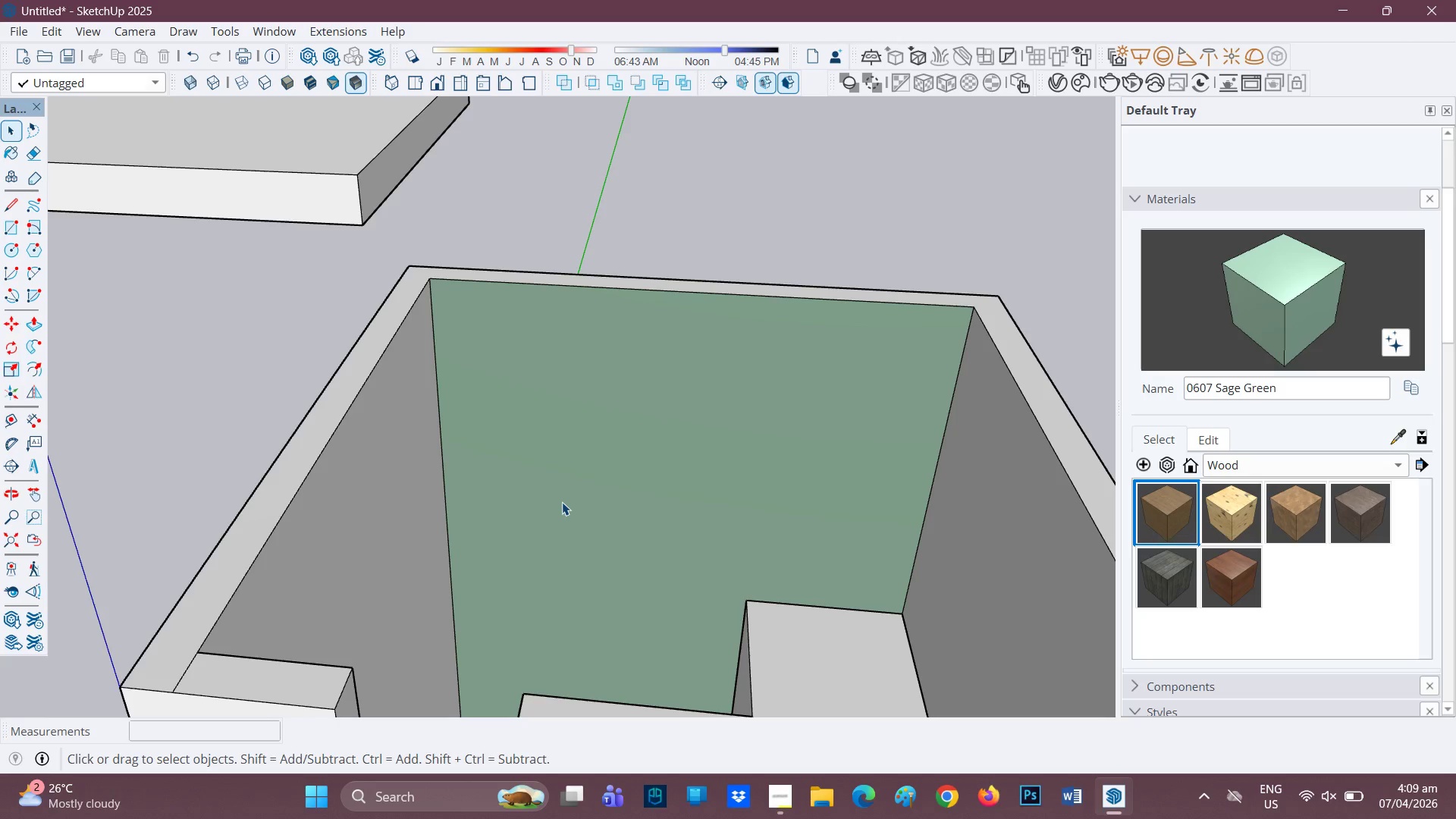 
scroll: coordinate [580, 408], scroll_direction: up, amount: 2.0
 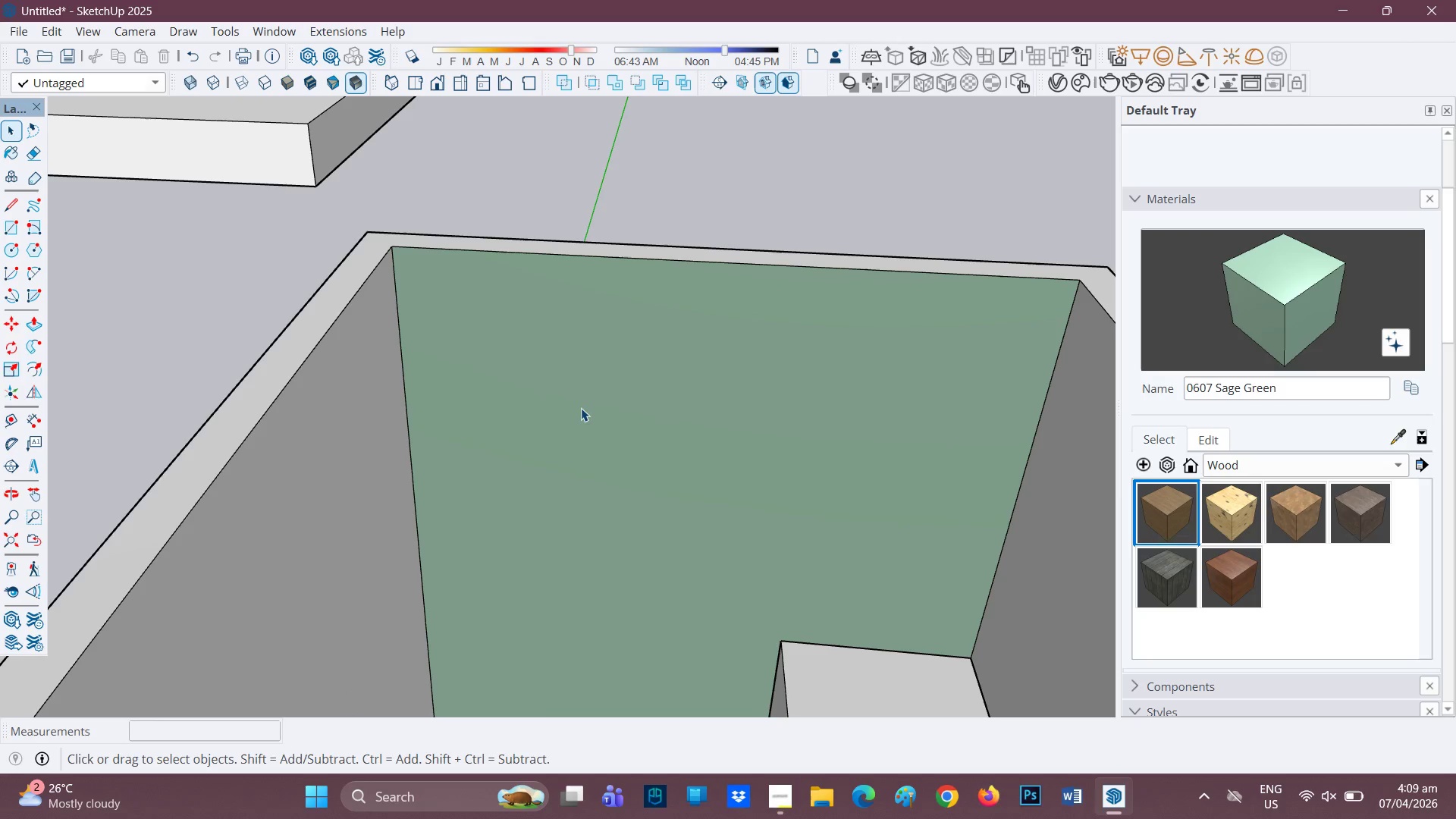 
type(lr)
 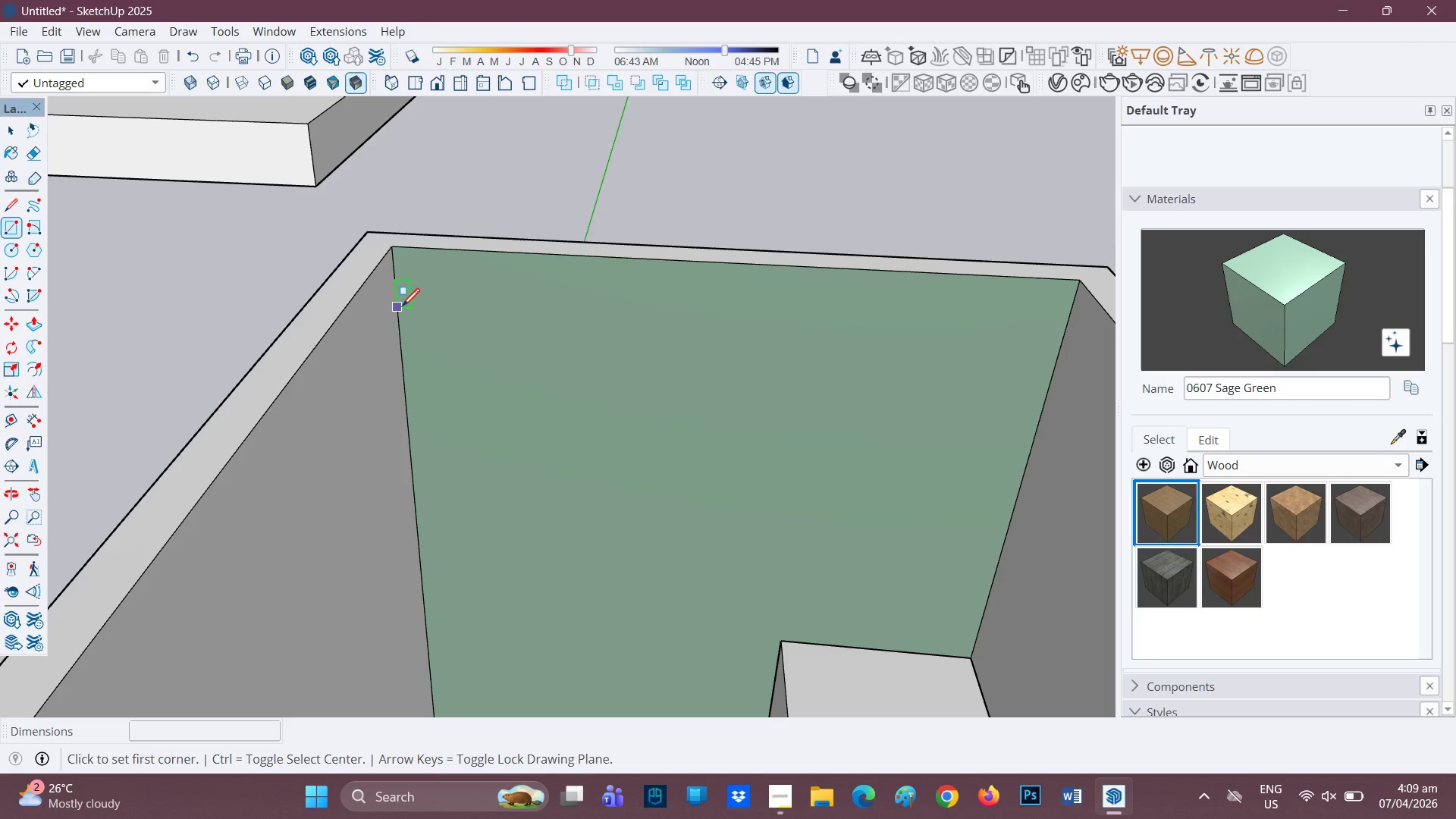 
left_click([402, 308])
 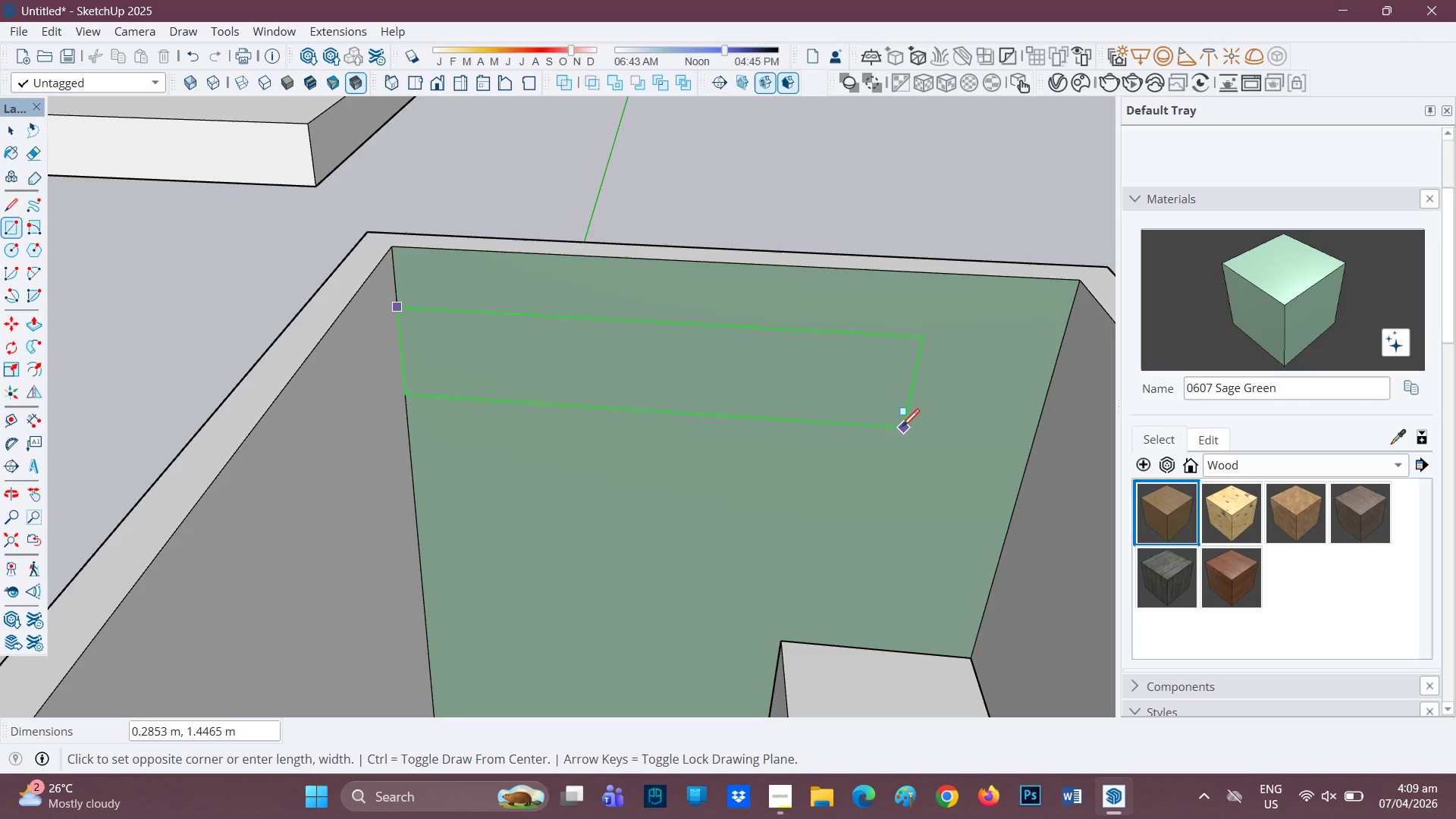 
wait(6.7)
 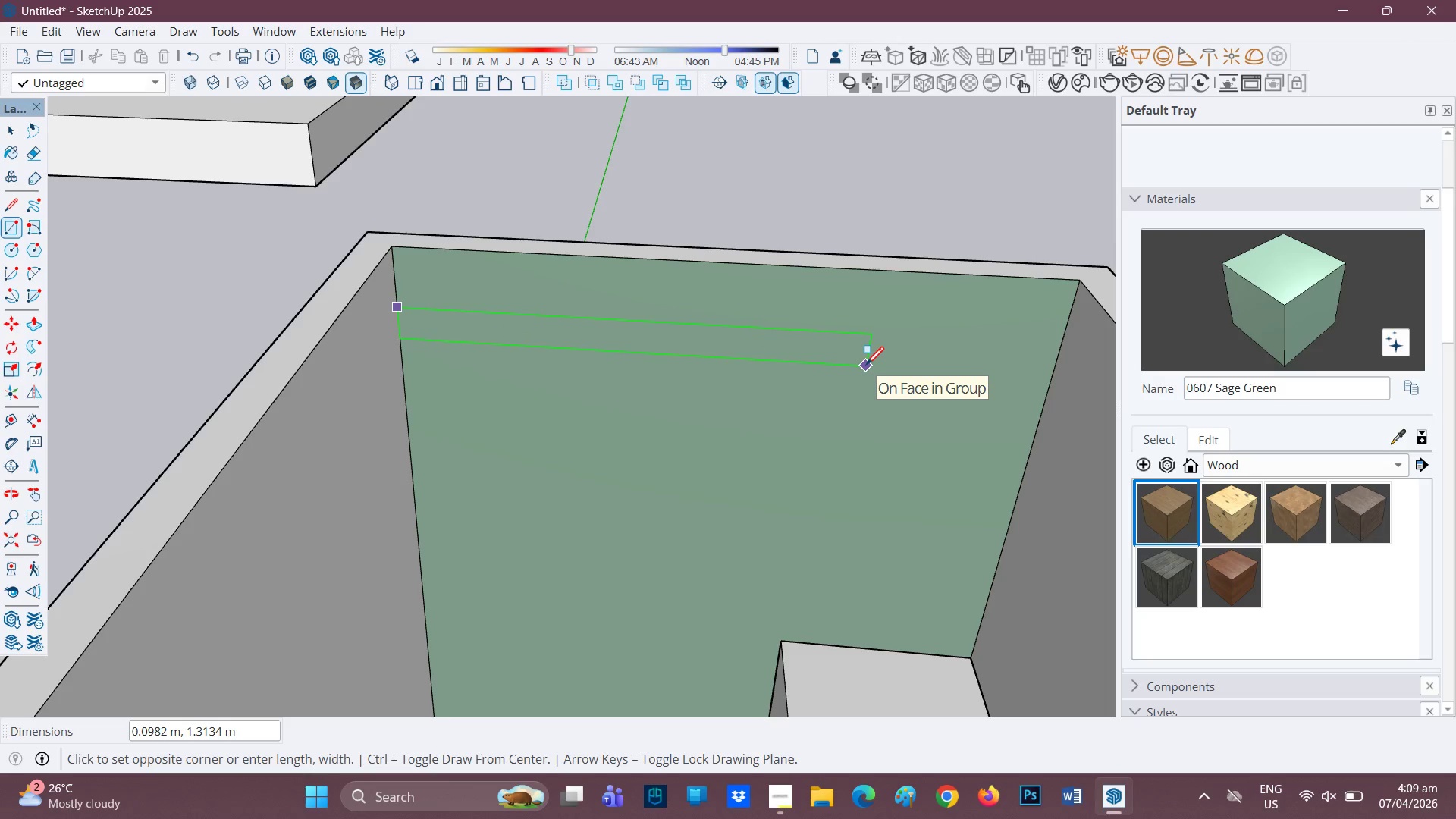 
key(1)
 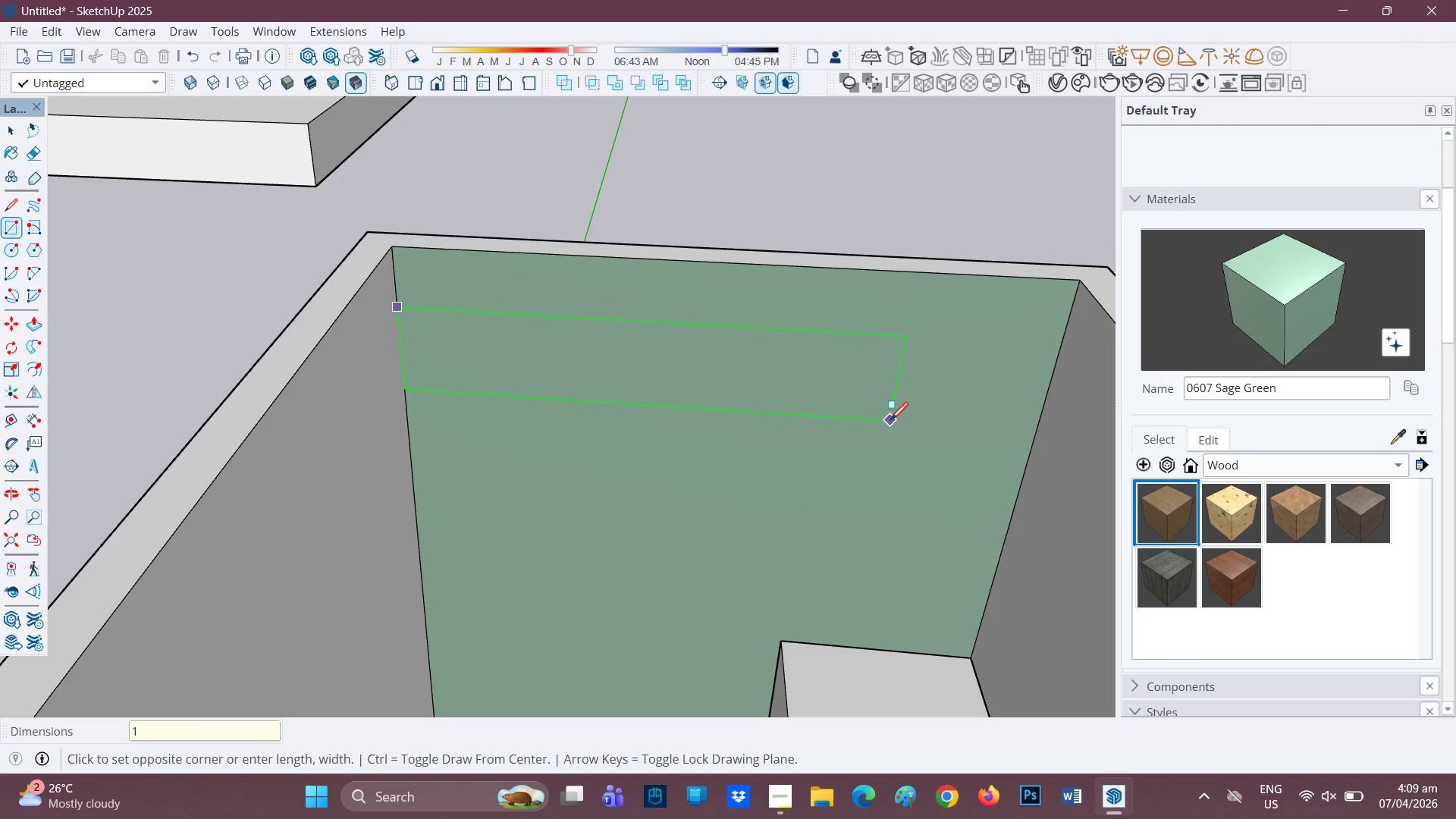 
key(Period)
 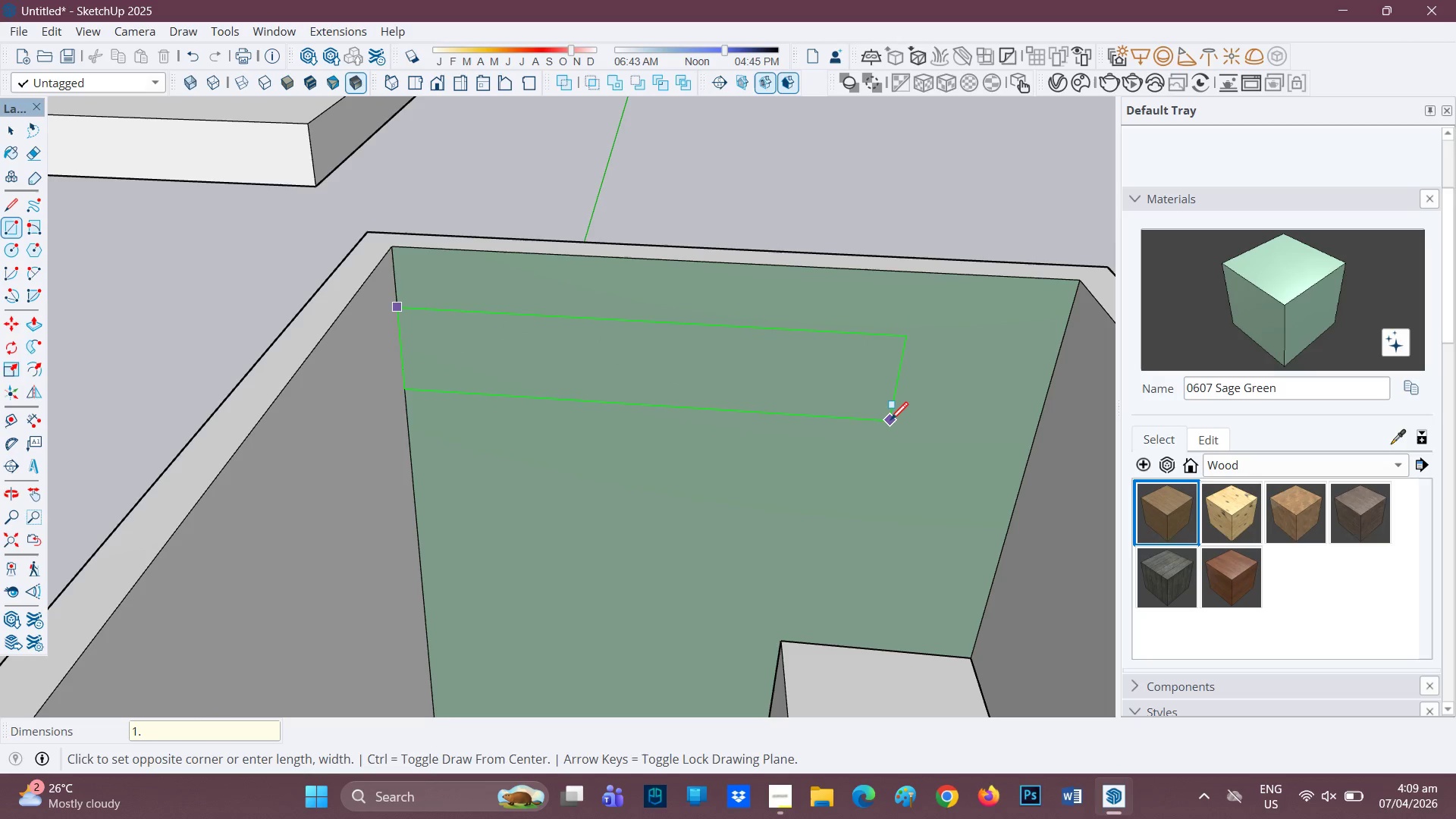 
key(2)
 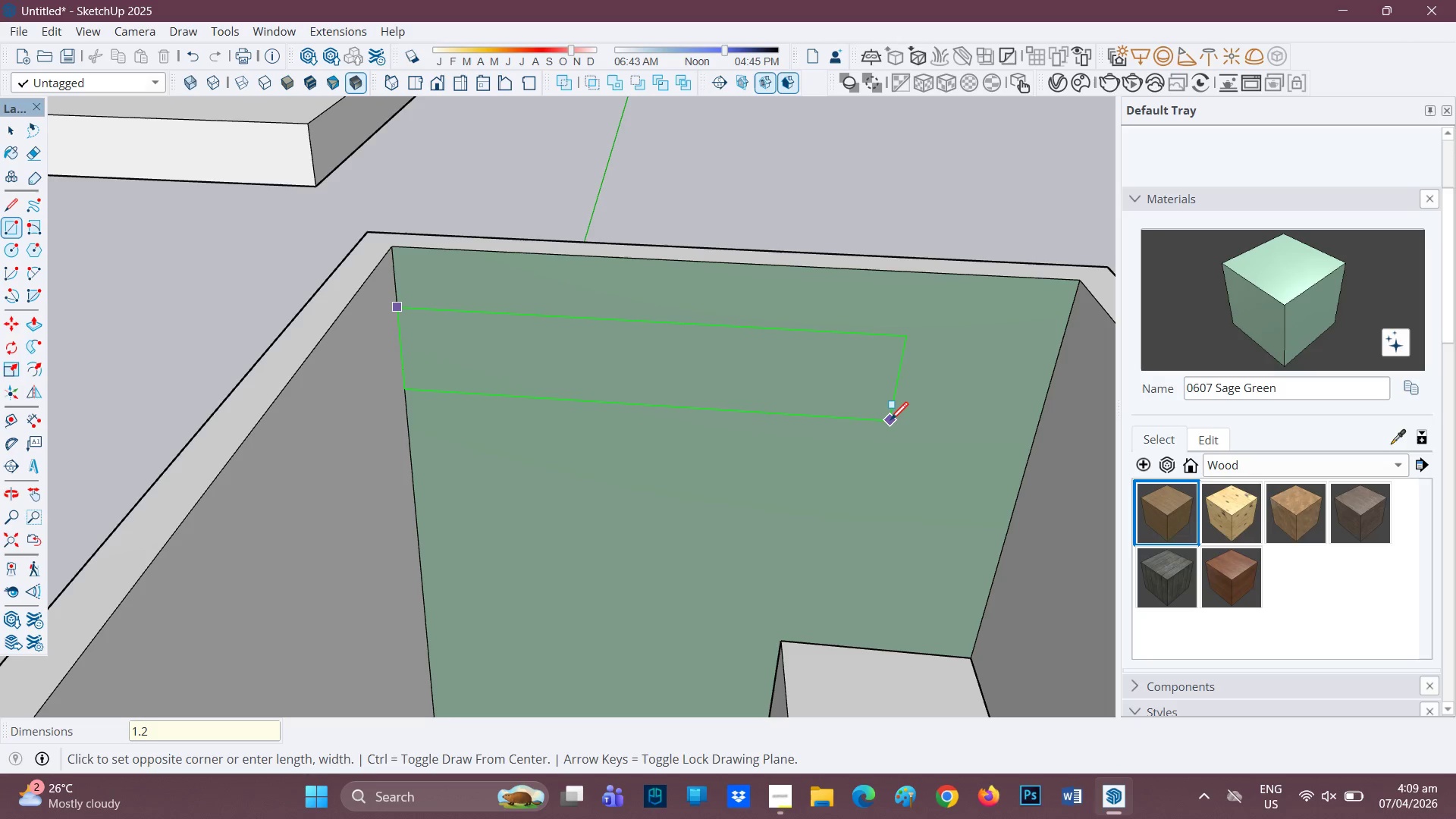 
key(Comma)
 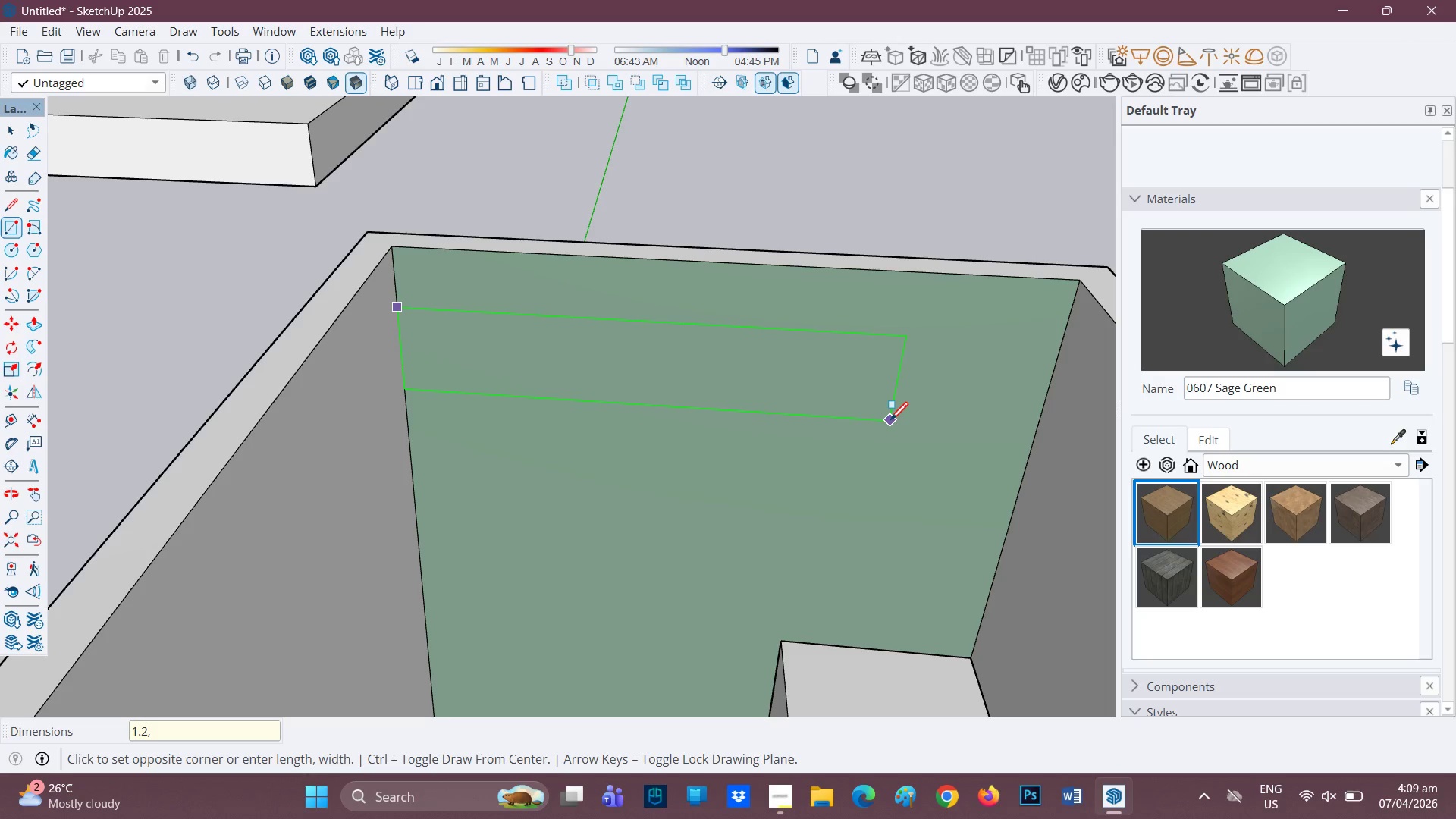 
key(0)
 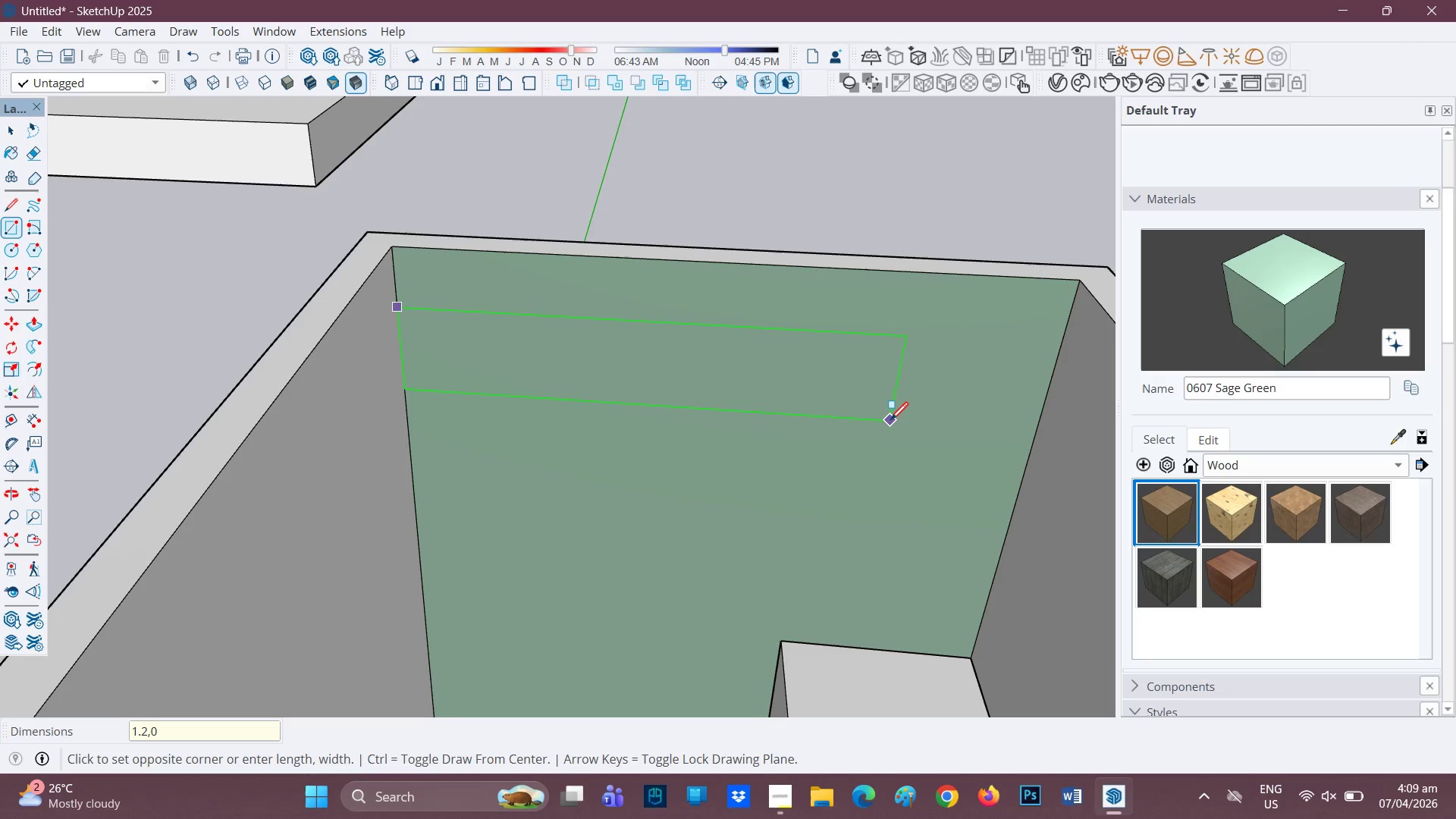 
key(Comma)
 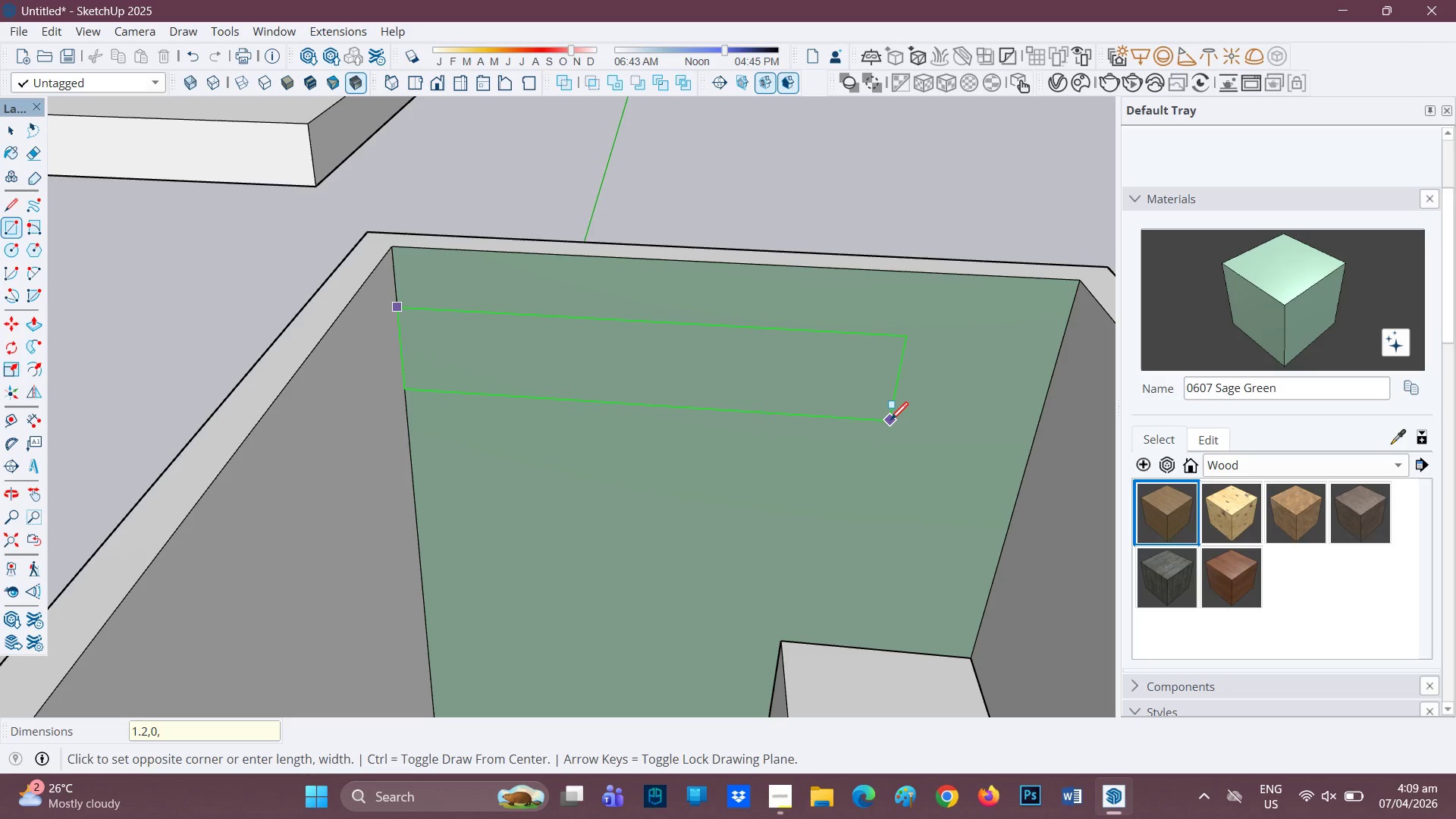 
key(2)
 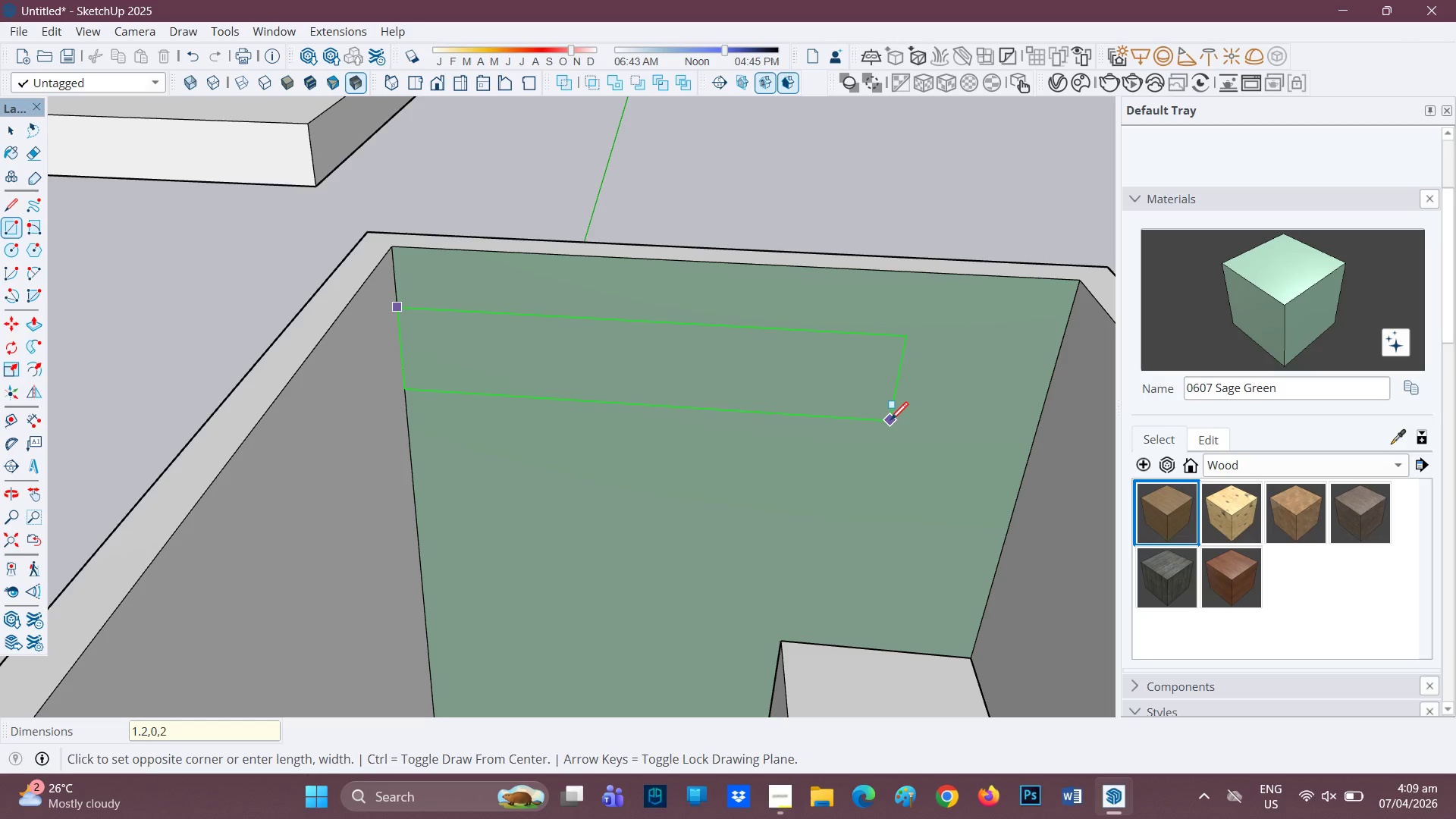 
key(Backspace)
type([Delete])
key(Backspace)
type(.25)
 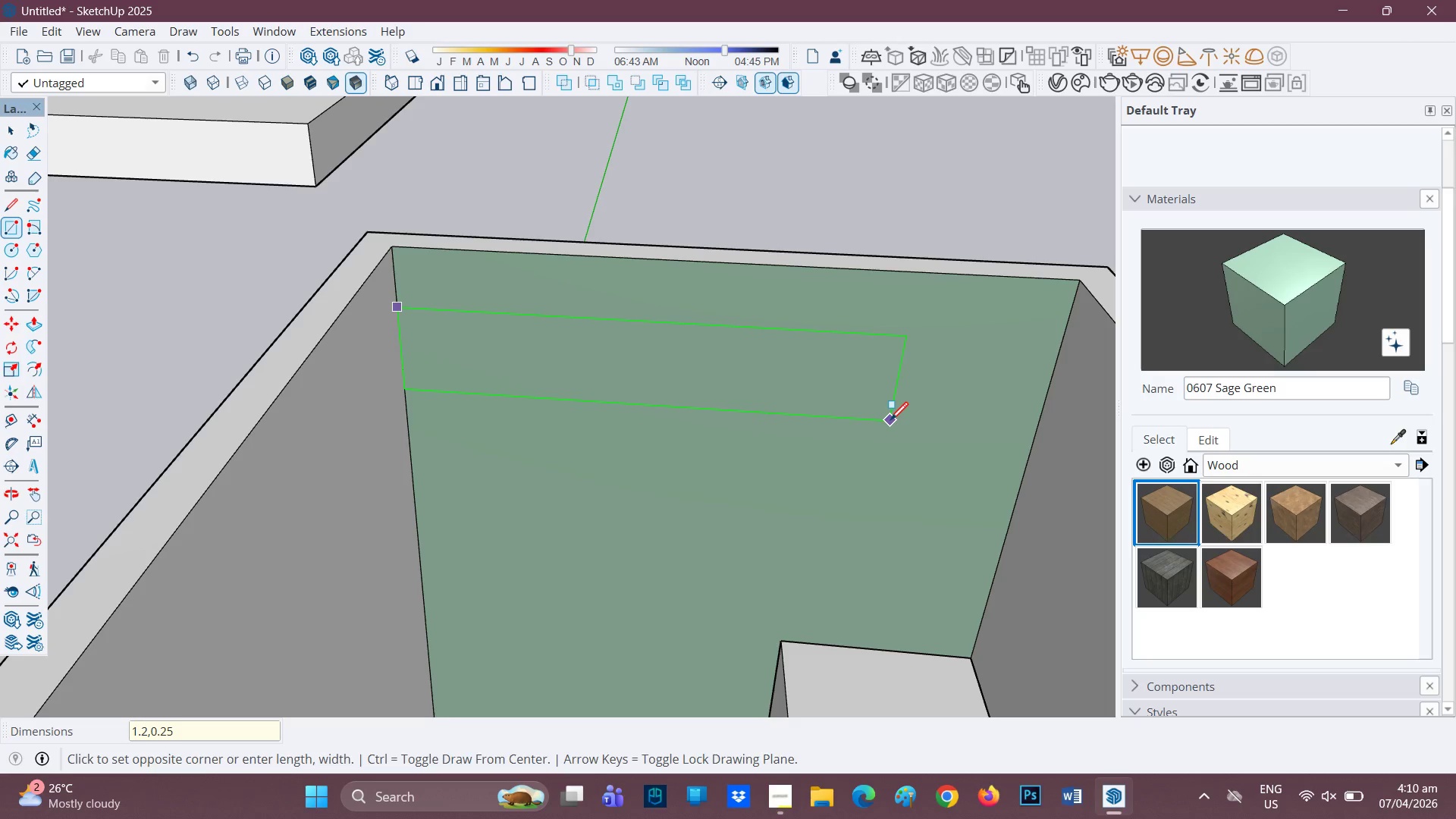 
key(Enter)
 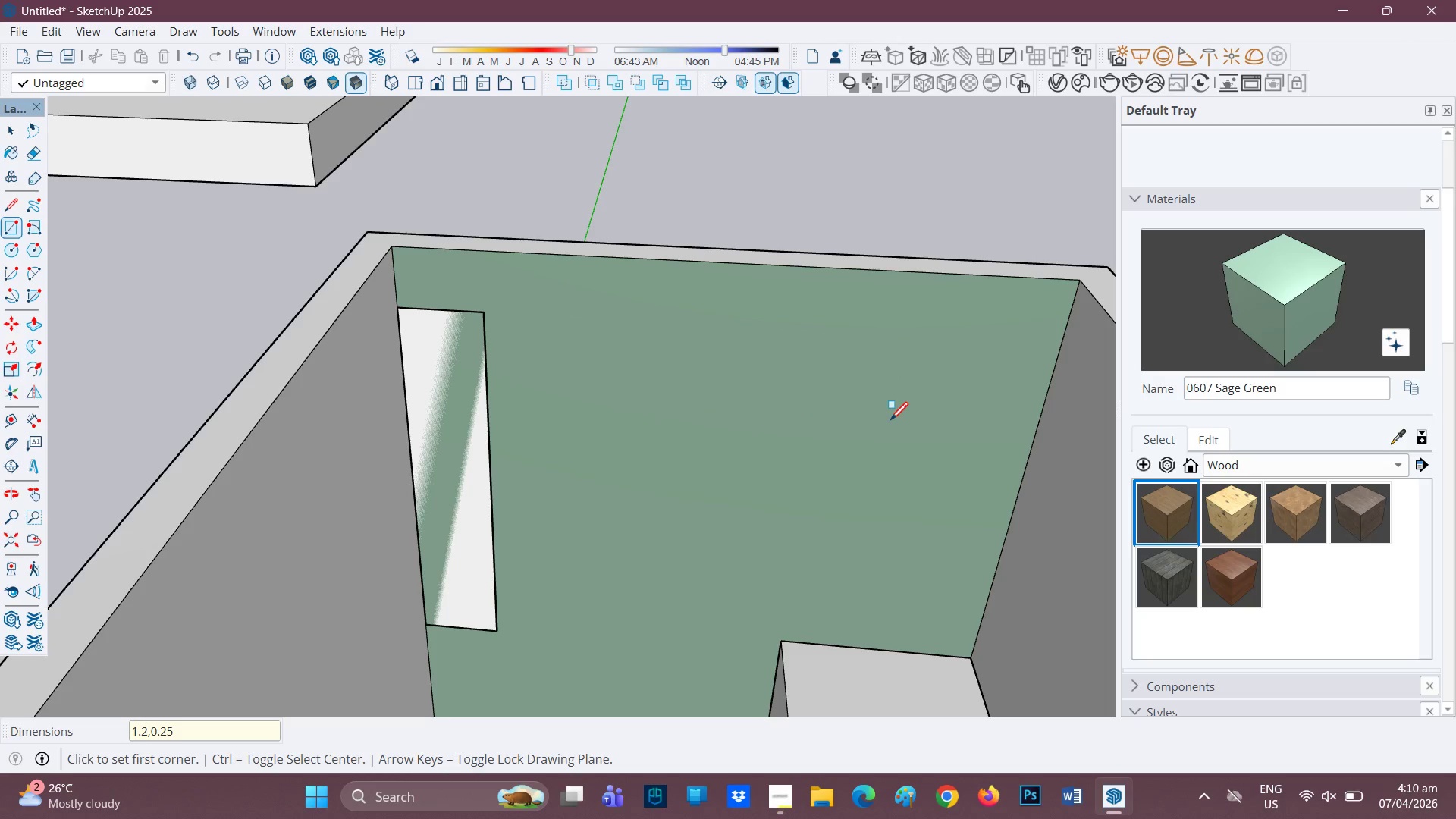 
key(Control+Z)
 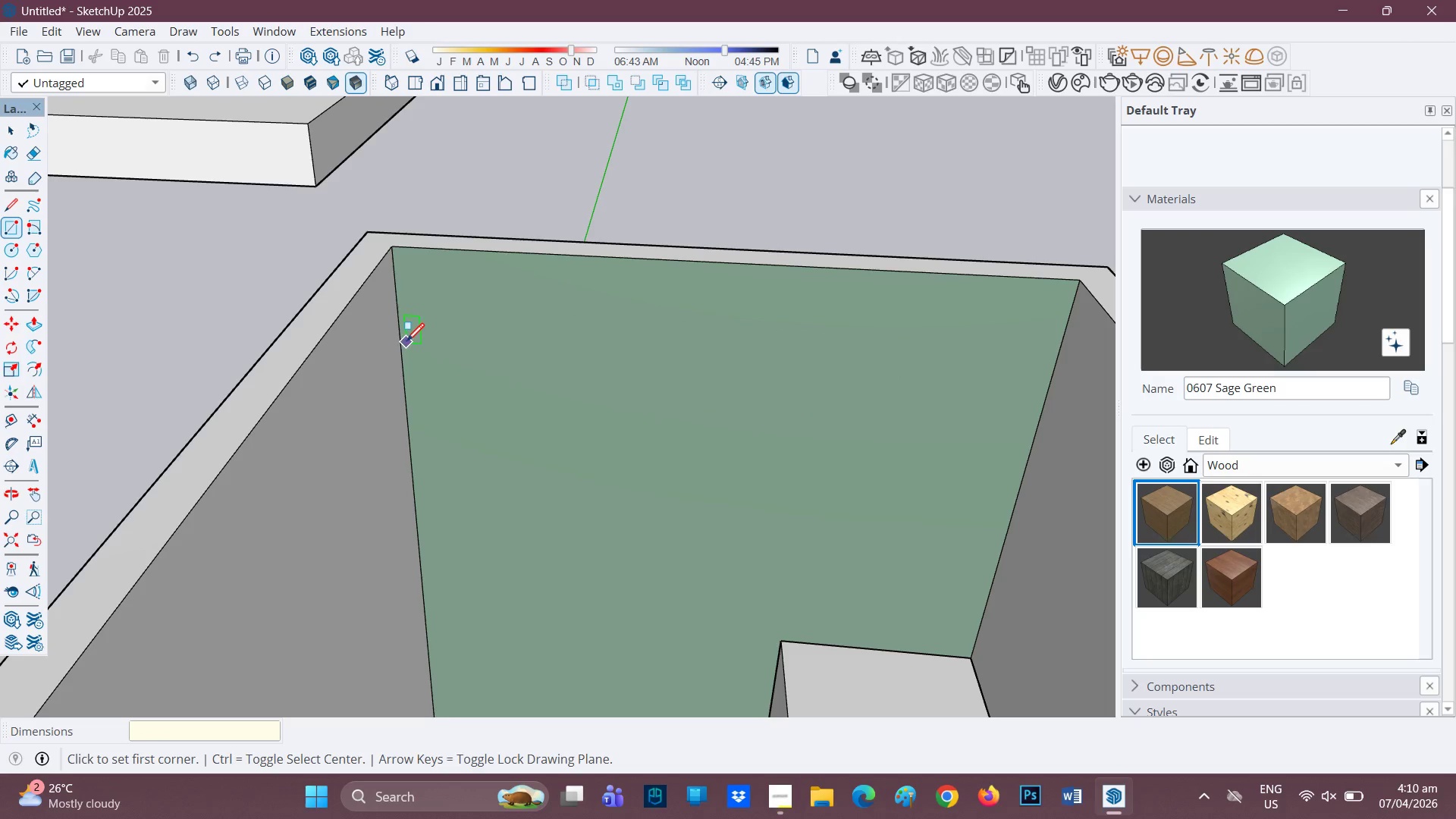 
left_click([401, 340])
 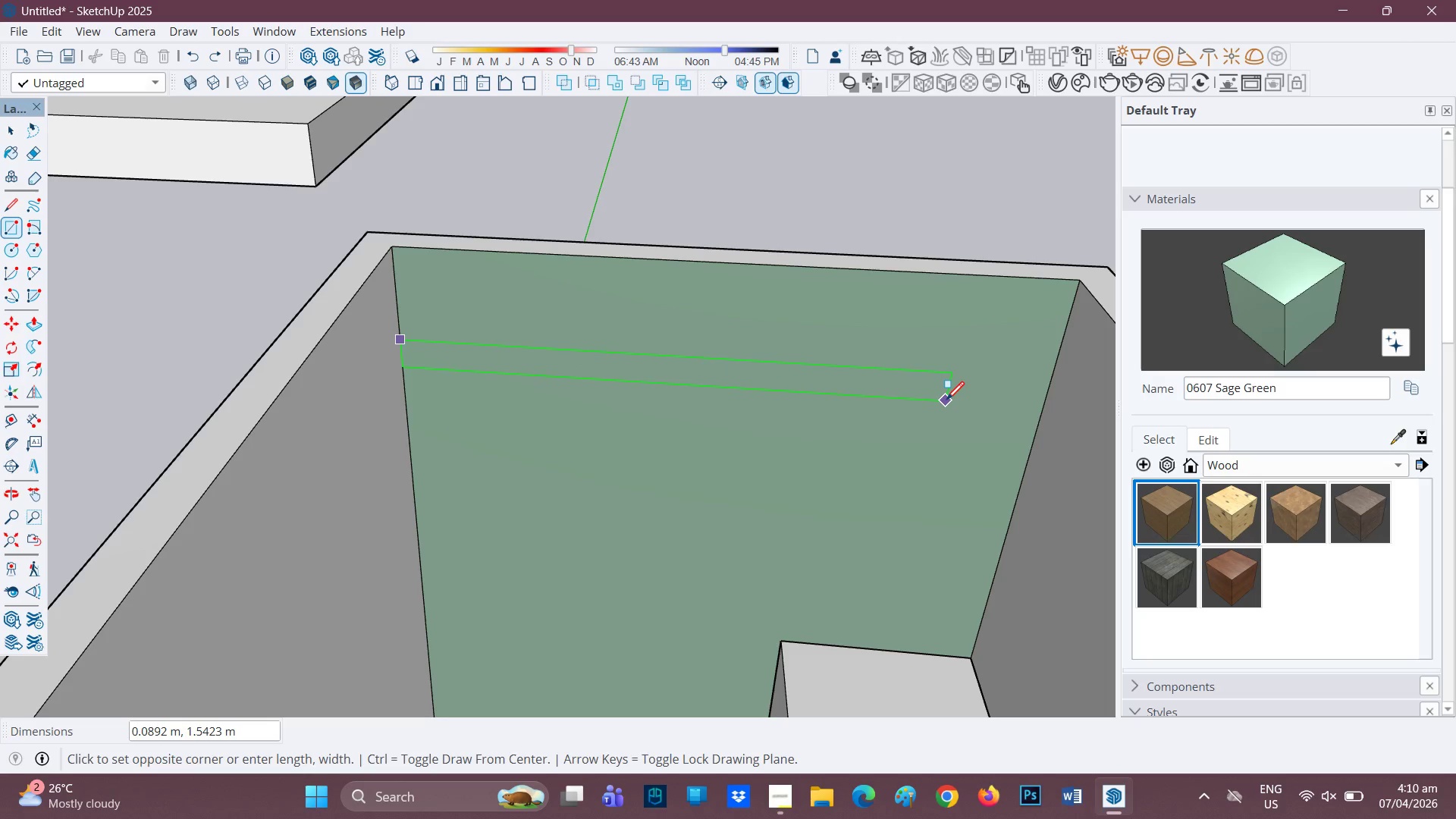 
type(1.2,.25)
 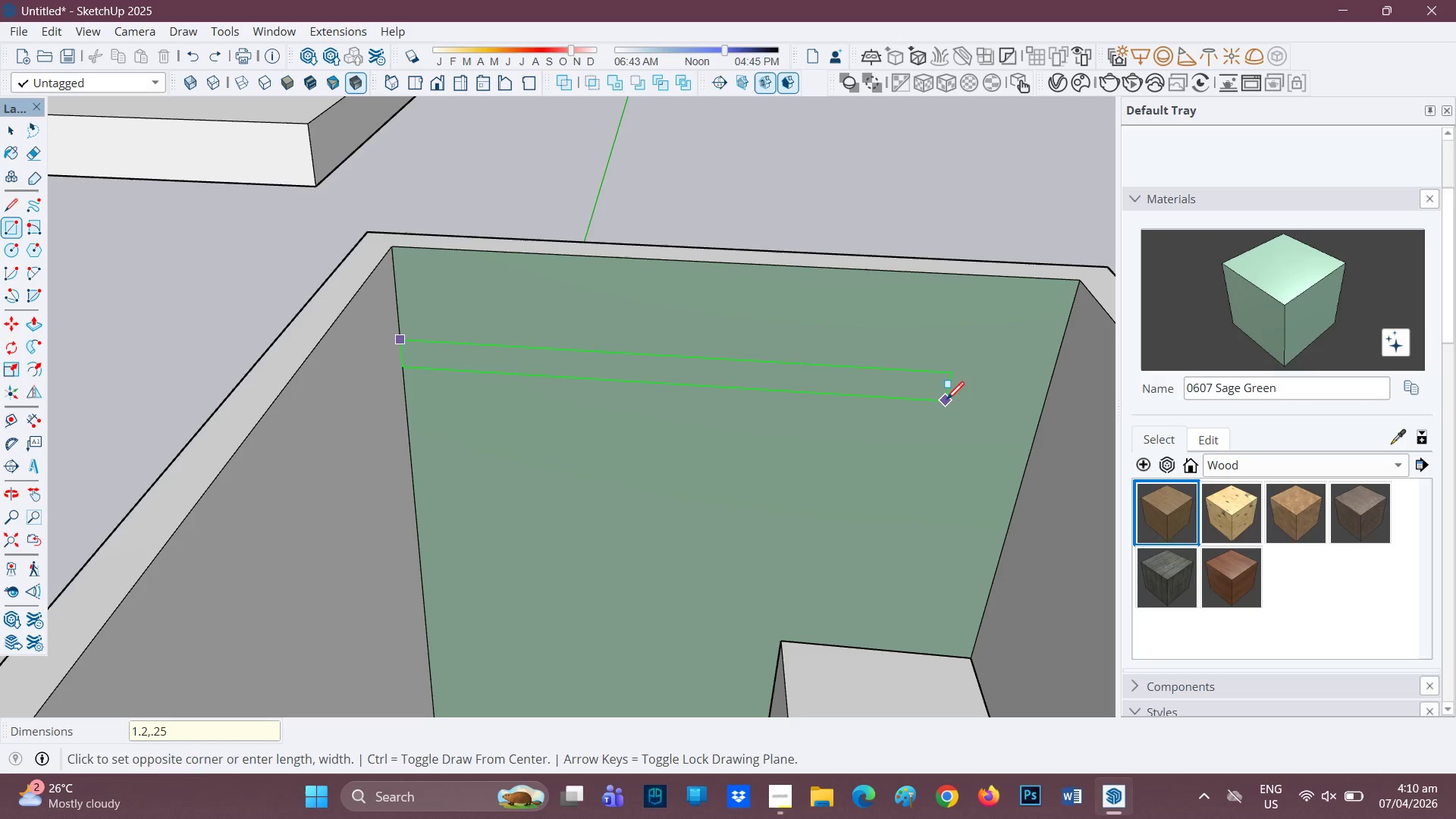 
key(Enter)
 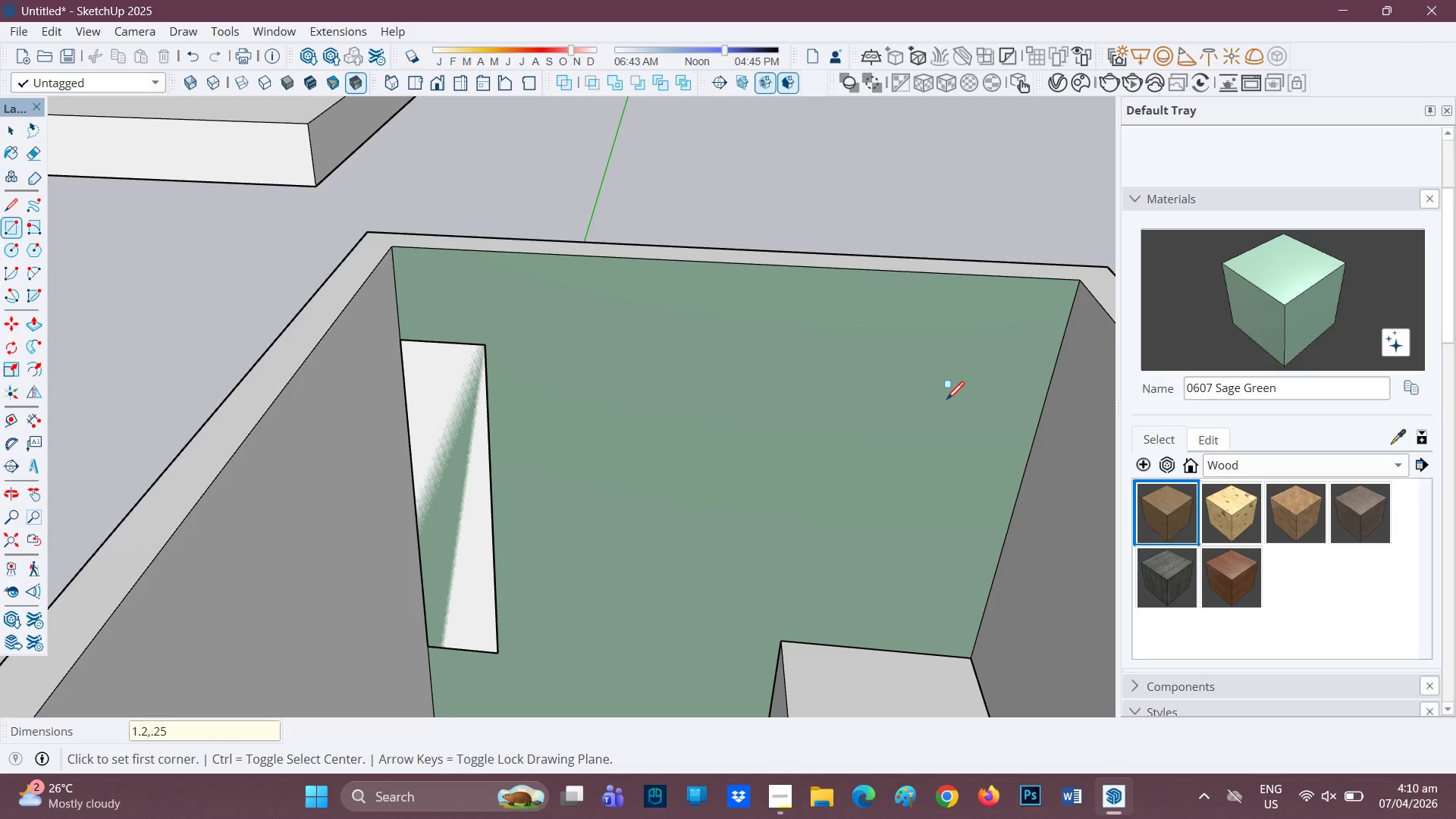 
key(Control+ControlLeft)
 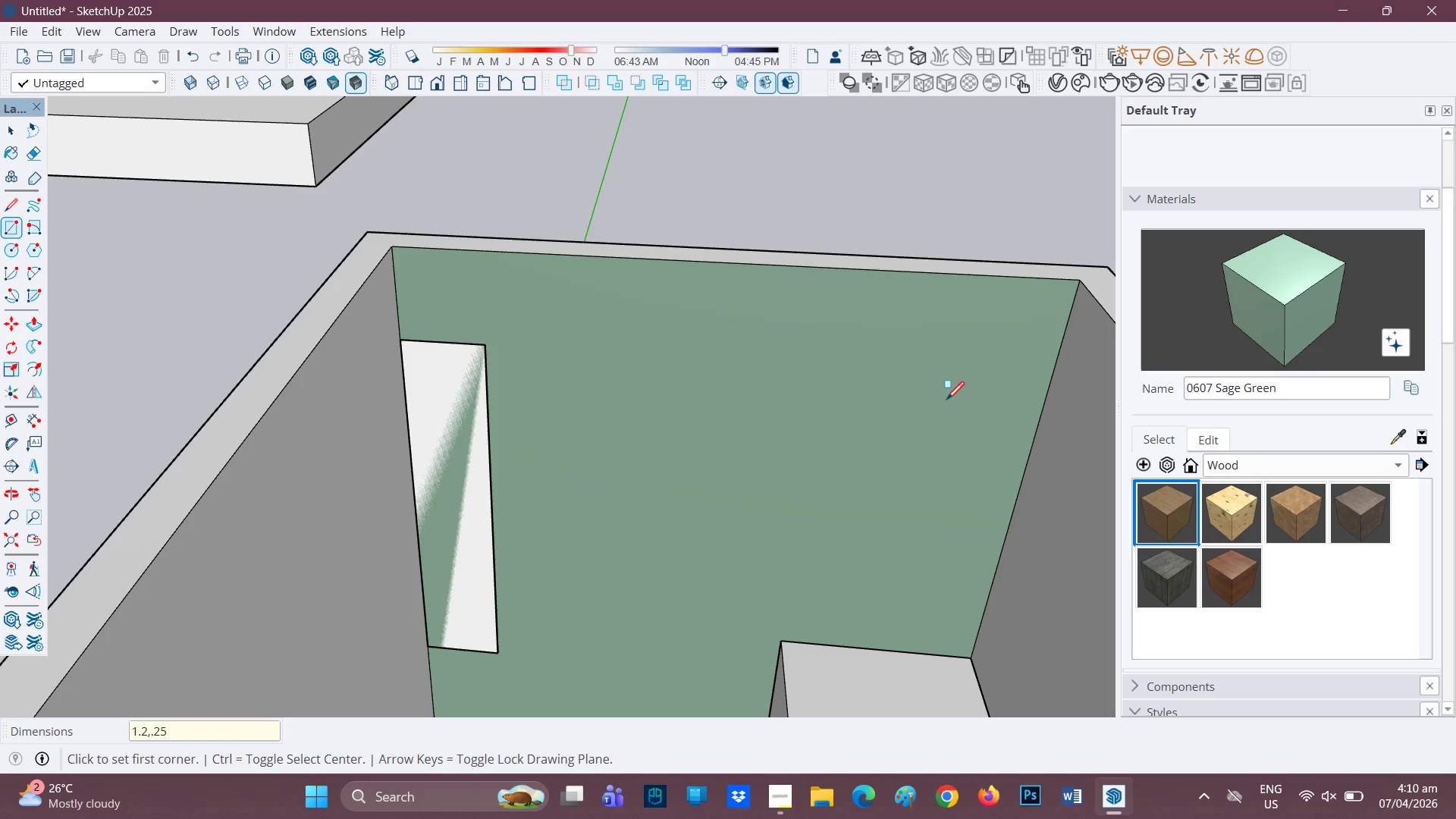 
key(Control+Z)
 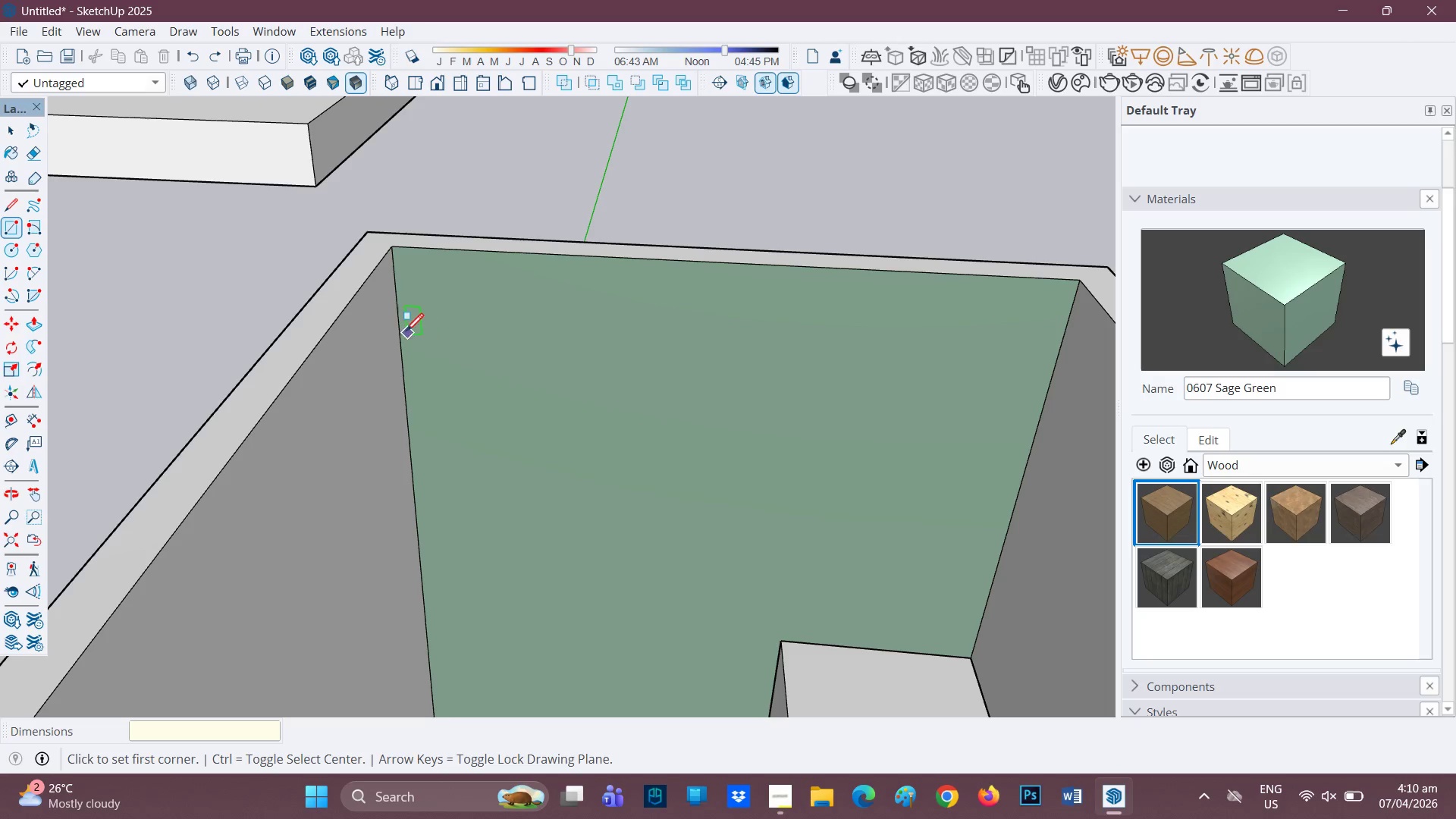 
left_click([400, 329])
 